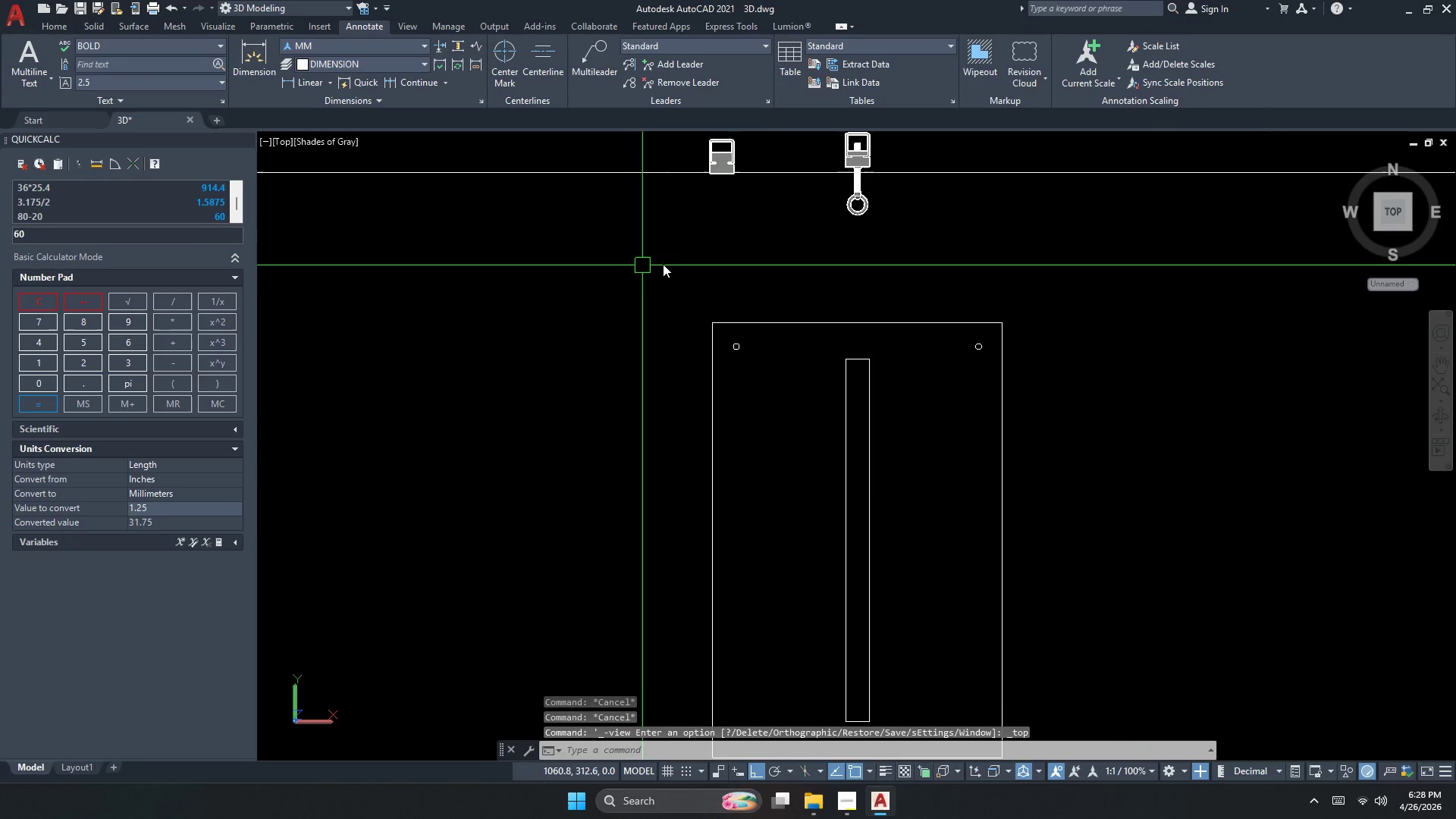 
scroll: coordinate [852, 153], scroll_direction: up, amount: 7.0
 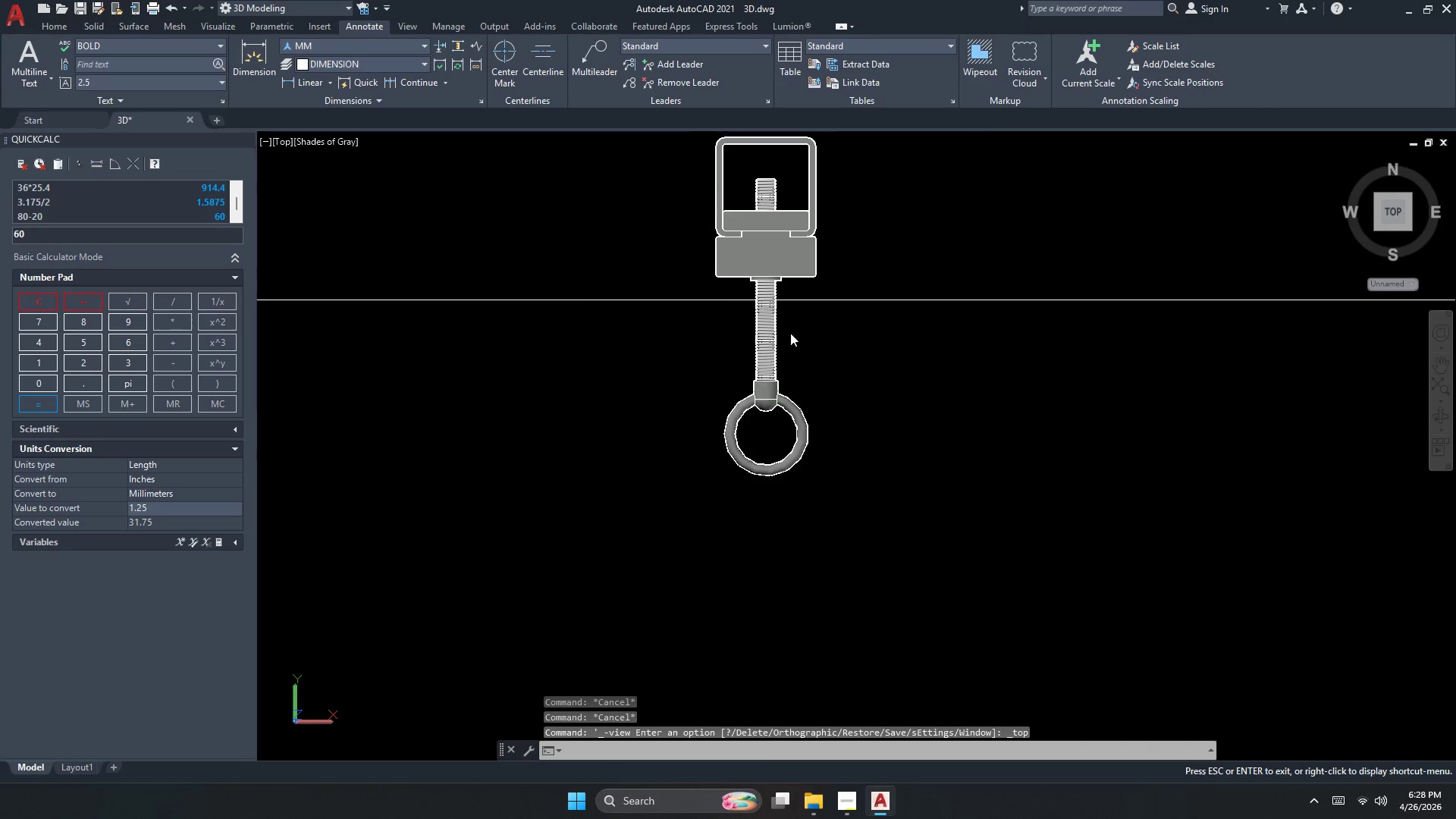 
left_click([771, 370])
 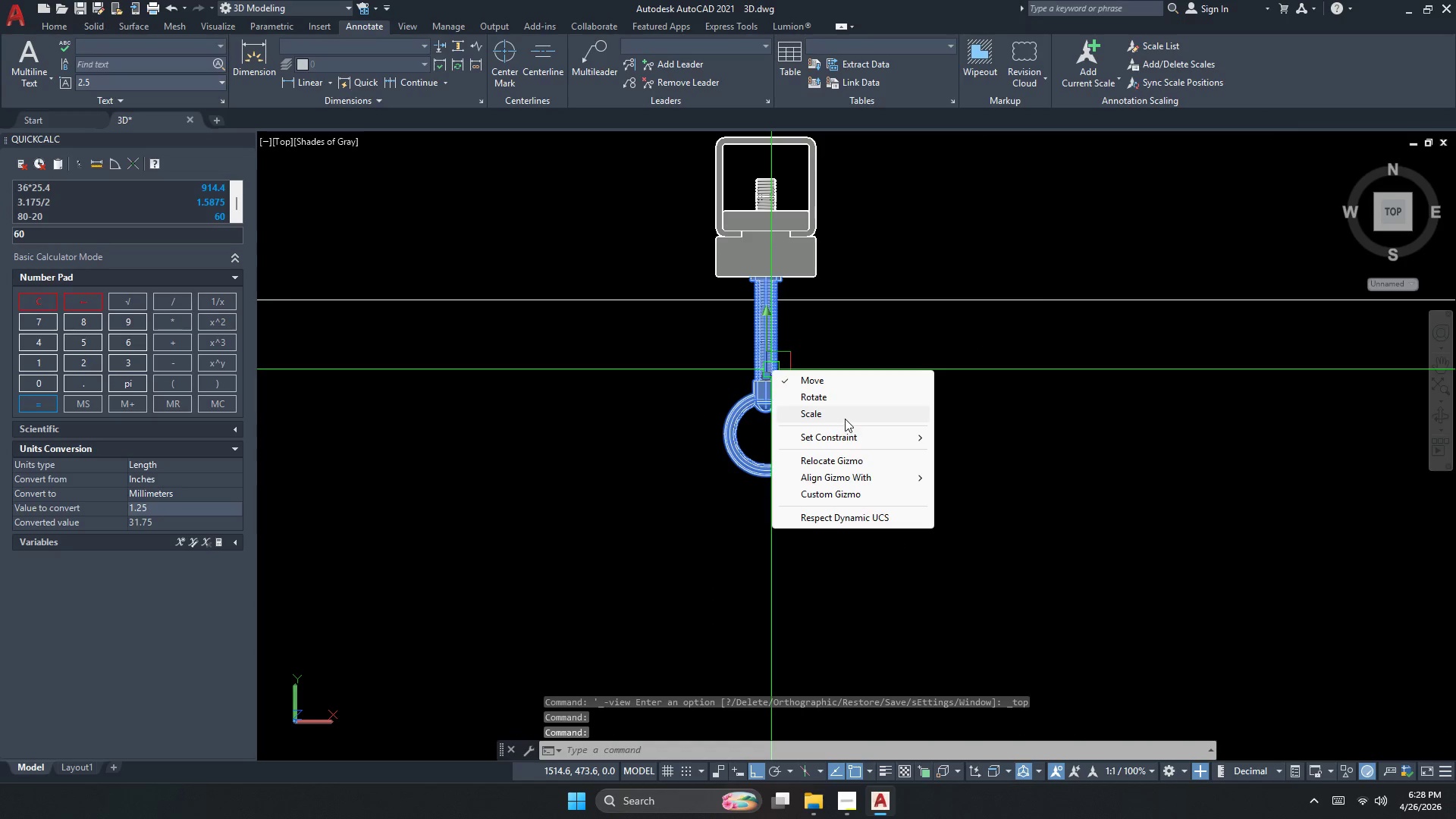 
key(Escape)
 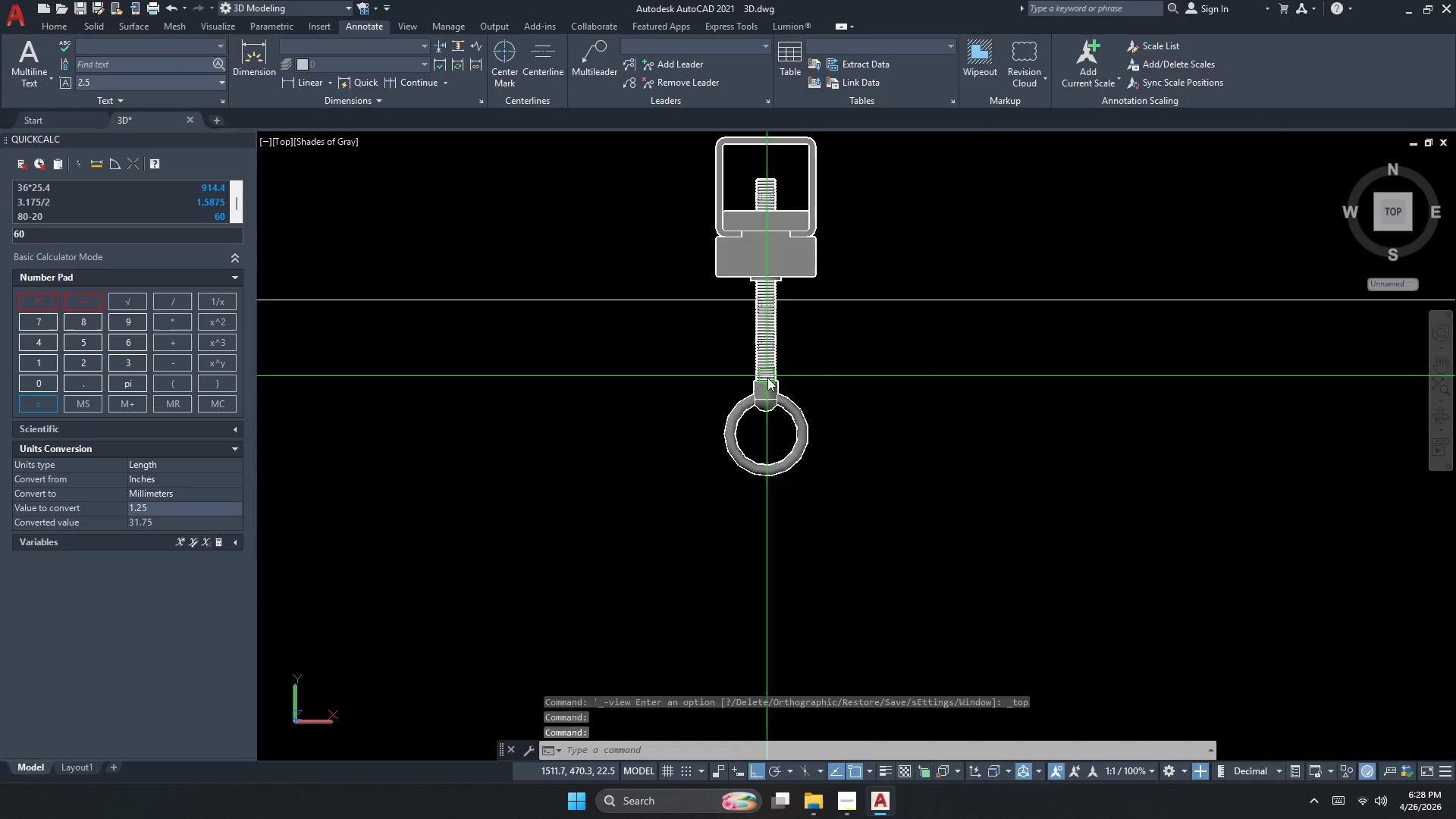 
key(Escape)
 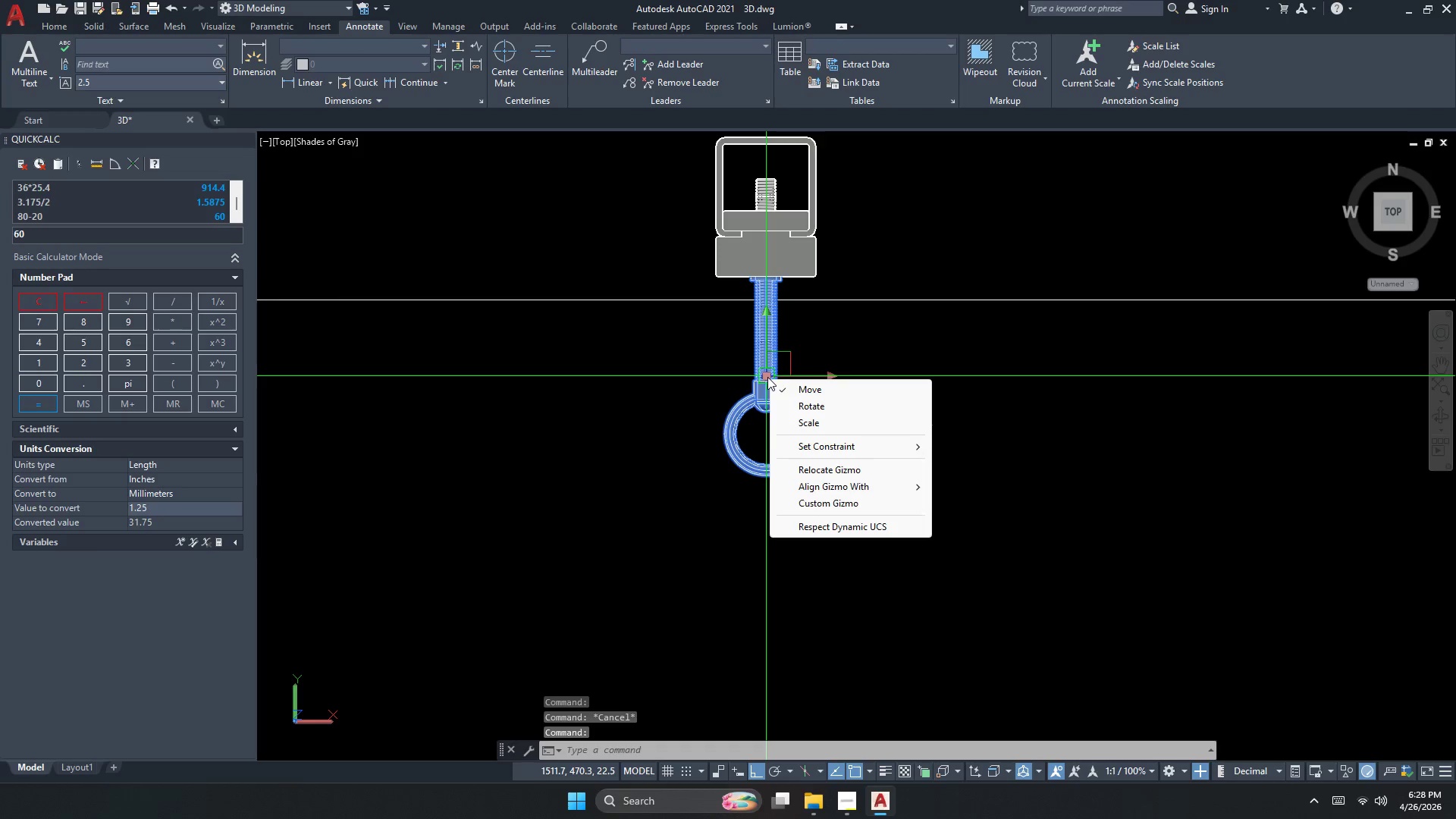 
key(Escape)
 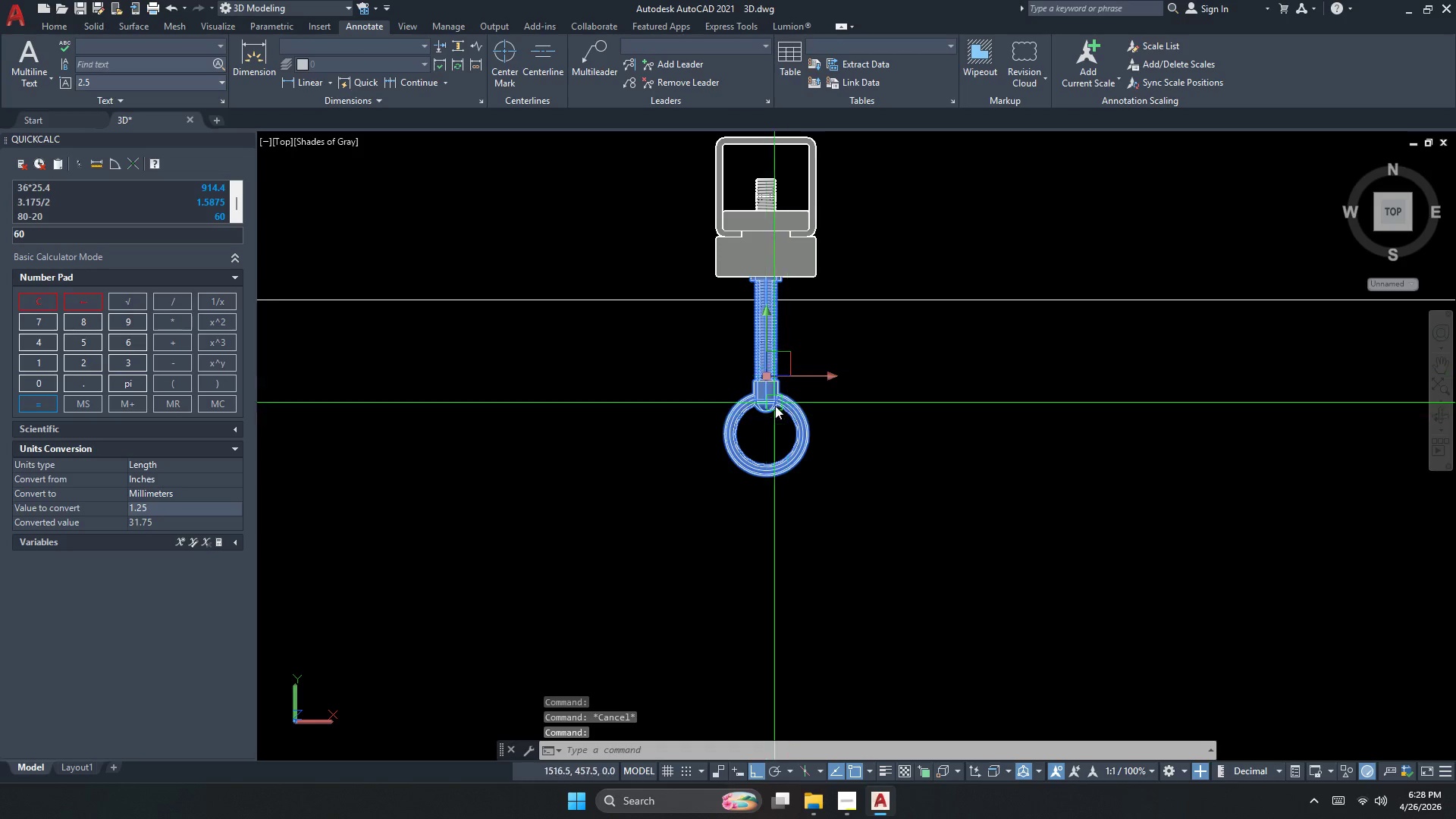 
key(Escape)
 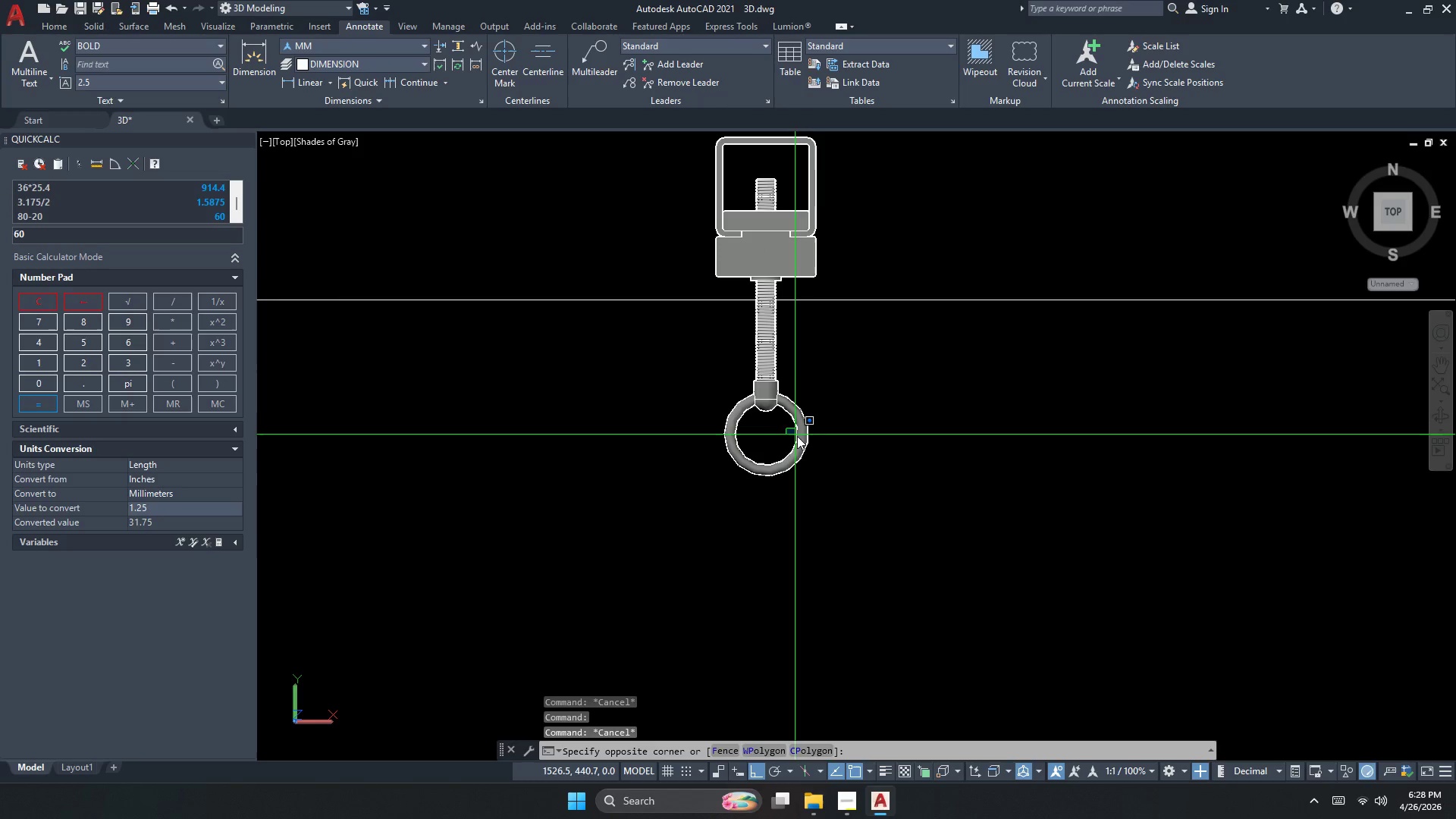 
double_click([814, 437])
 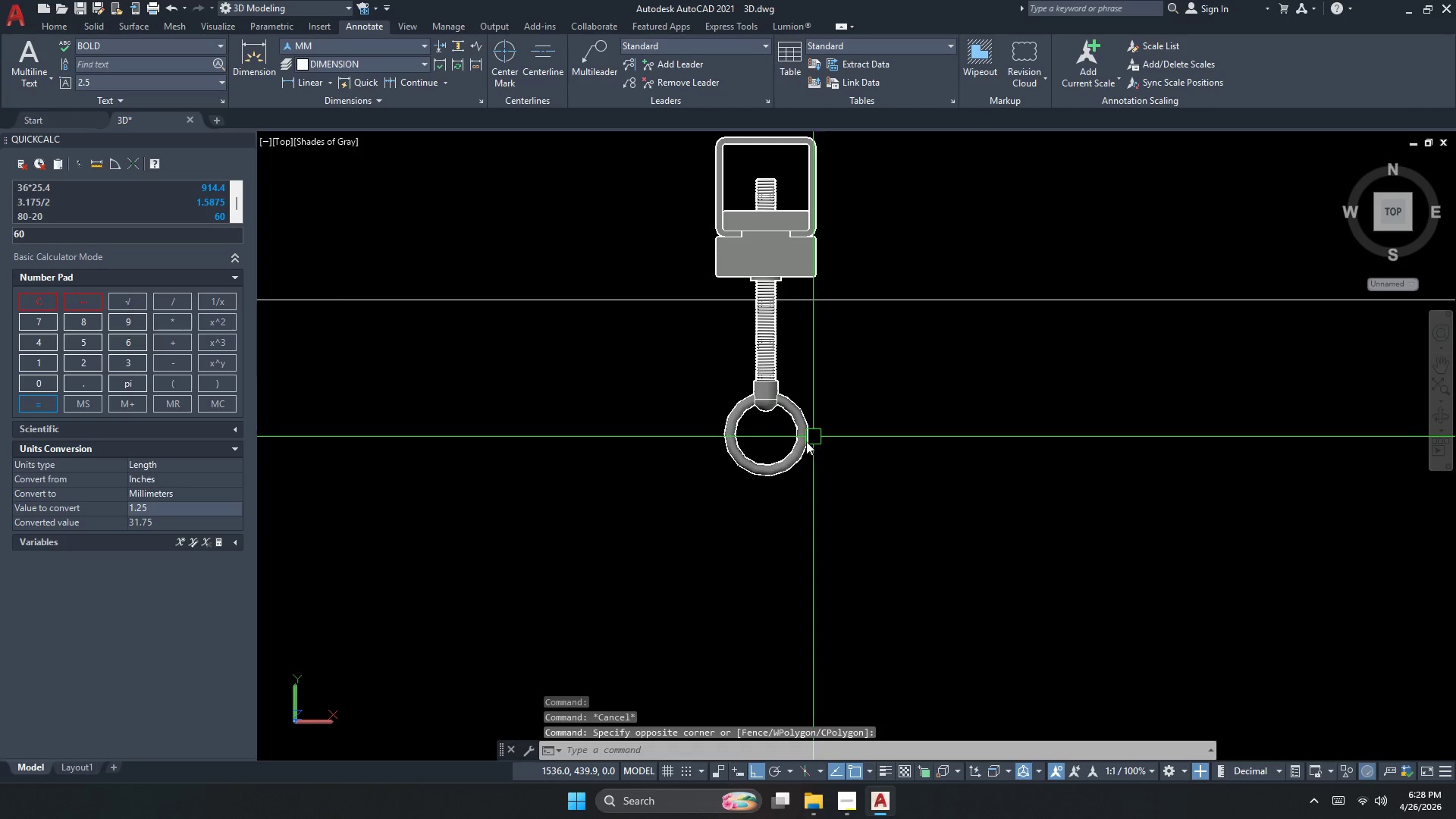 
triple_click([804, 442])
 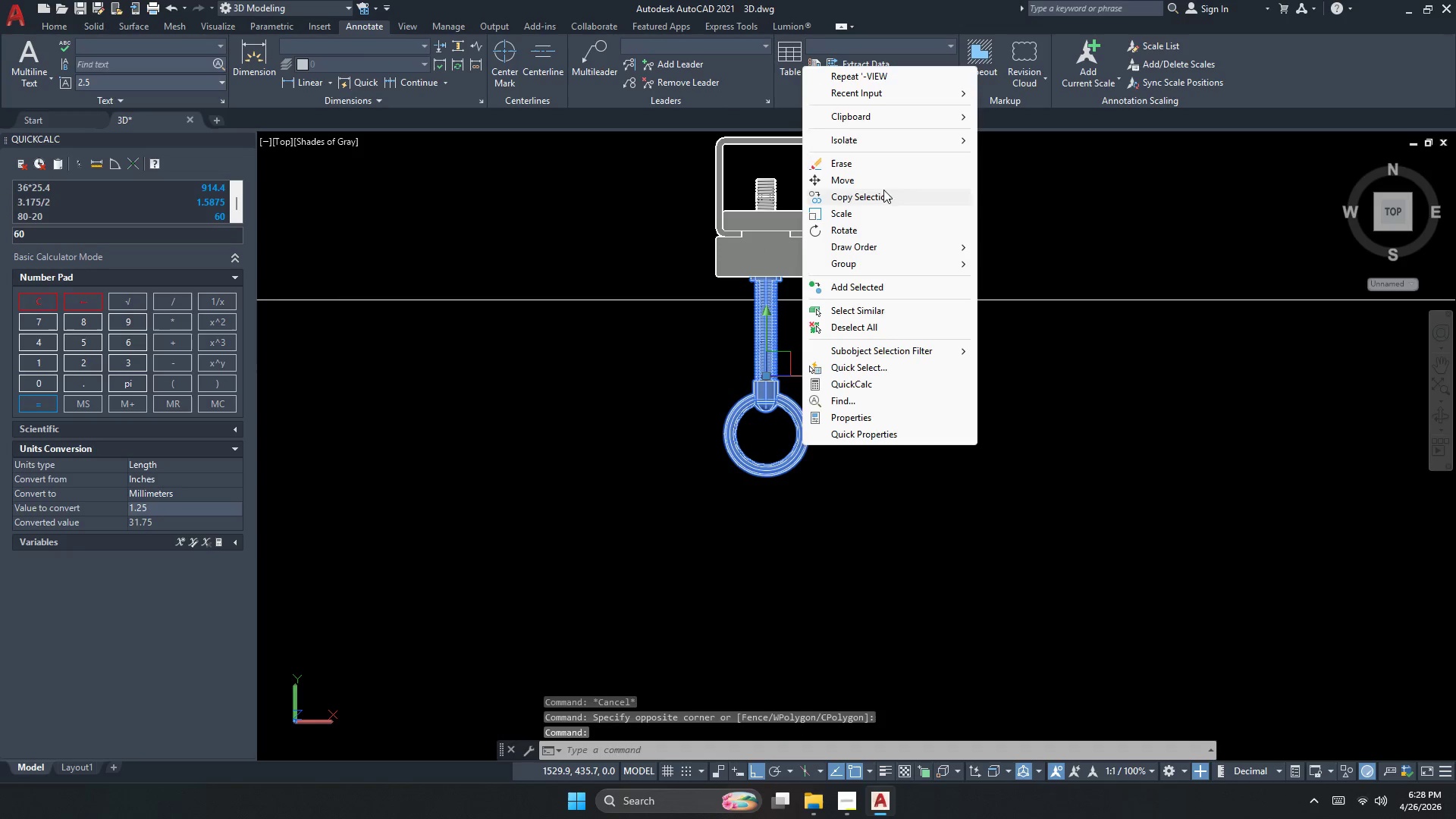 
left_click([864, 135])
 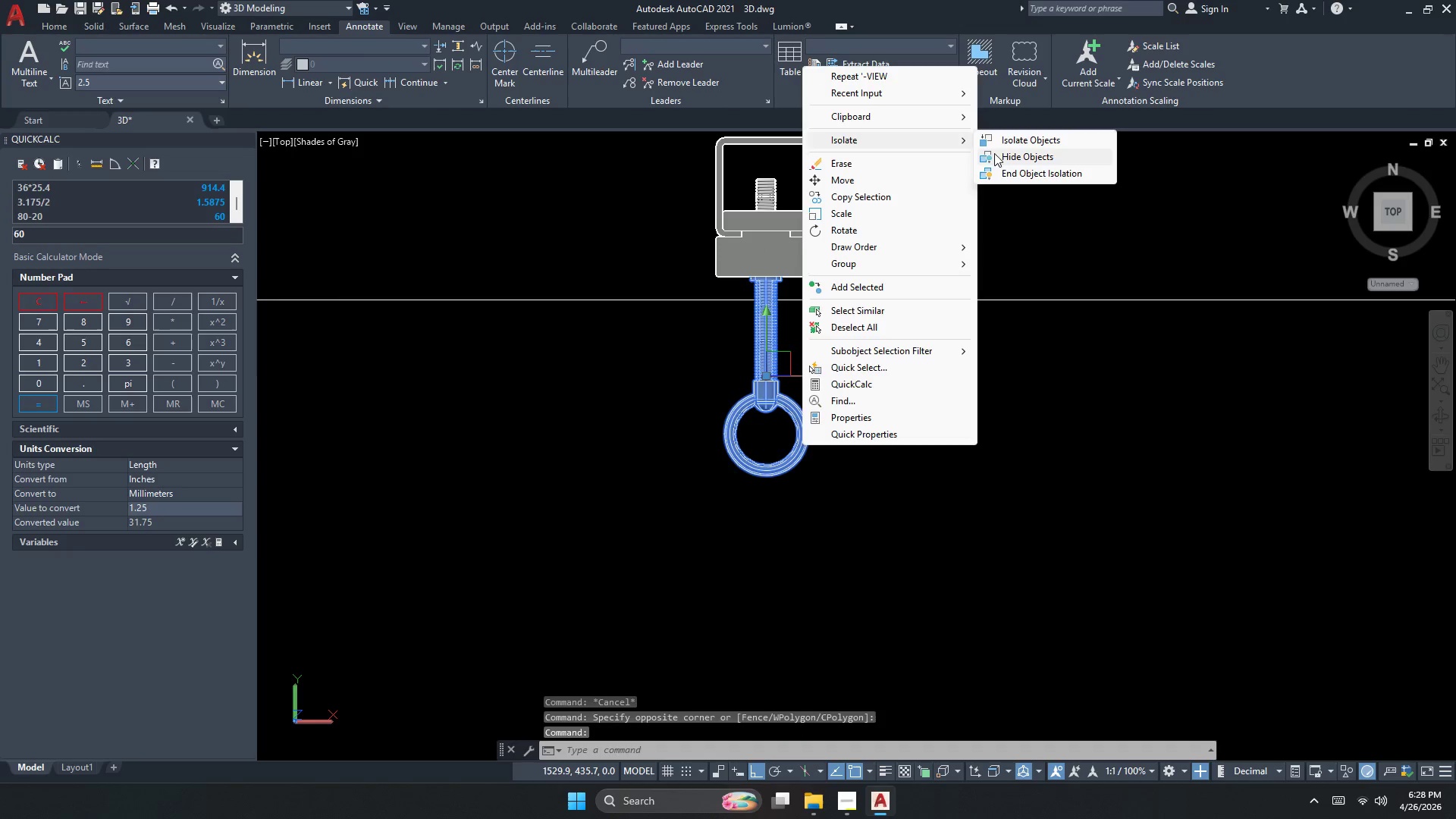 
left_click([1000, 155])
 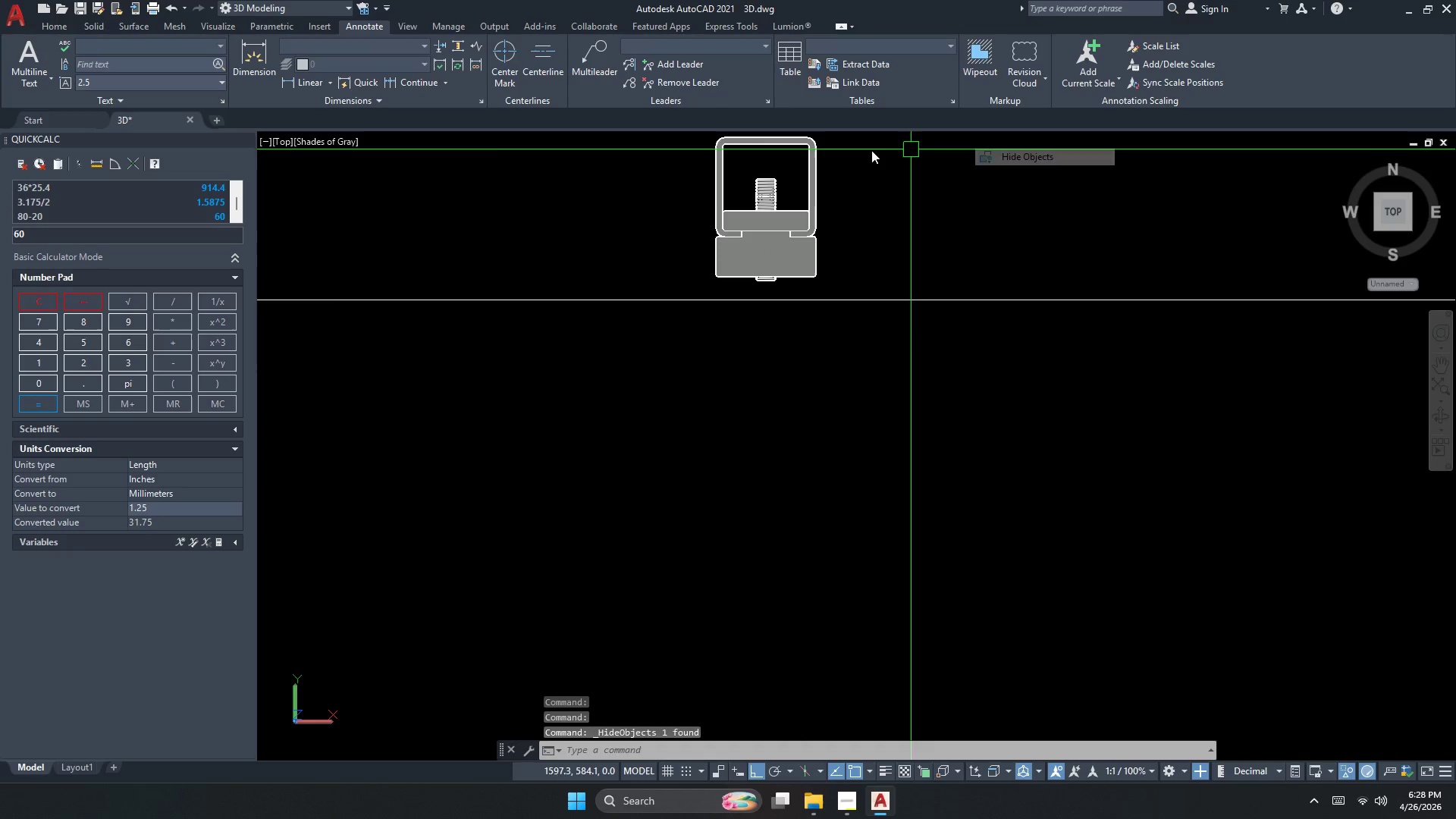 
key(Escape)
 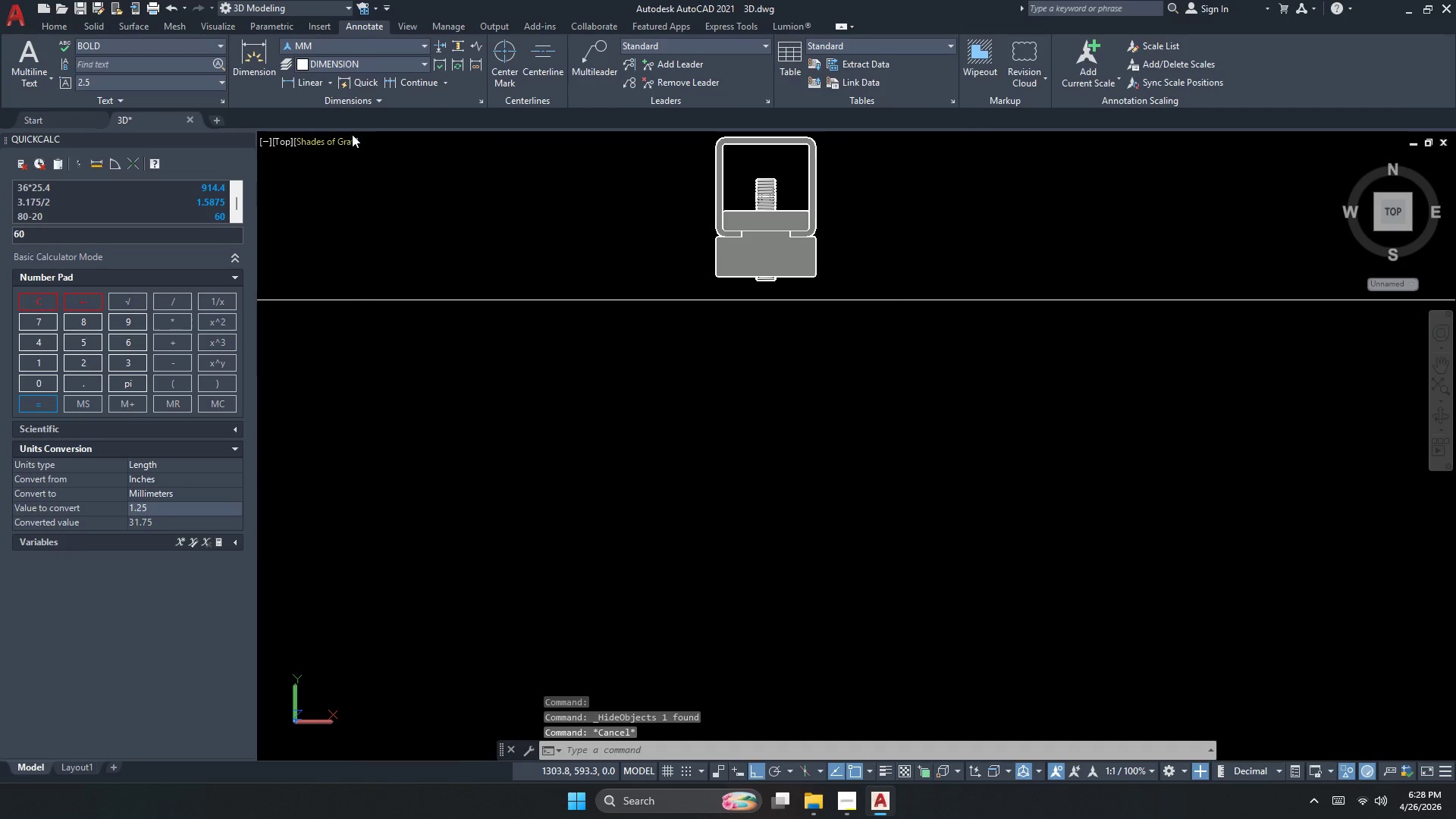 
left_click([352, 135])
 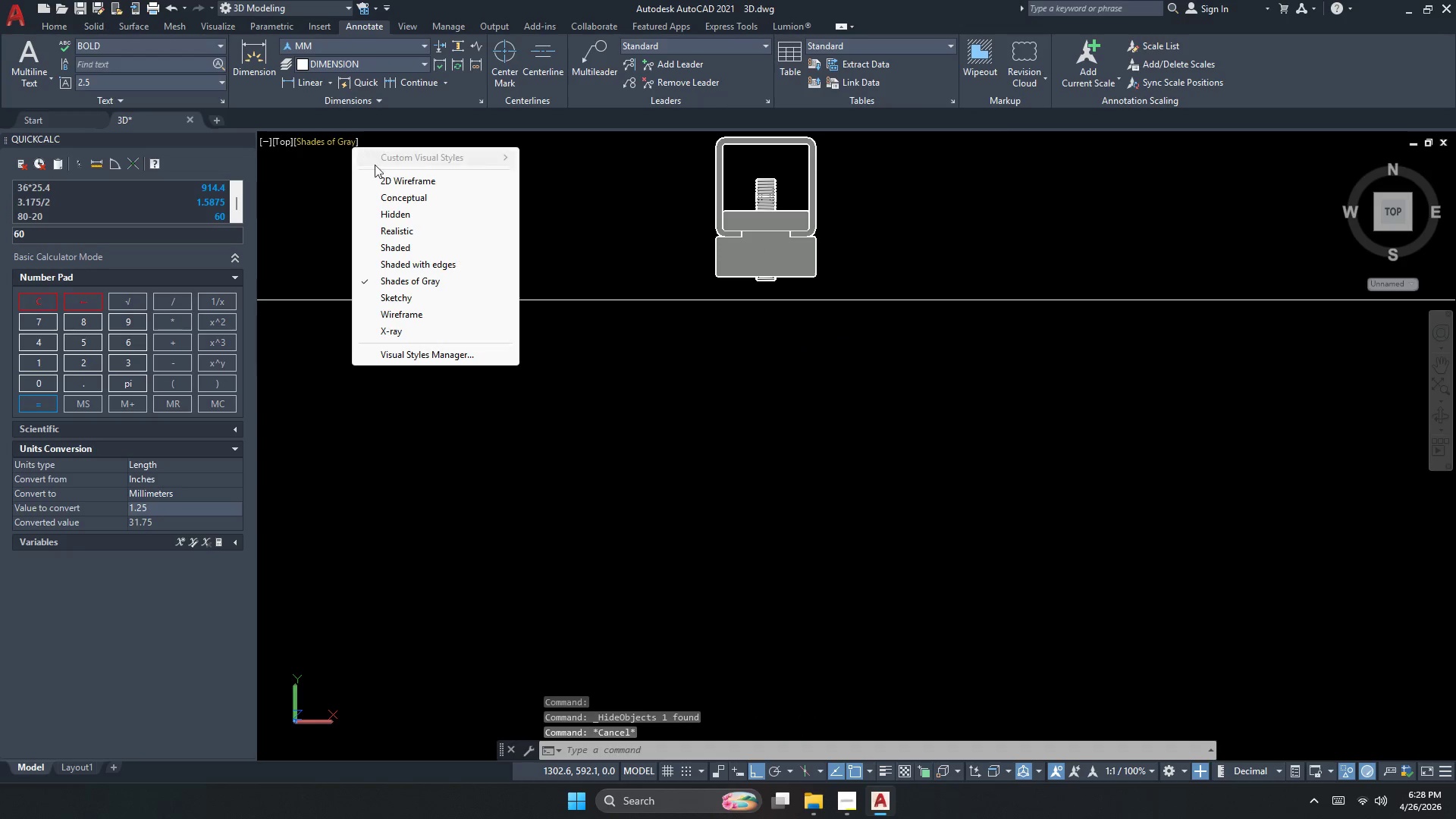 
left_click_drag(start_coordinate=[381, 171], to_coordinate=[382, 175])
 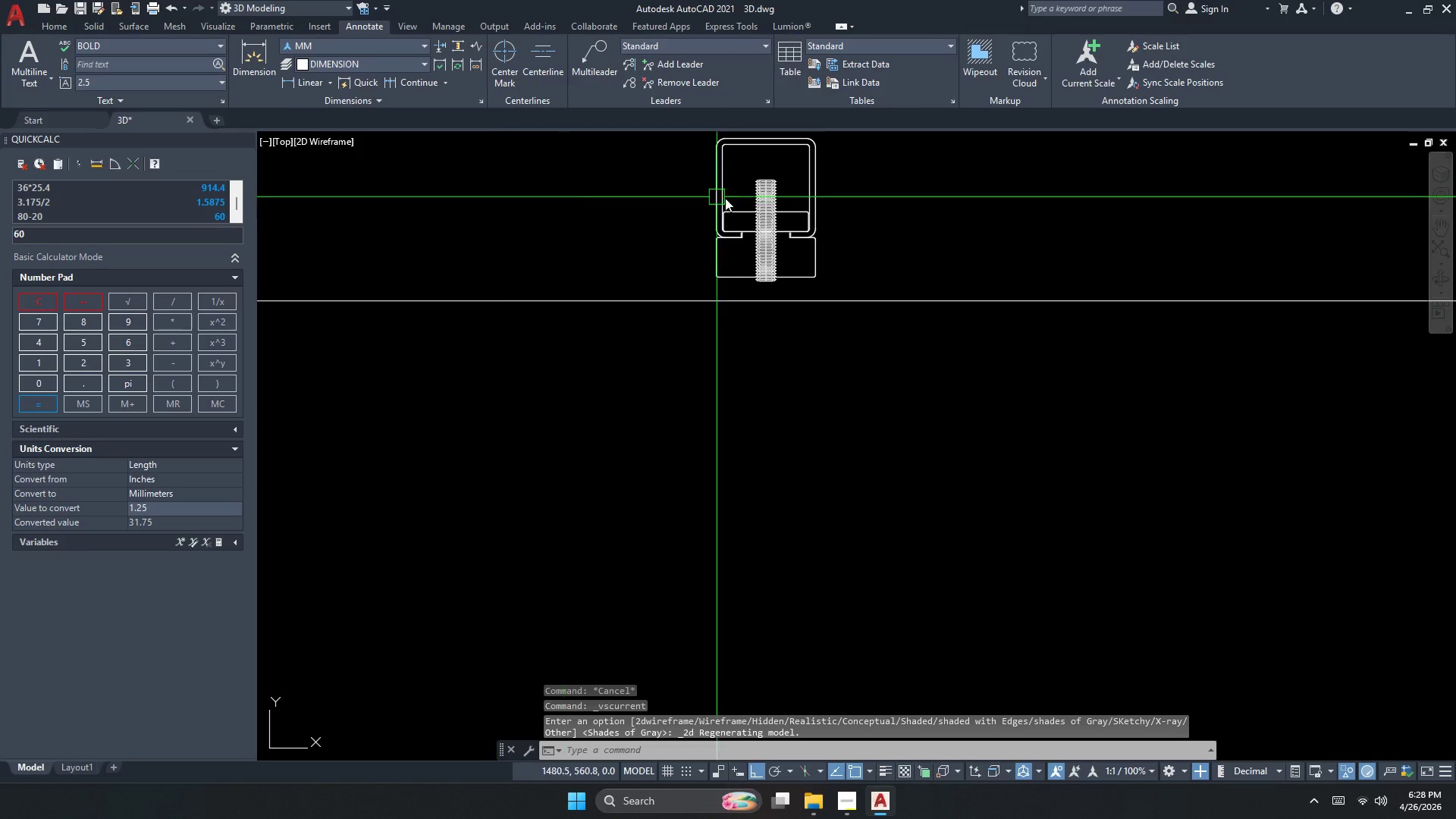 
scroll: coordinate [726, 199], scroll_direction: up, amount: 3.0
 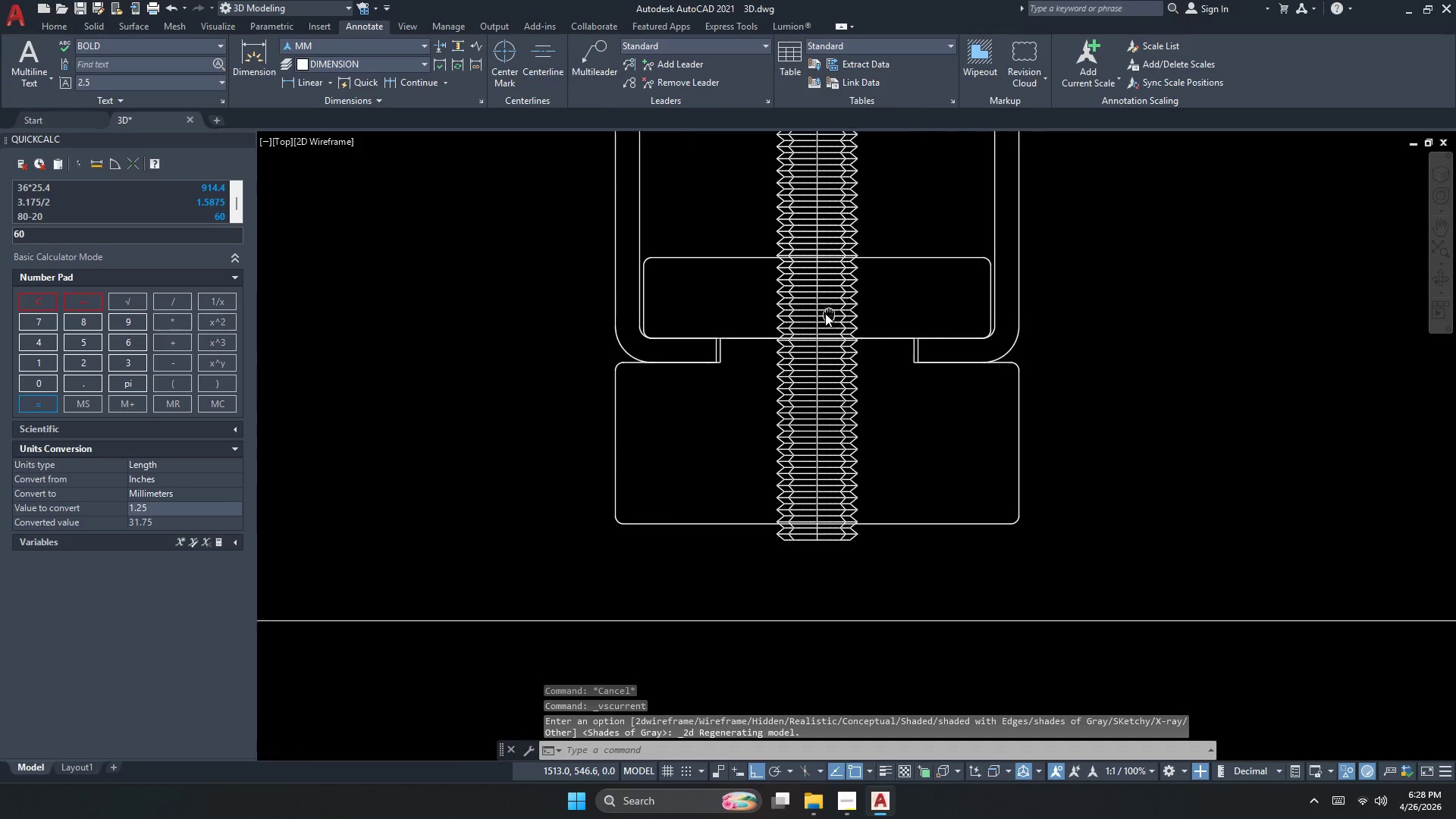 
key(Escape)
 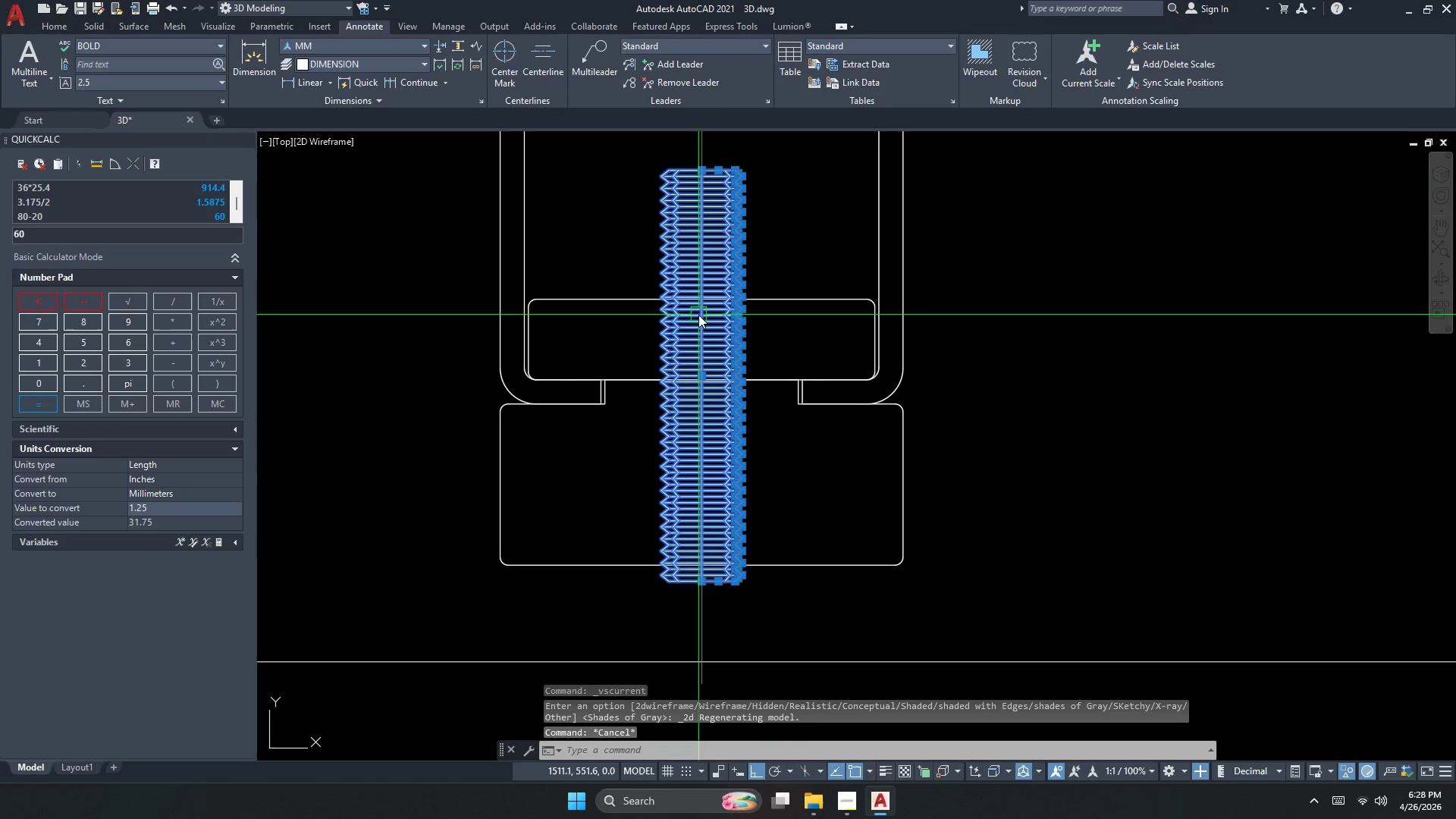 
left_click([698, 315])
 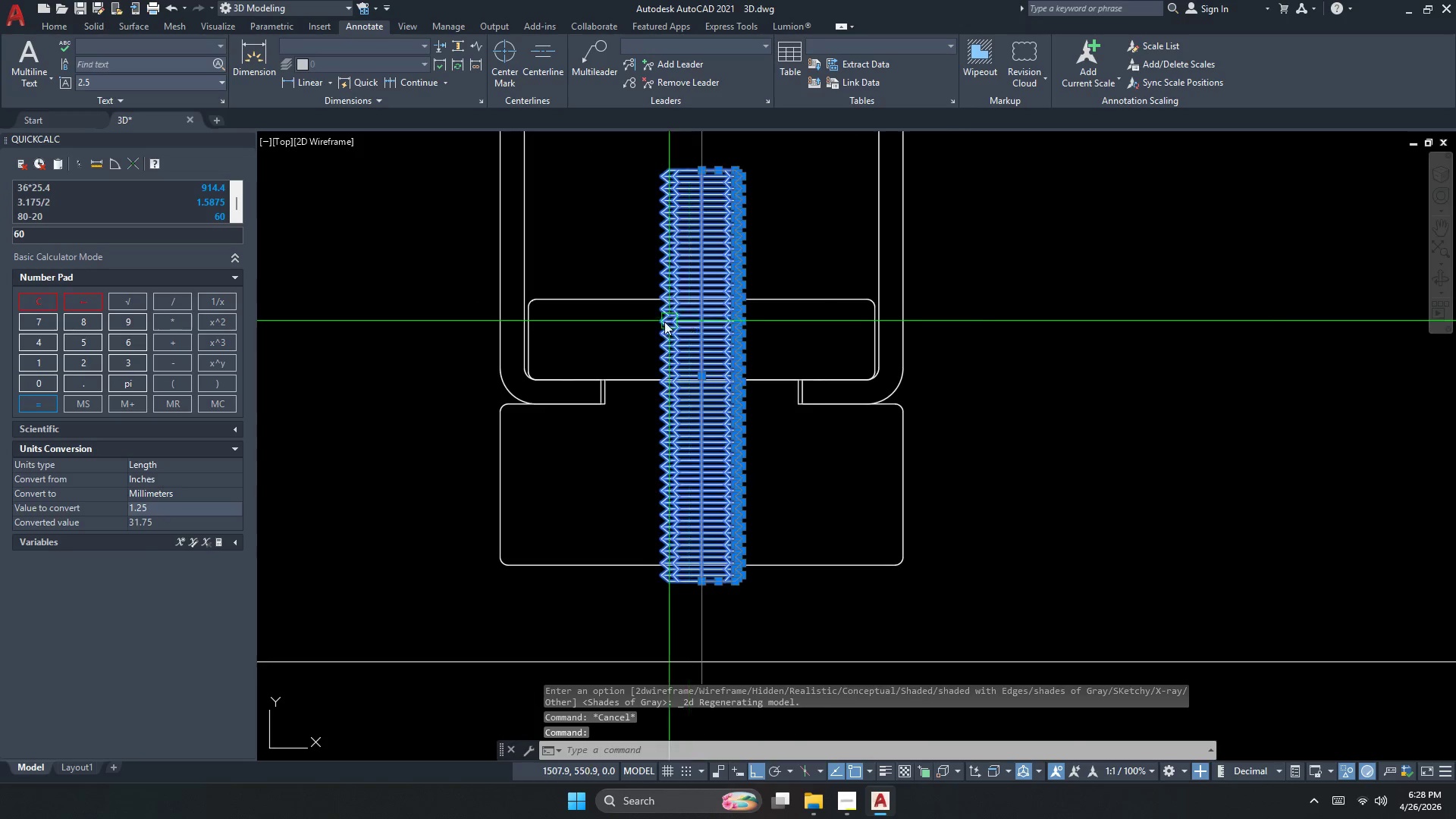 
scroll: coordinate [698, 315], scroll_direction: none, amount: 0.0
 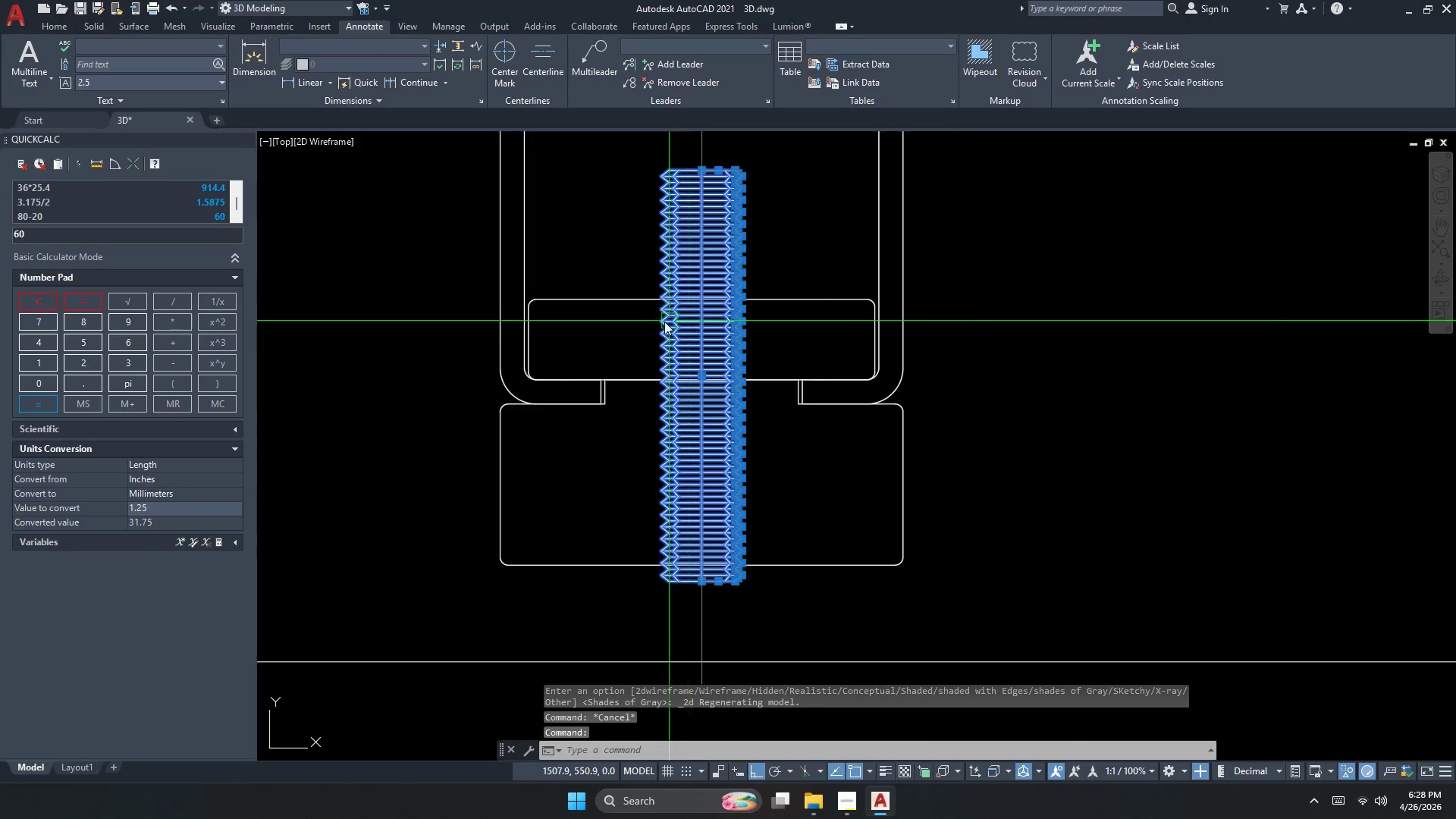 
key(M)
 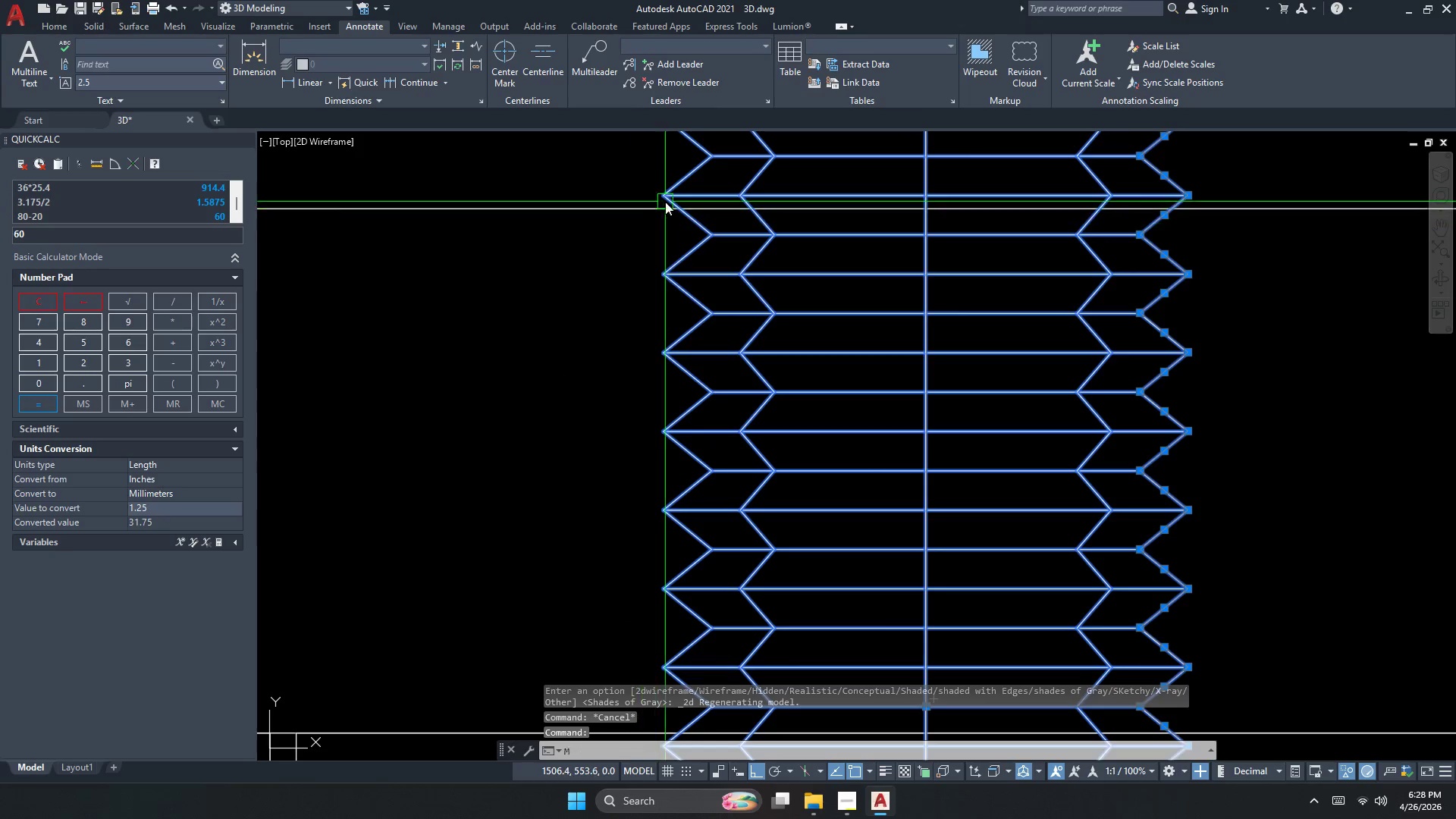 
key(Space)
 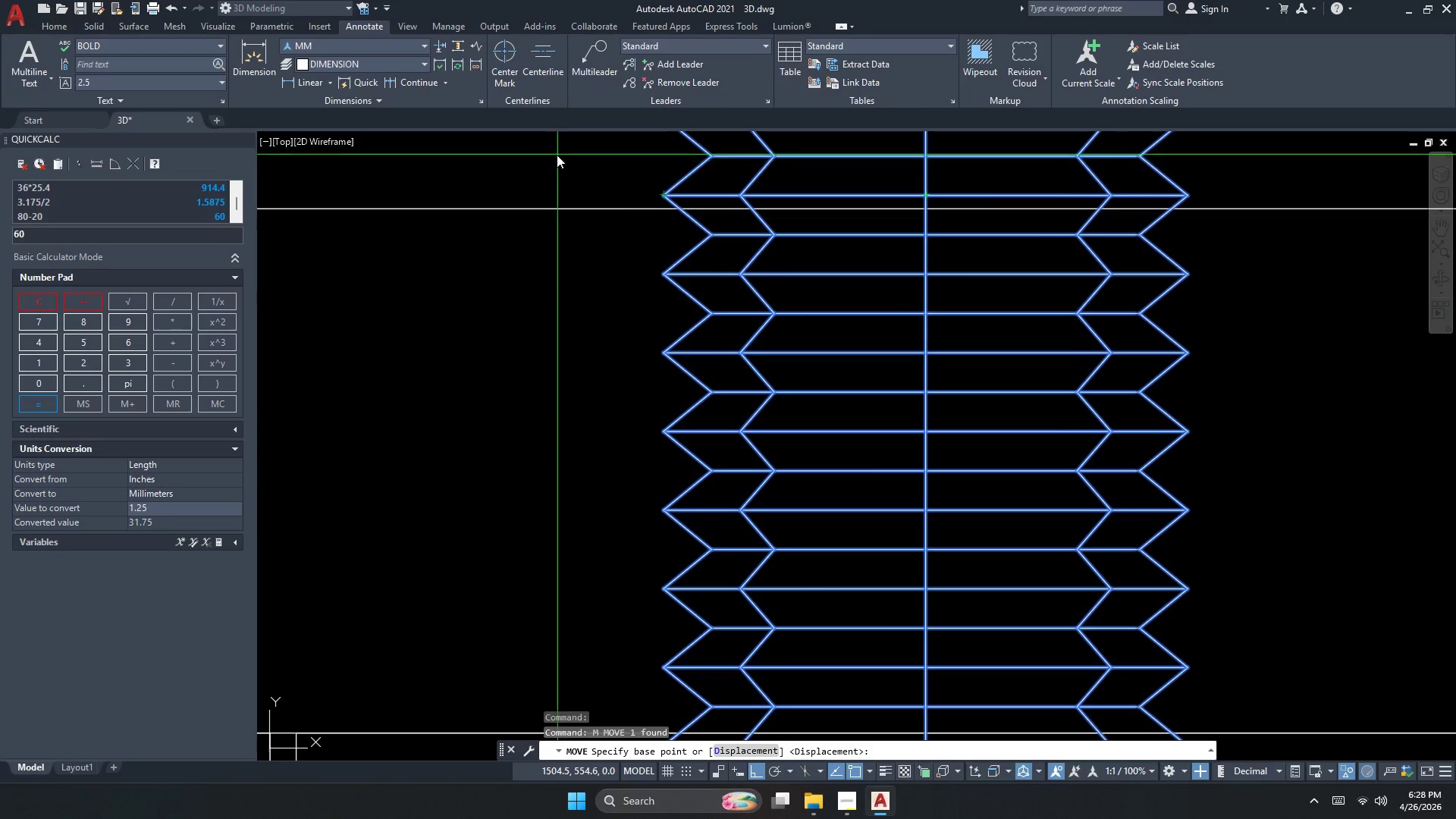 
scroll: coordinate [629, 268], scroll_direction: up, amount: 4.0
 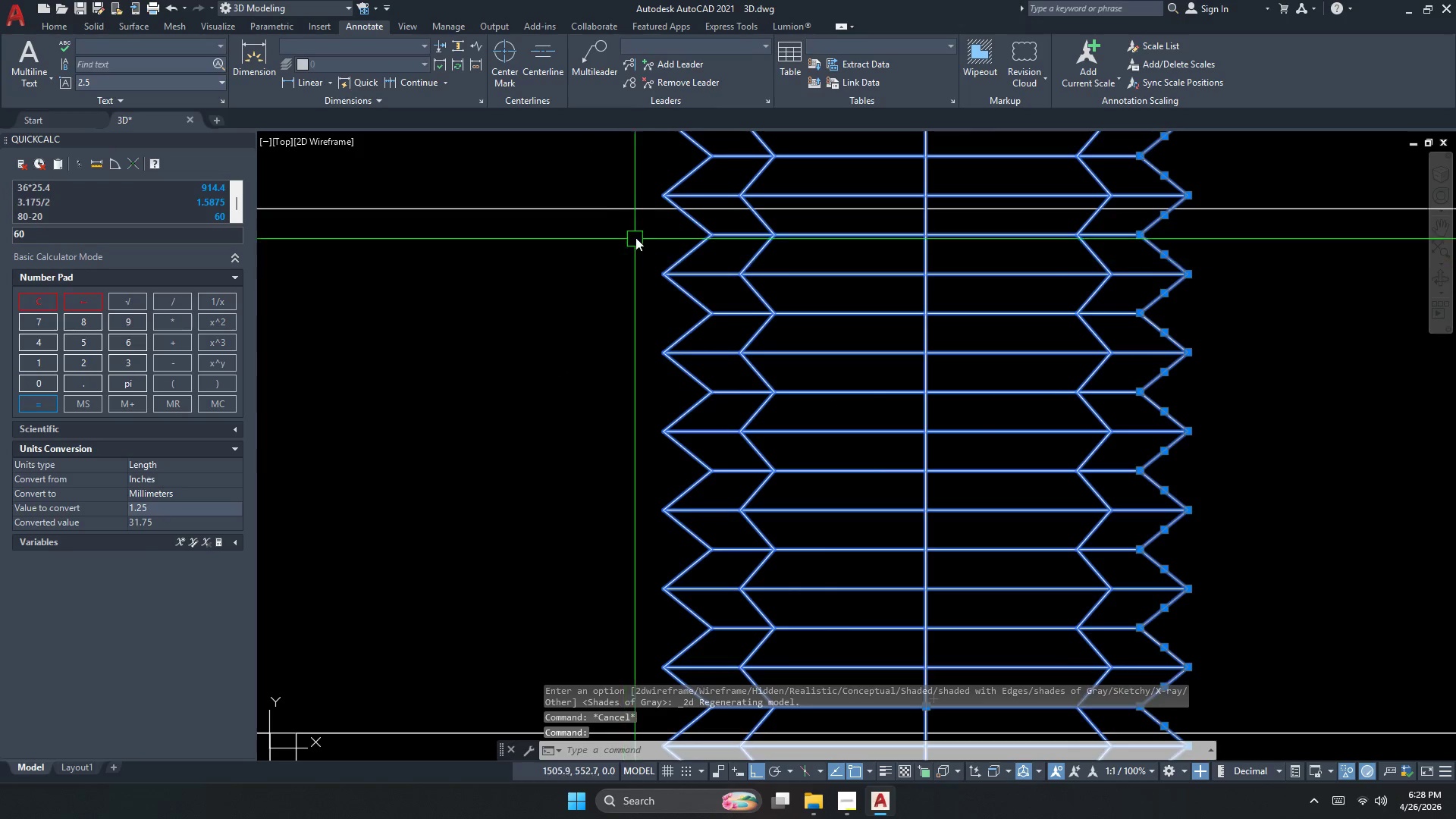 
left_click([554, 155])
 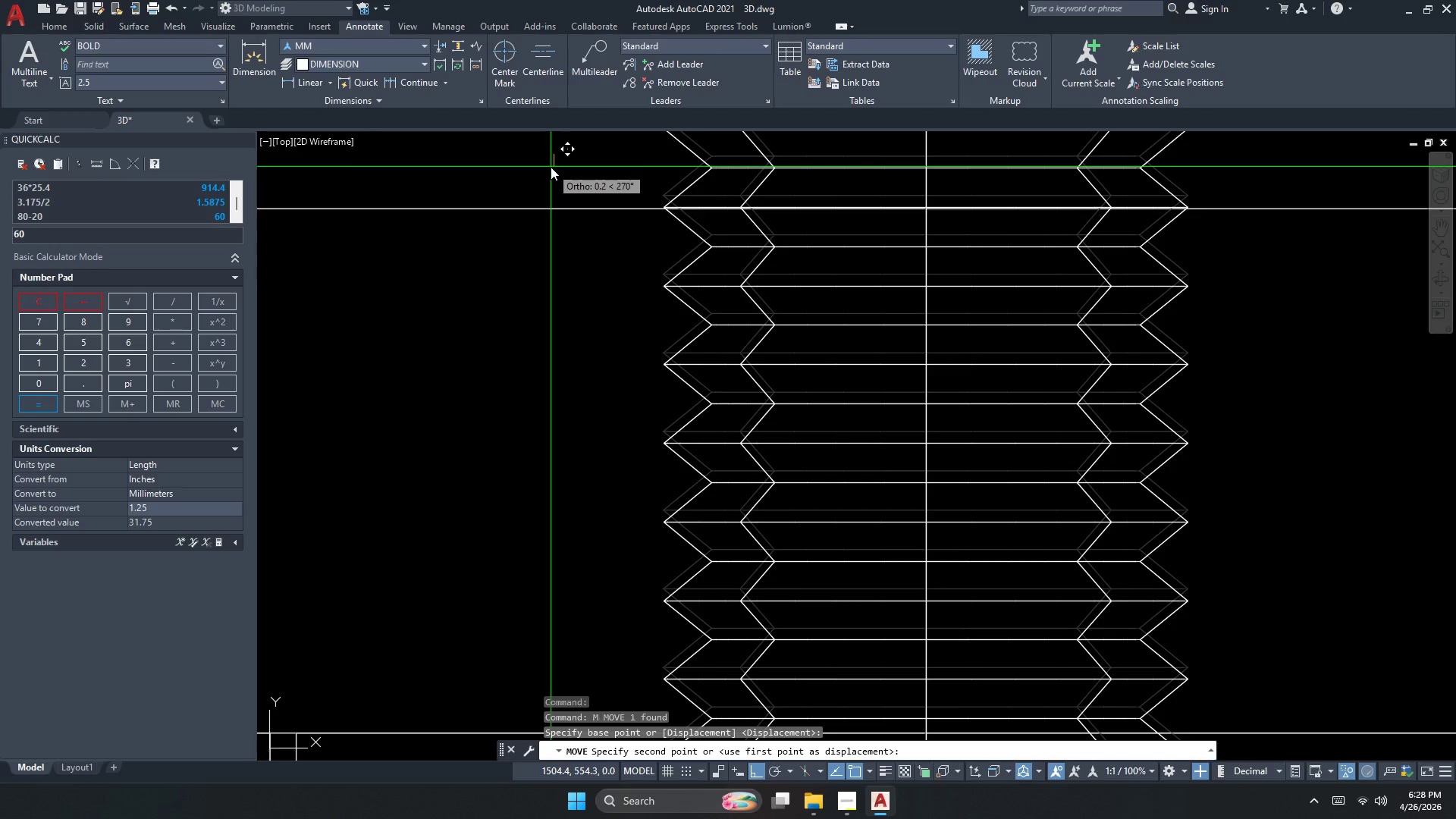 
left_click([551, 168])
 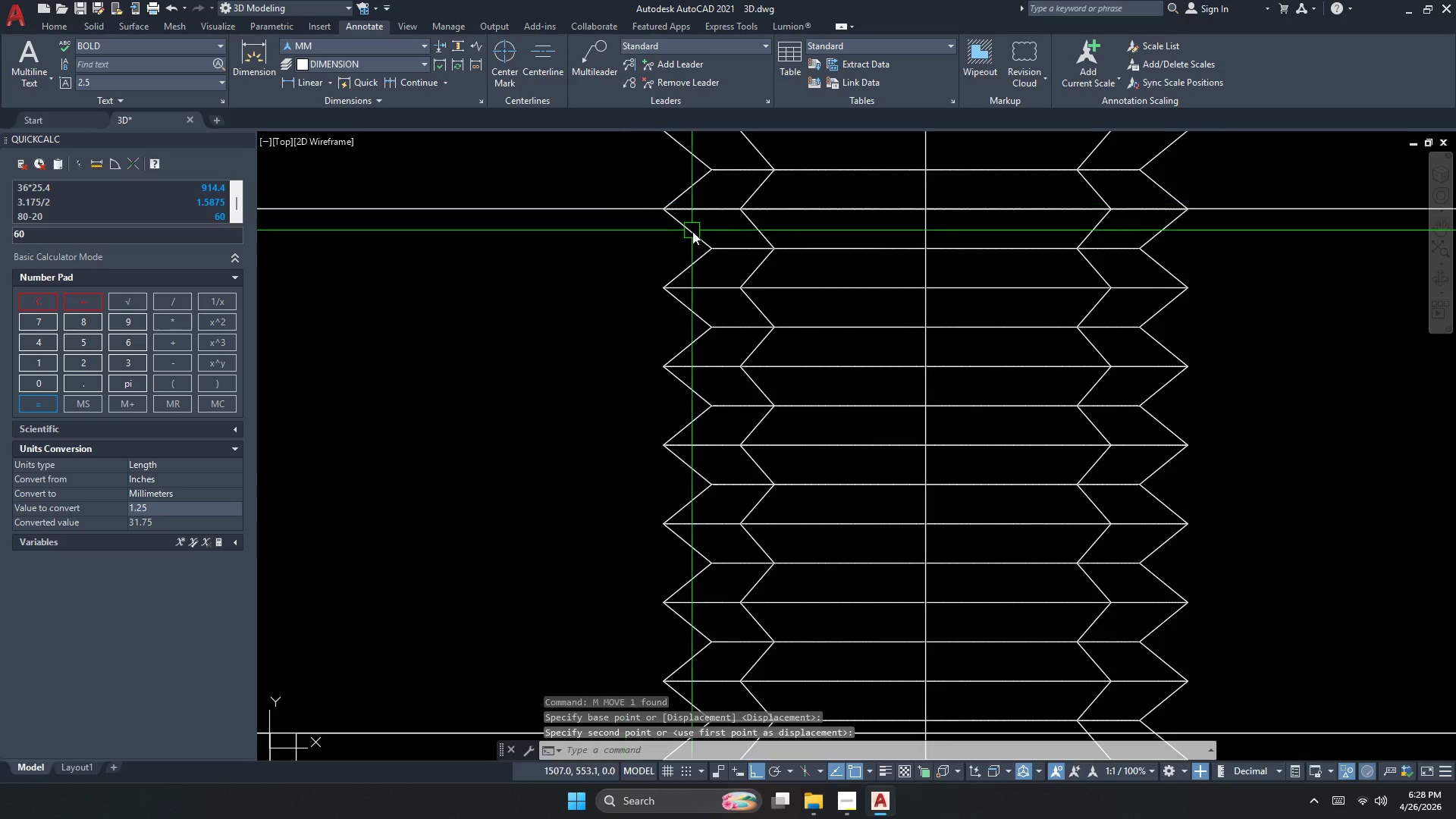 
scroll: coordinate [578, 287], scroll_direction: up, amount: 6.0
 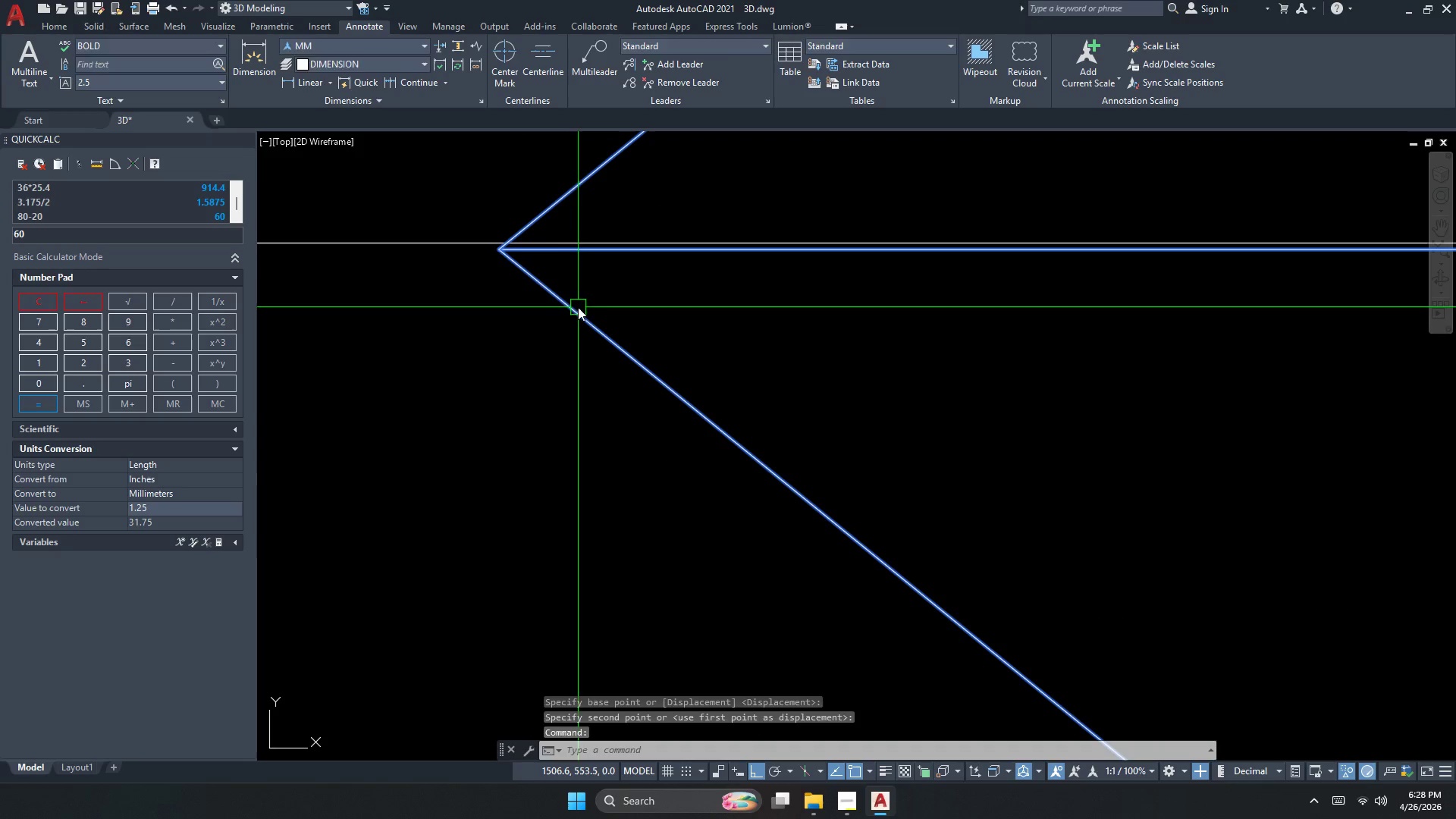 
key(M)
 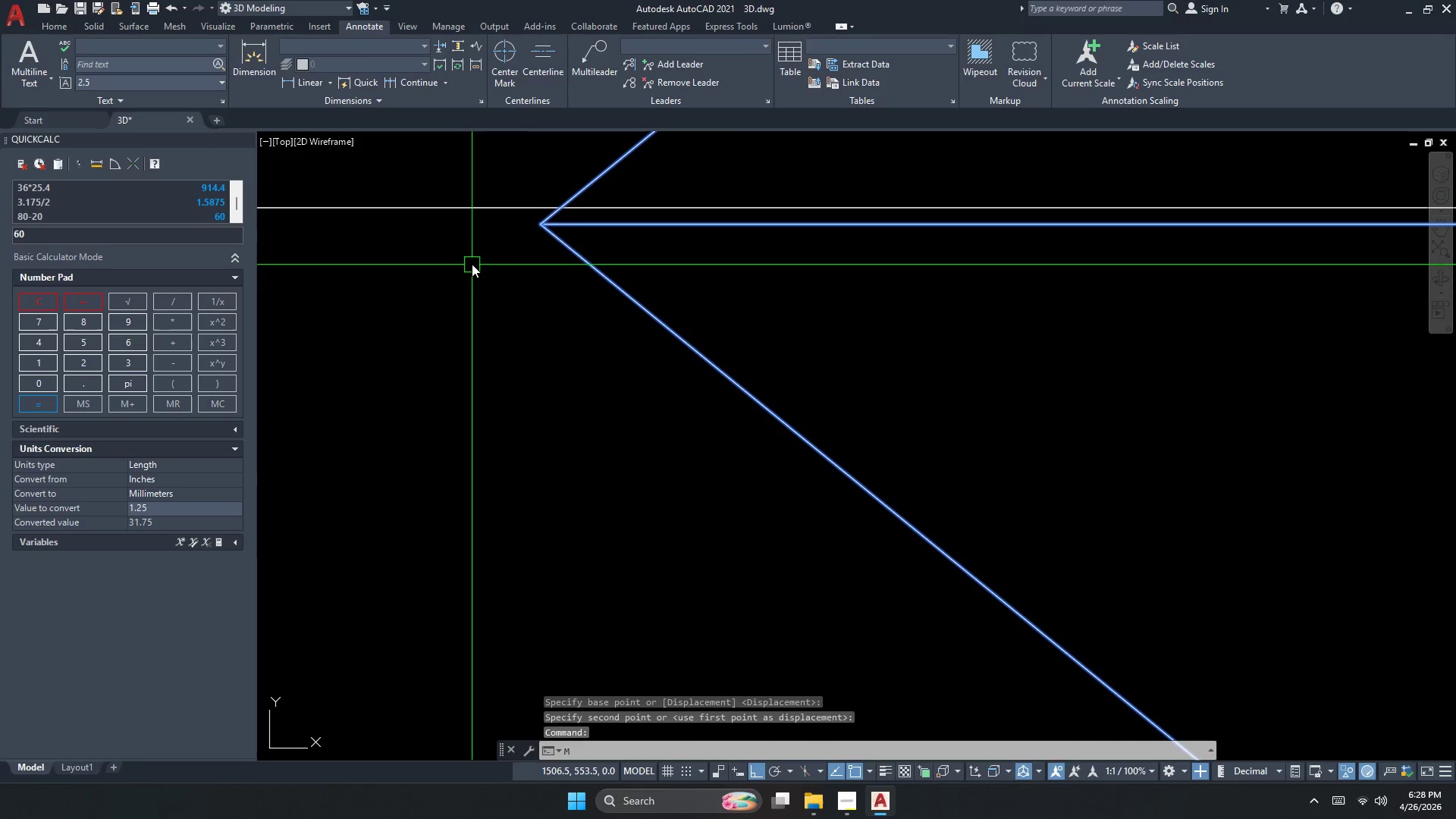 
key(Space)
 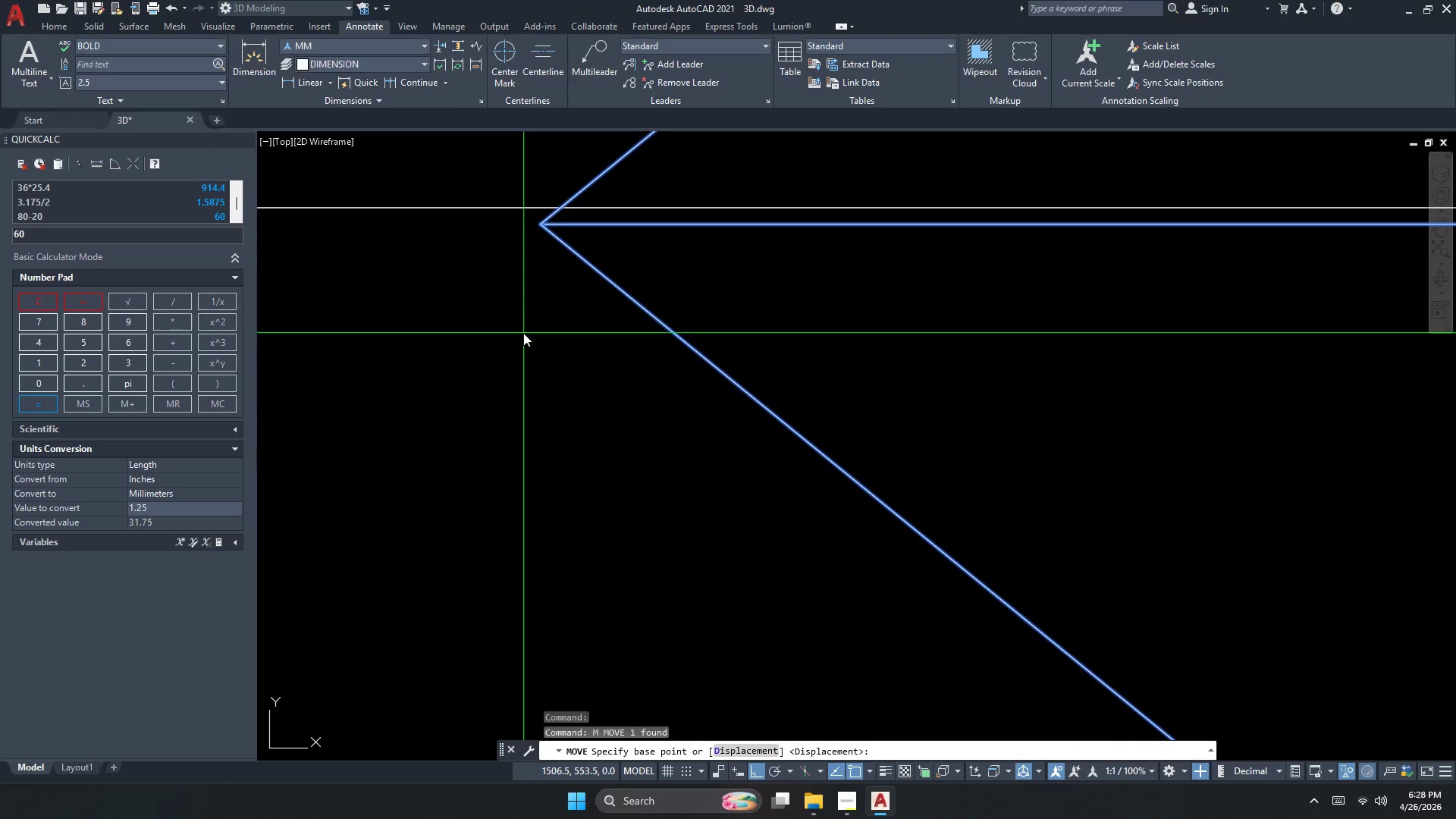 
left_click_drag(start_coordinate=[524, 332], to_coordinate=[523, 328])
 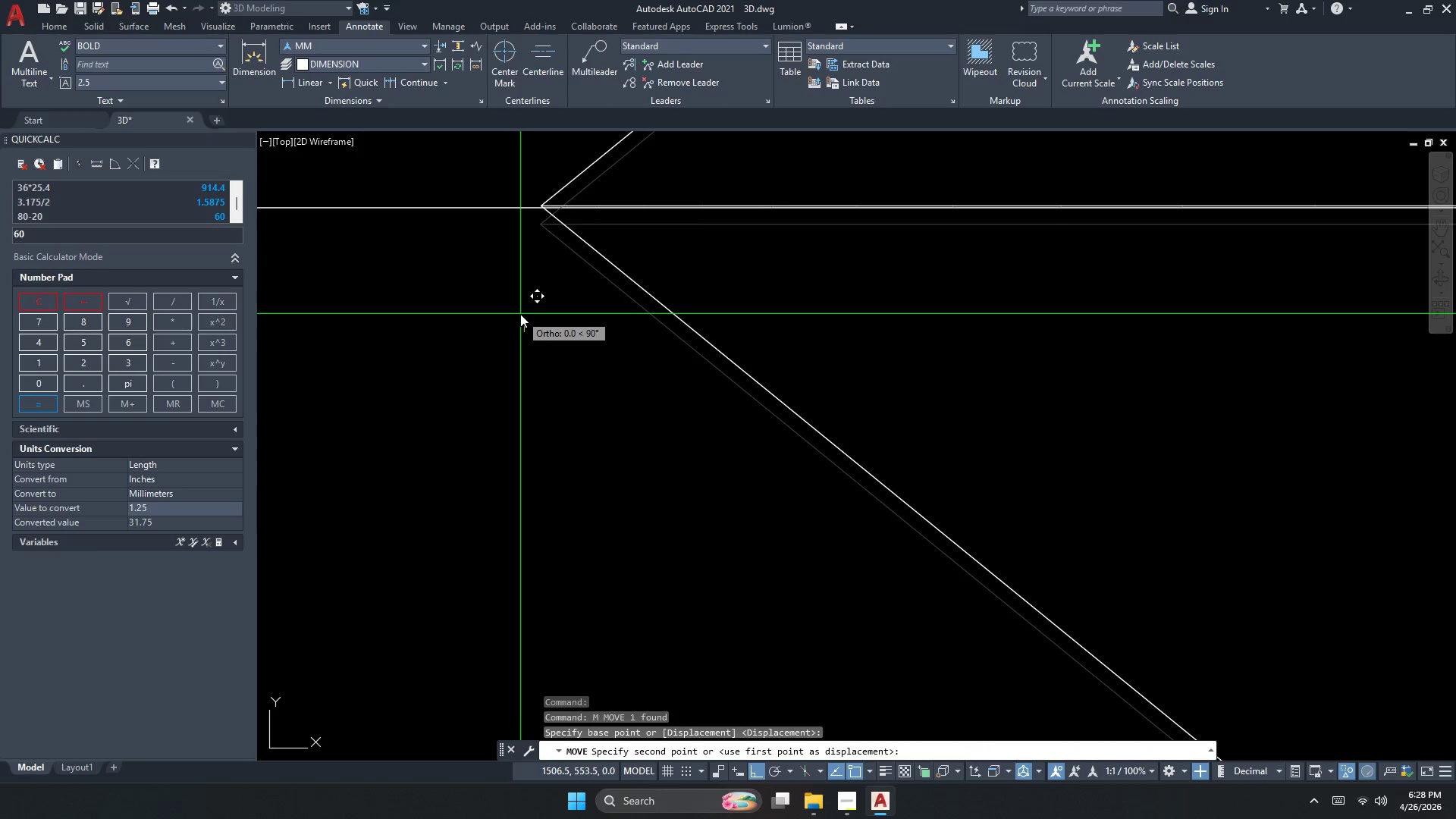 
scroll: coordinate [472, 265], scroll_direction: up, amount: 2.0
 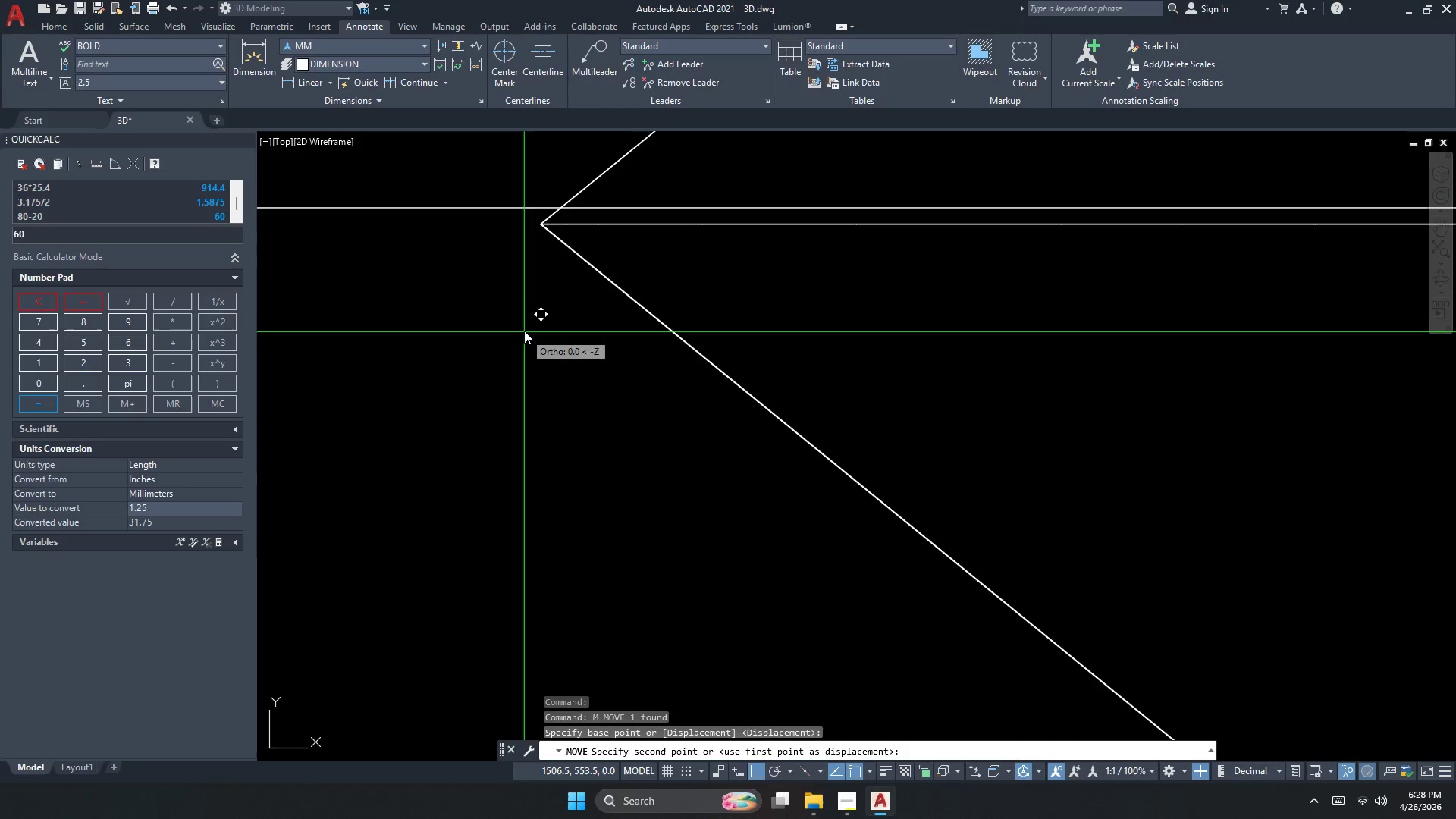 
left_click([520, 315])
 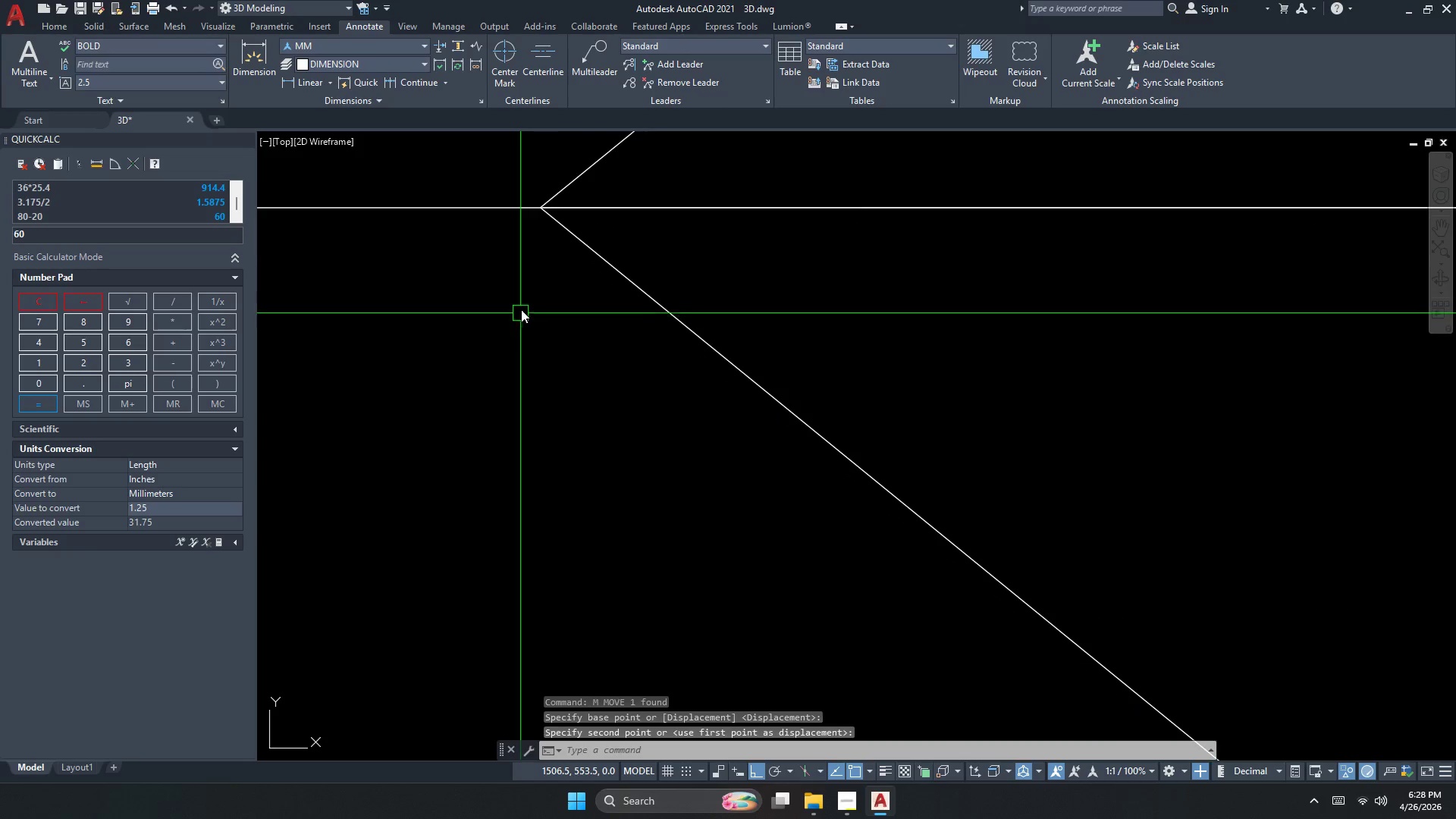 
scroll: coordinate [625, 237], scroll_direction: down, amount: 12.0
 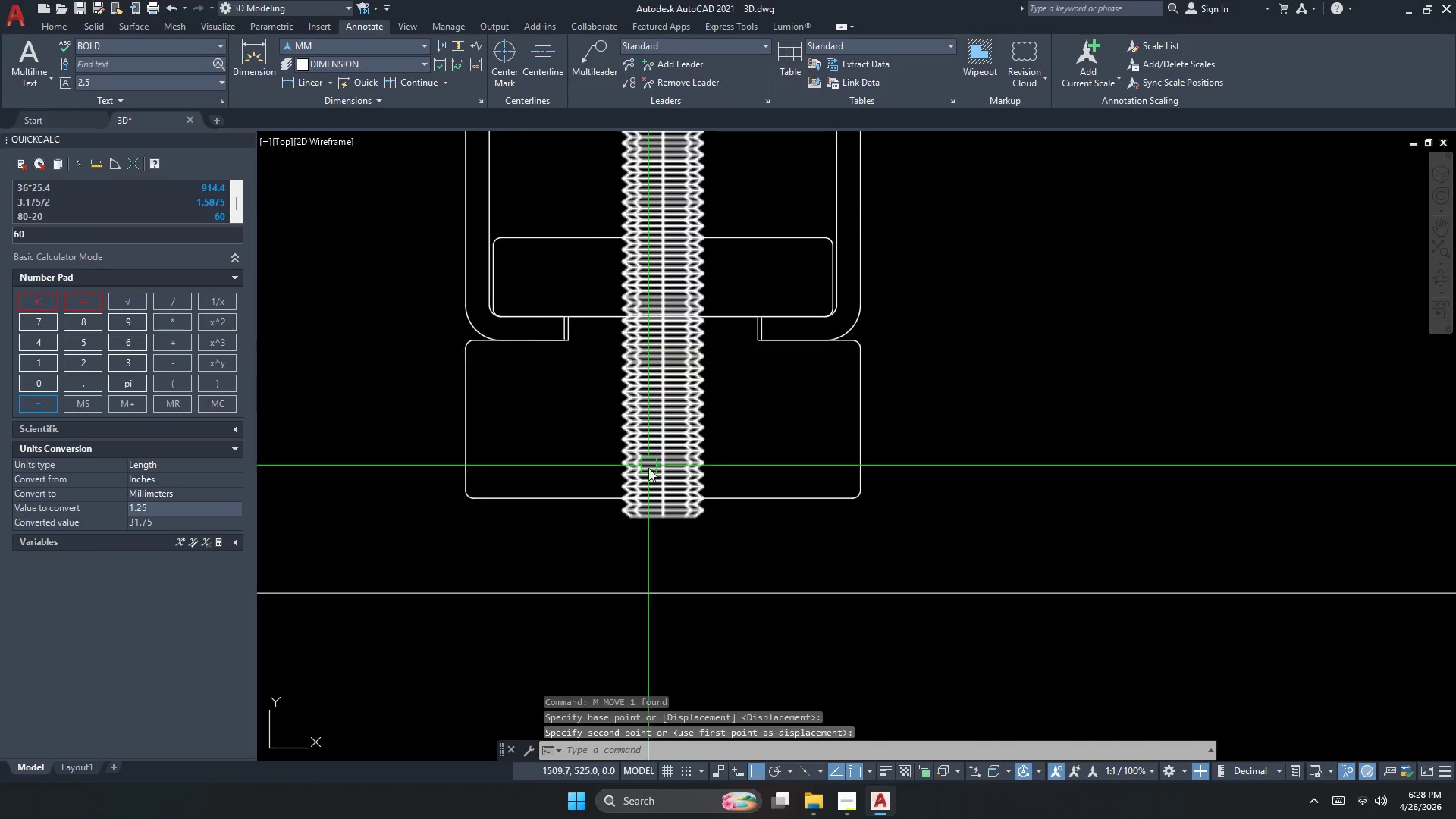 
scroll: coordinate [530, 521], scroll_direction: up, amount: 6.0
 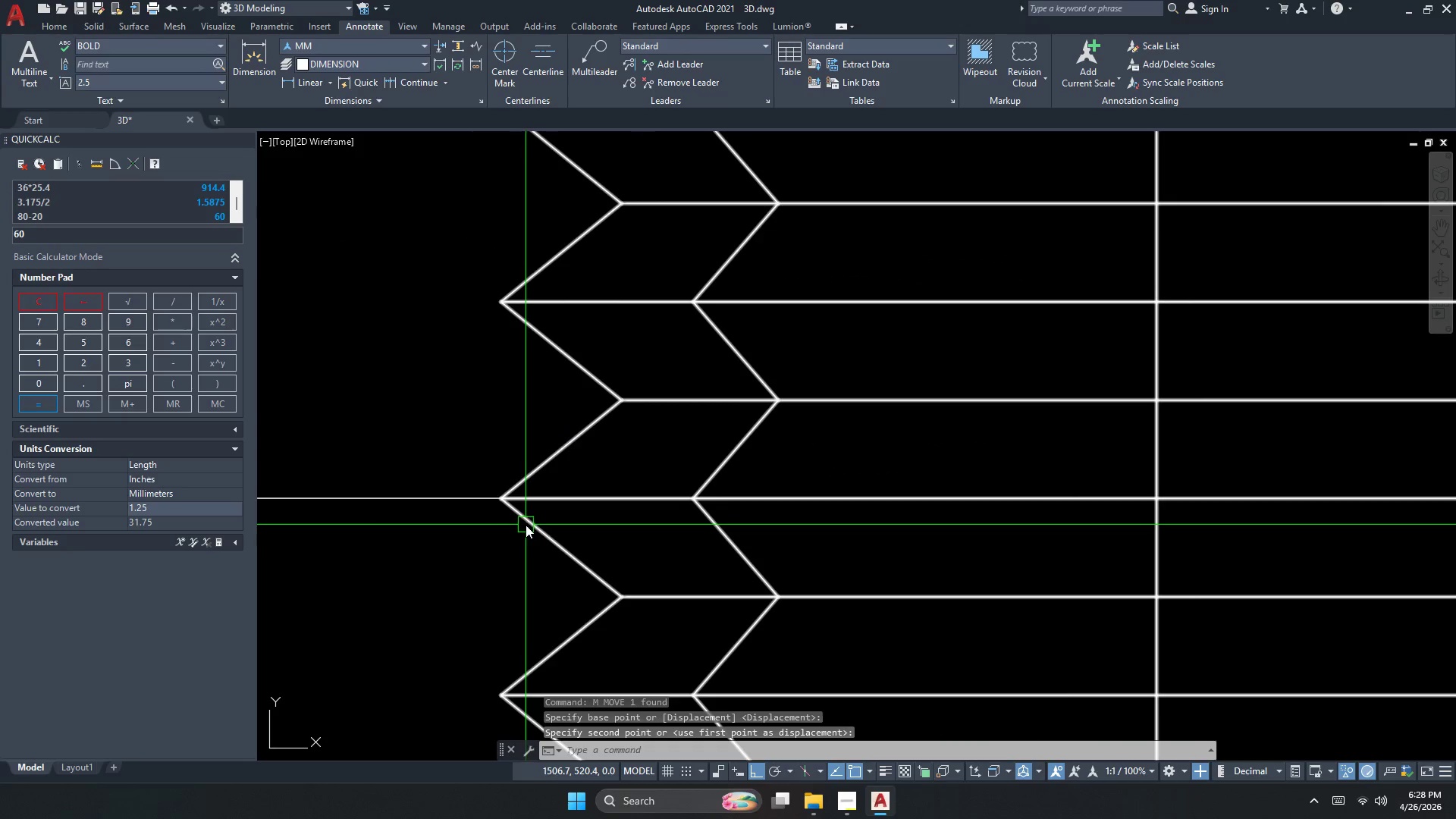 
left_click([805, 532])
 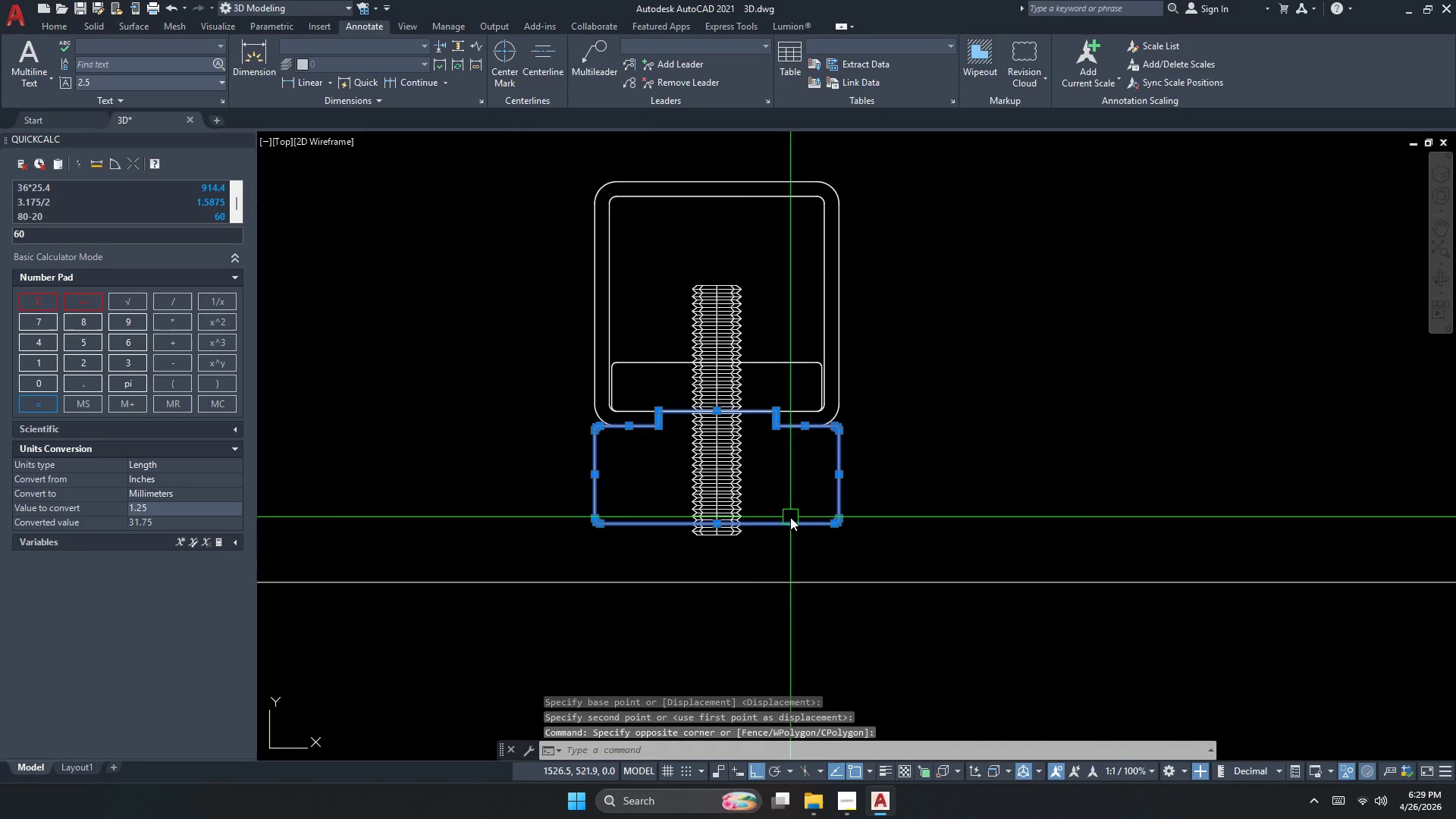 
scroll: coordinate [712, 523], scroll_direction: down, amount: 7.0
 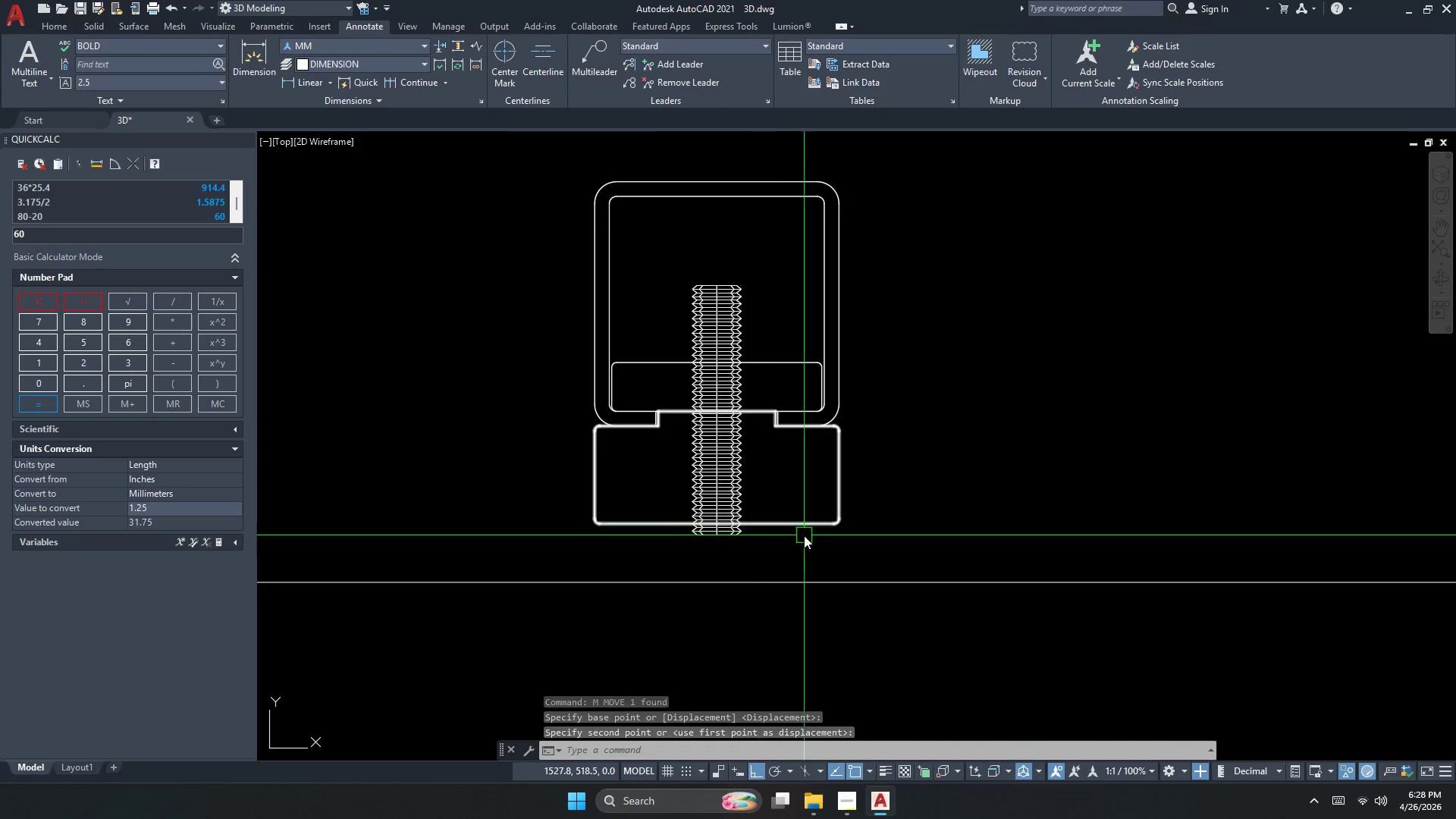 
key(Escape)
 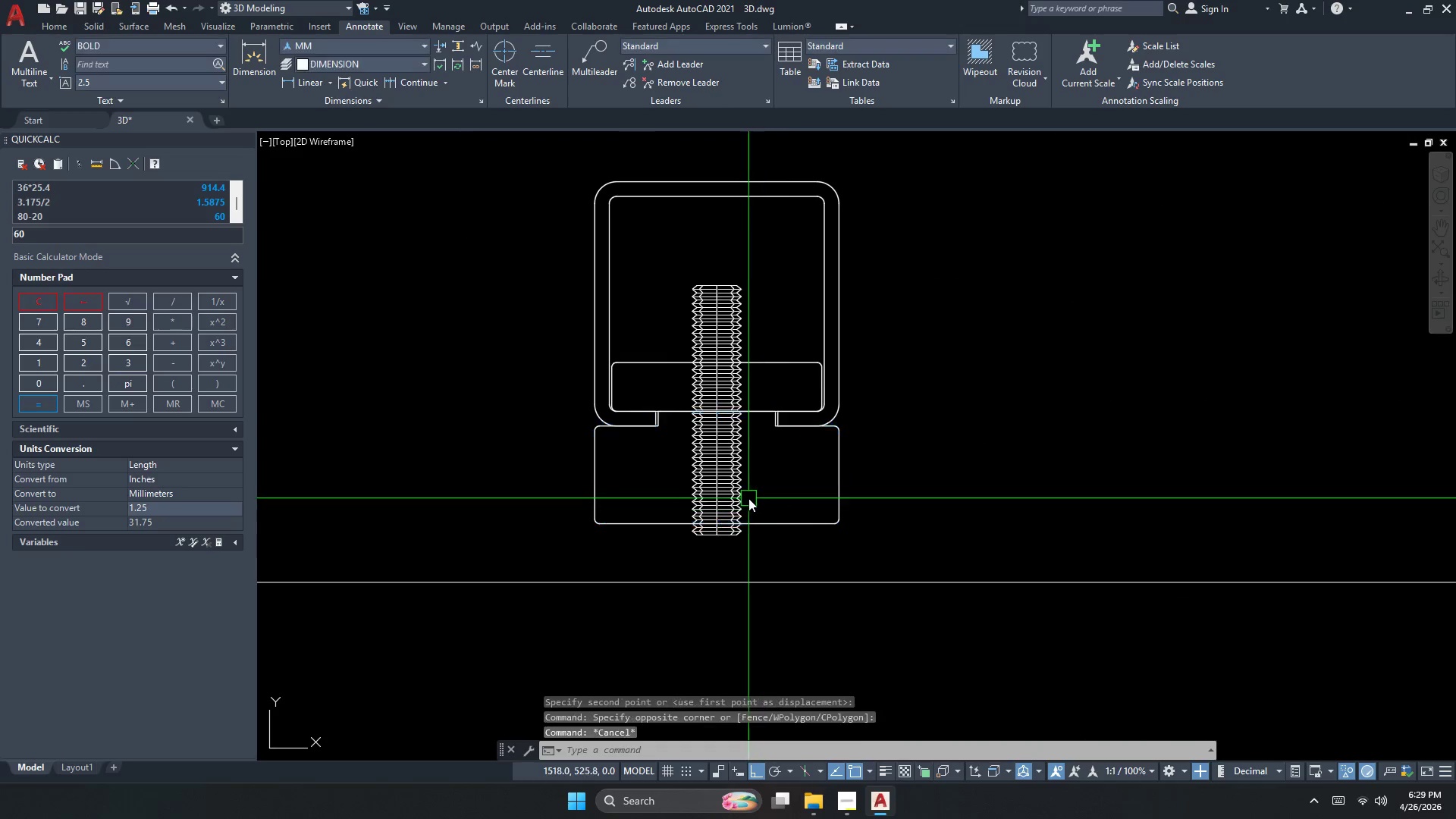 
left_click([748, 497])
 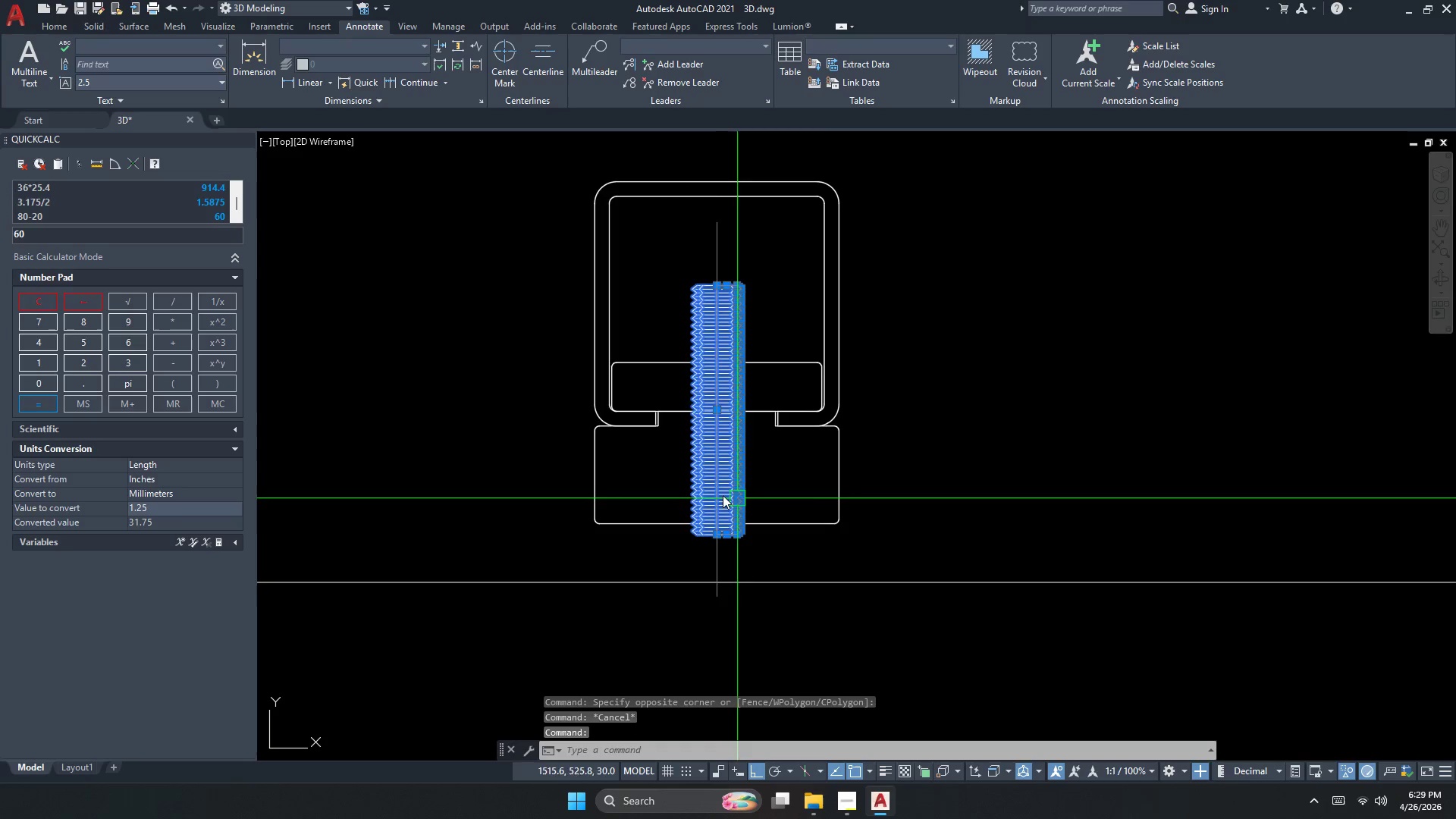 
type(co)
 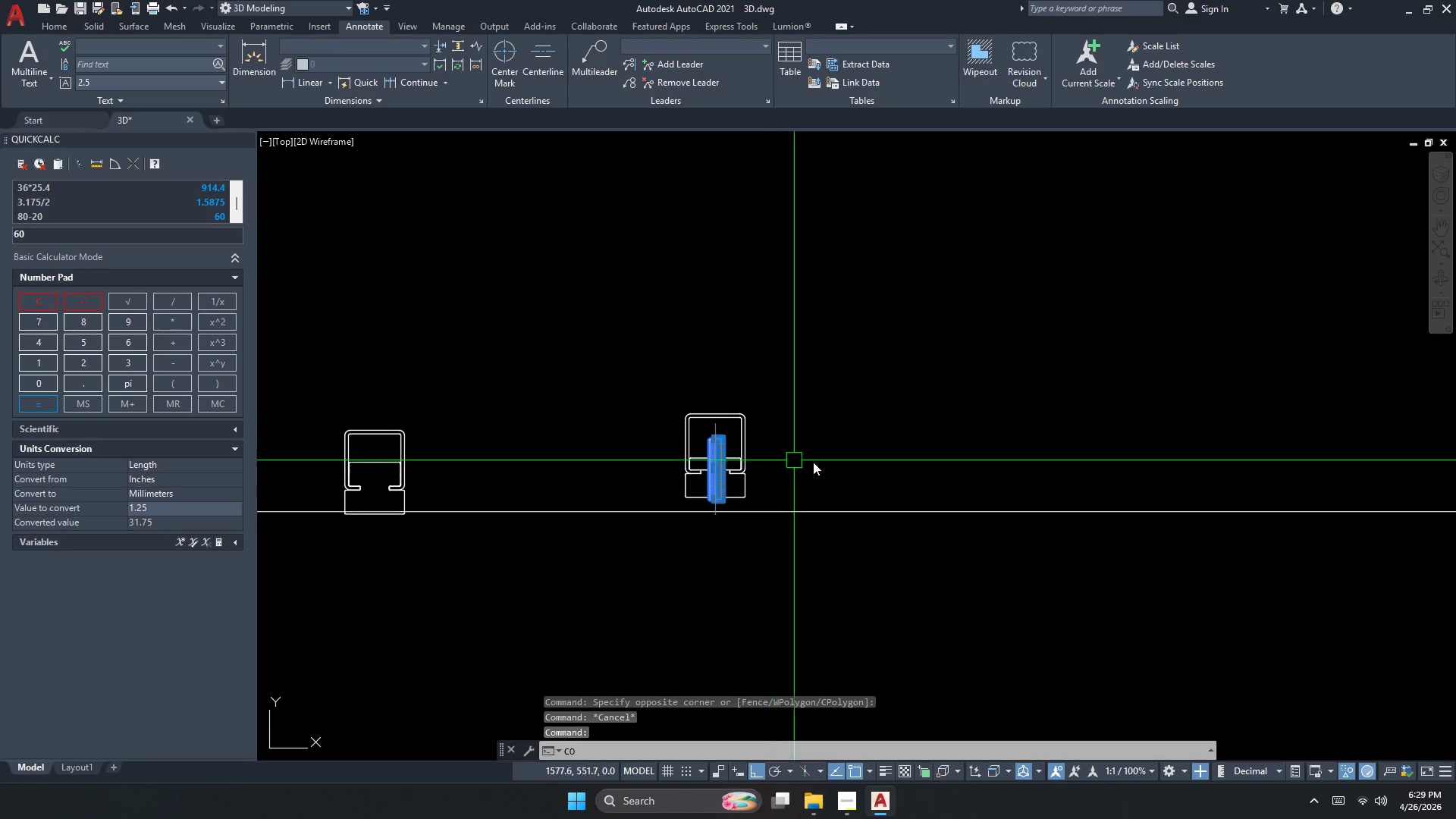 
scroll: coordinate [715, 489], scroll_direction: down, amount: 3.0
 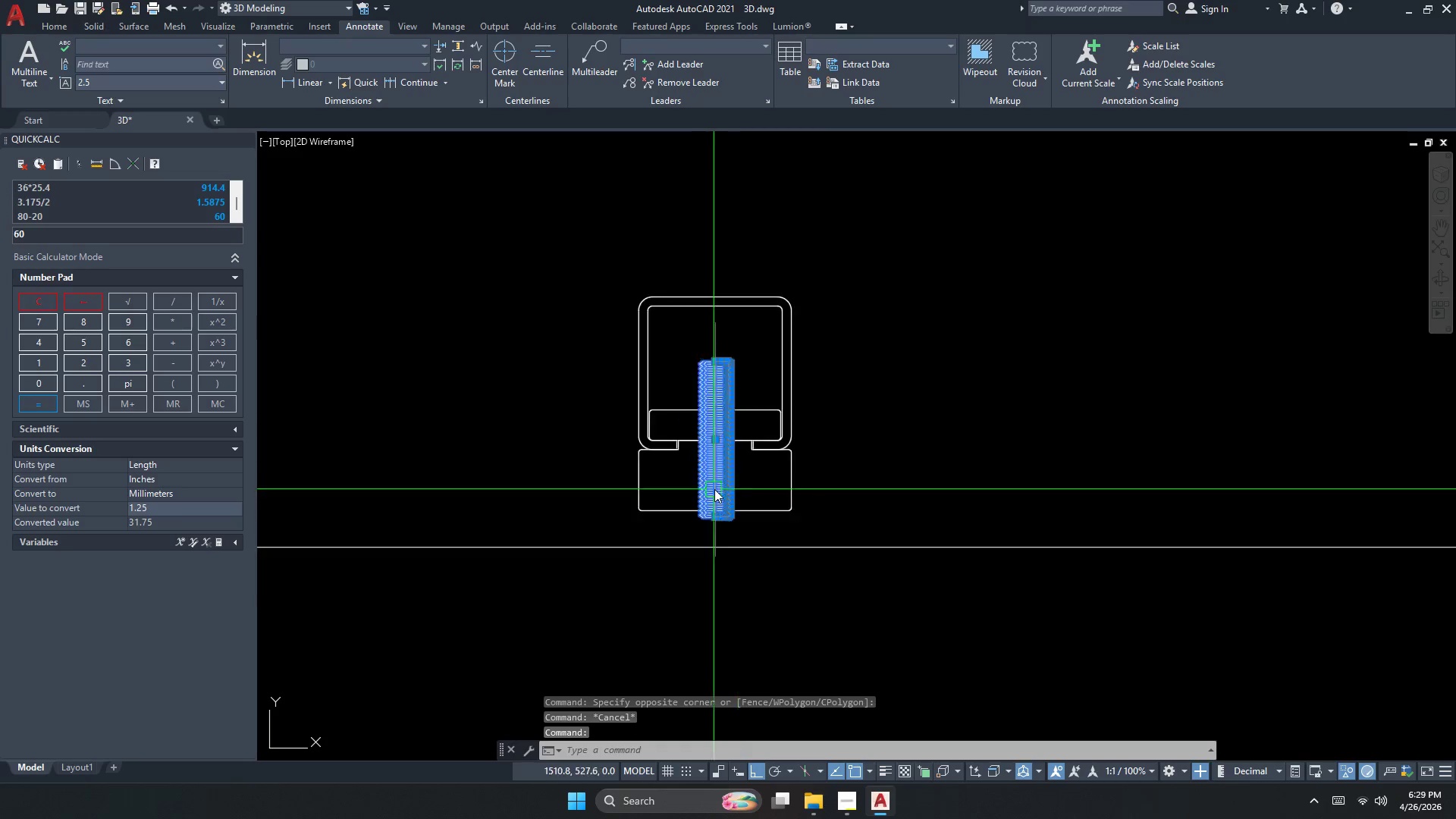 
key(Space)
 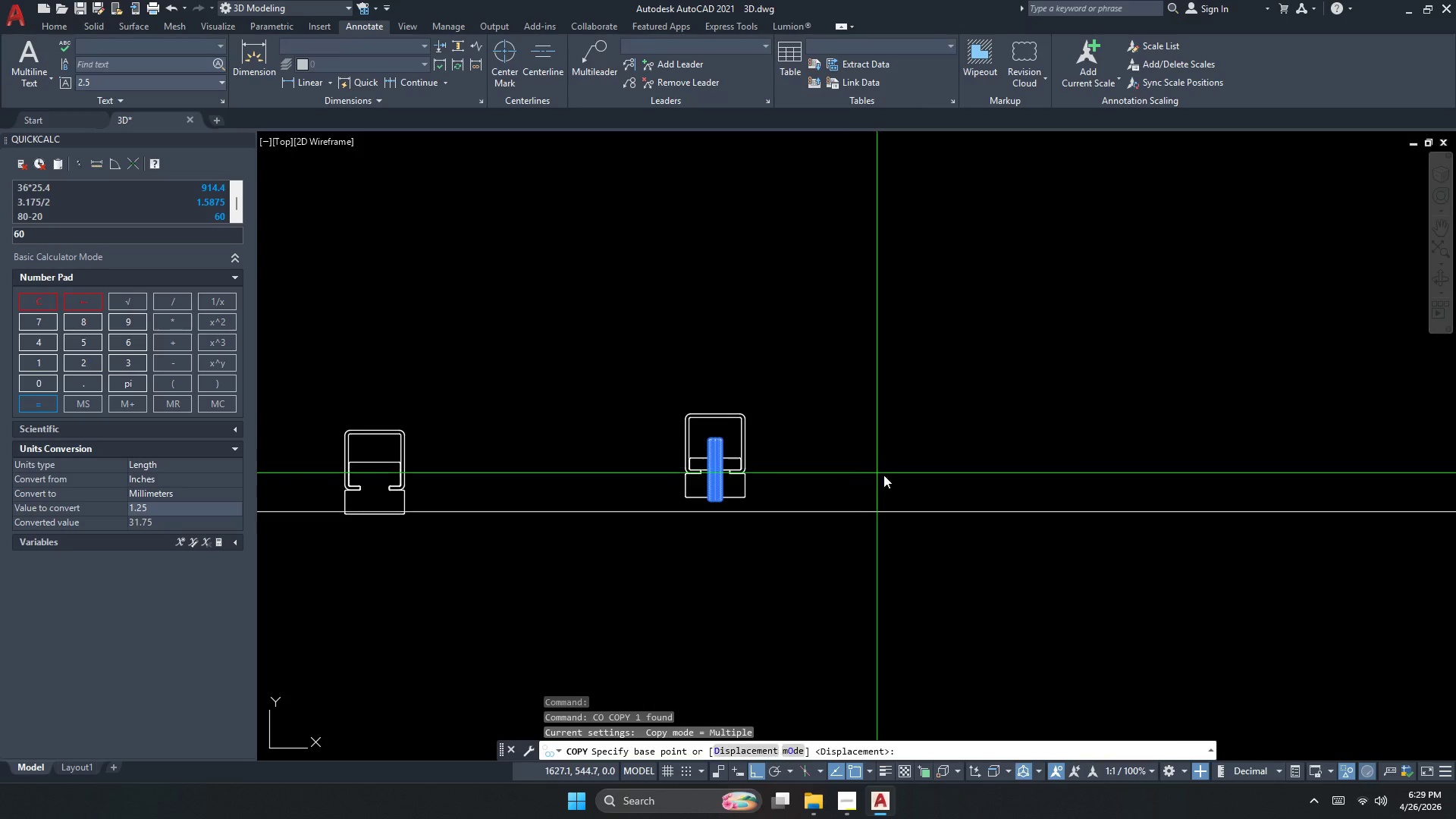 
left_click_drag(start_coordinate=[886, 475], to_coordinate=[885, 446])
 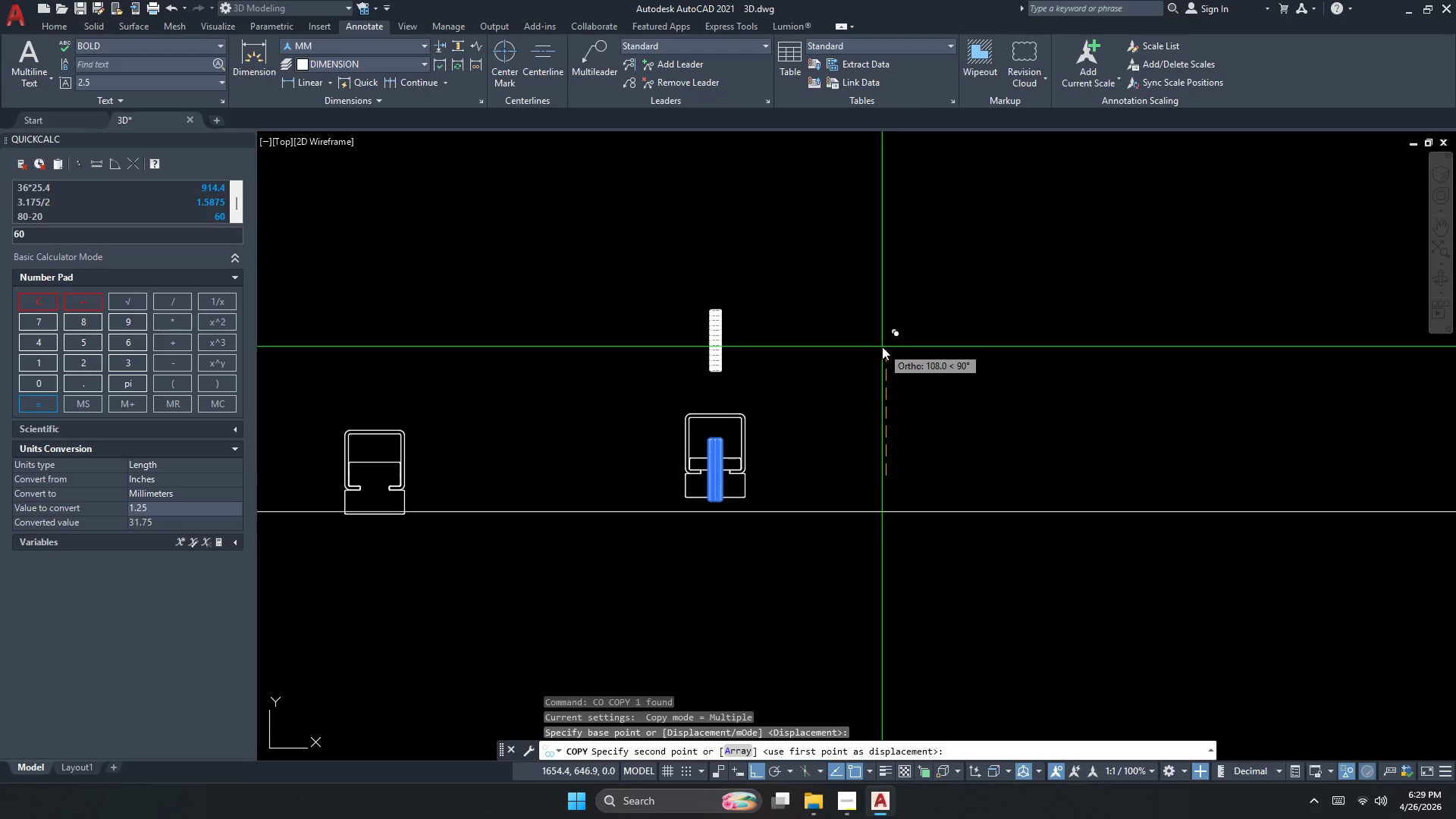 
key(Numpad2)
 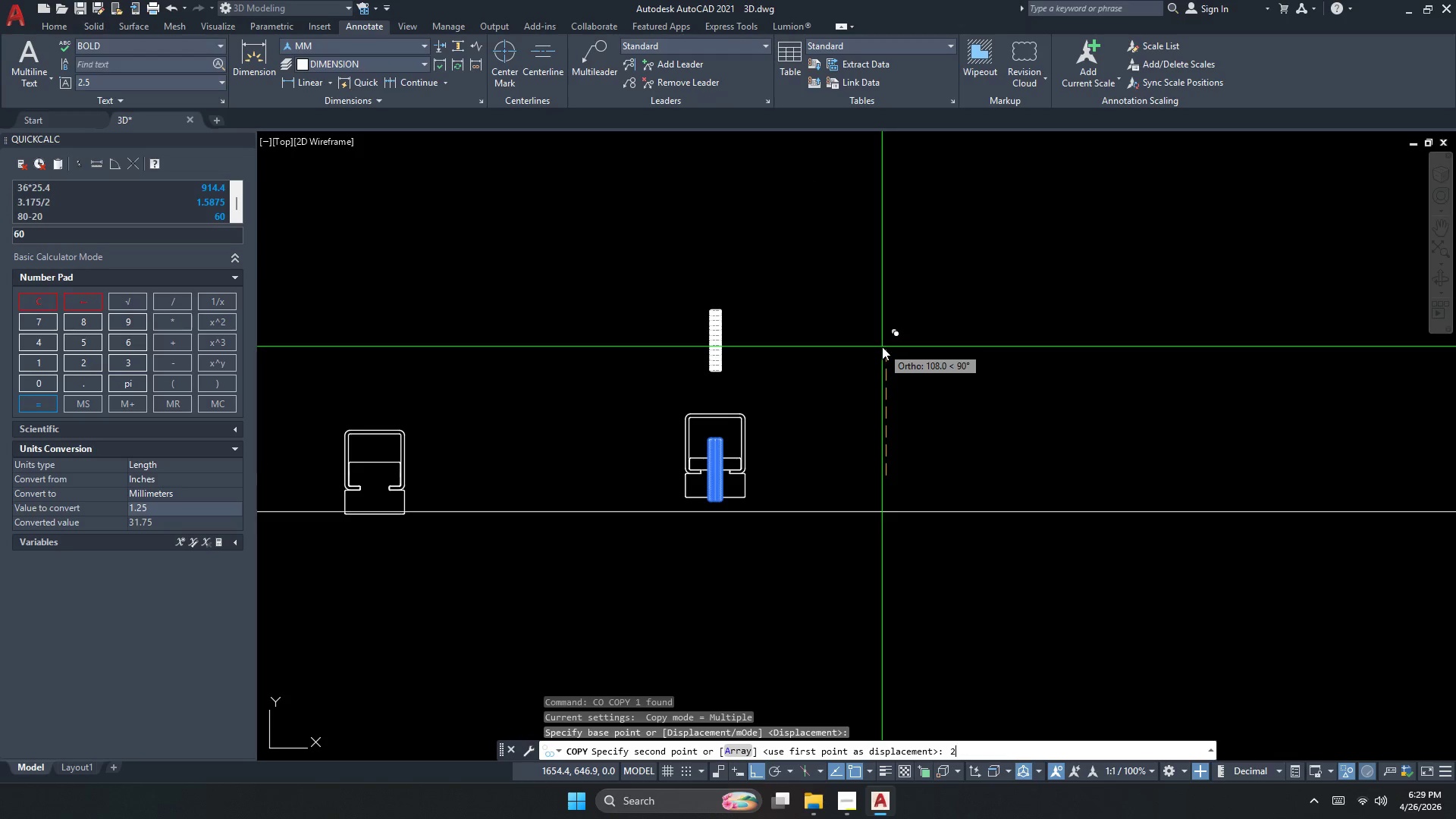 
key(Numpad0)
 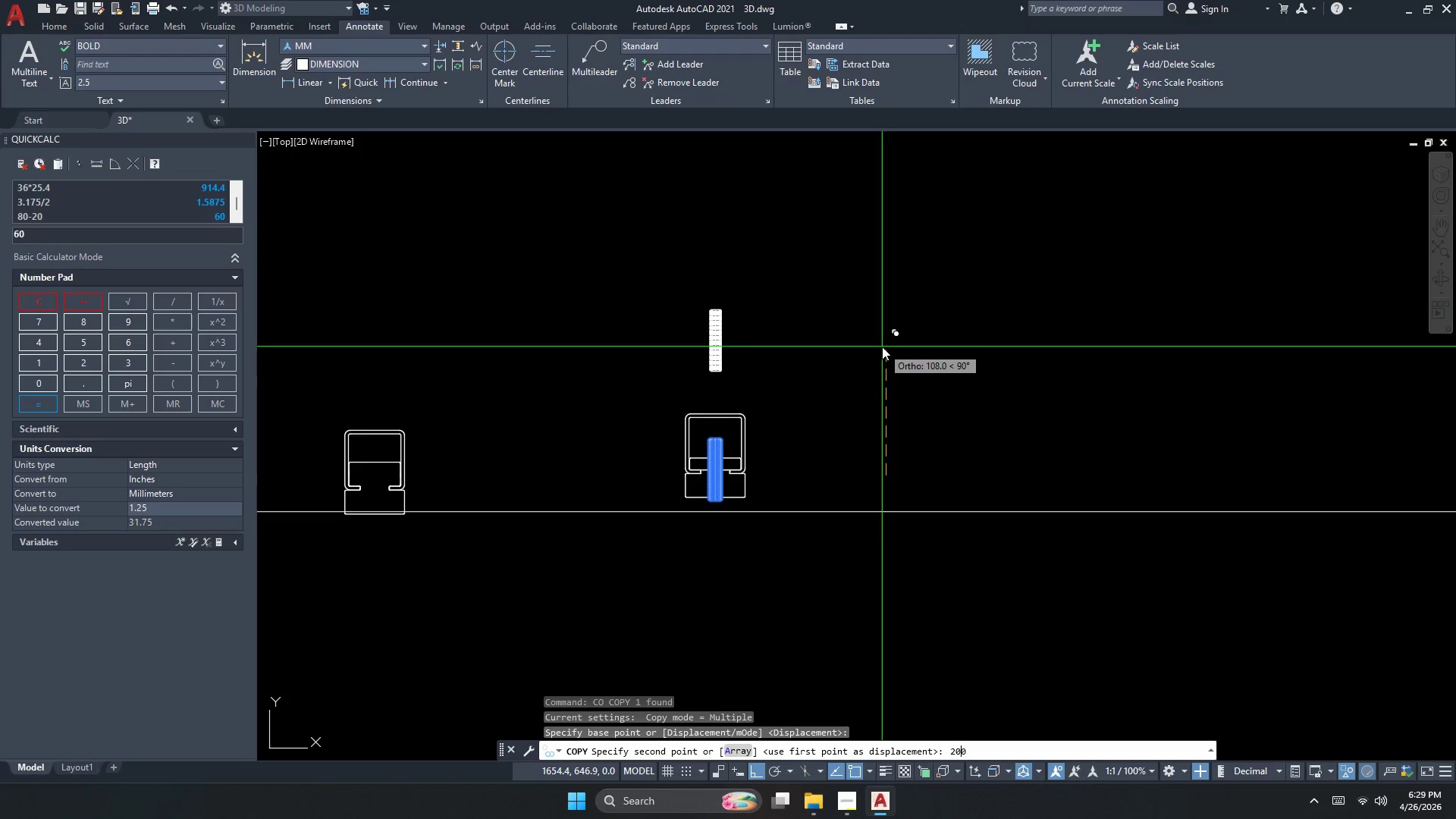 
key(Numpad0)
 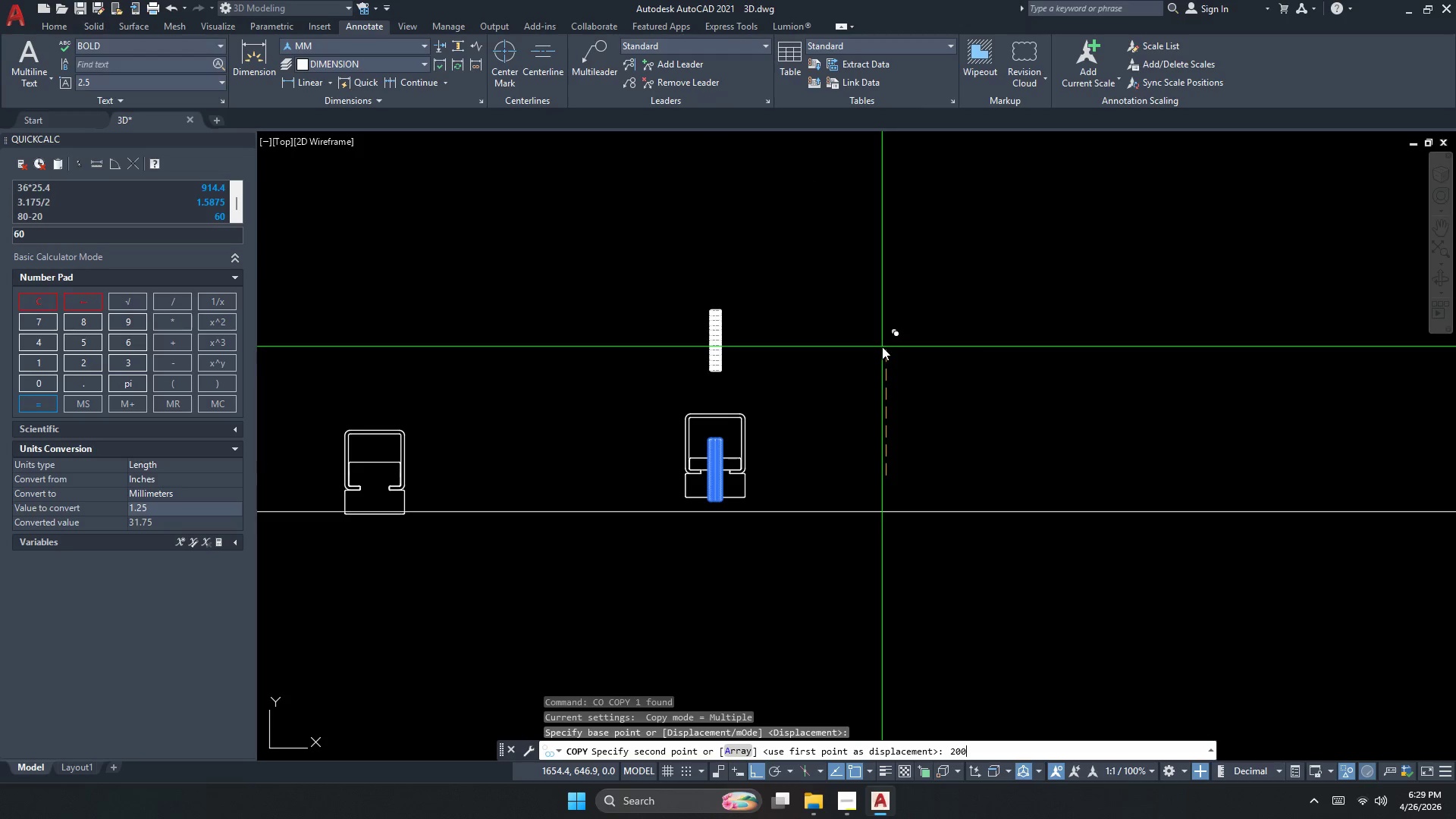 
key(NumpadEnter)
 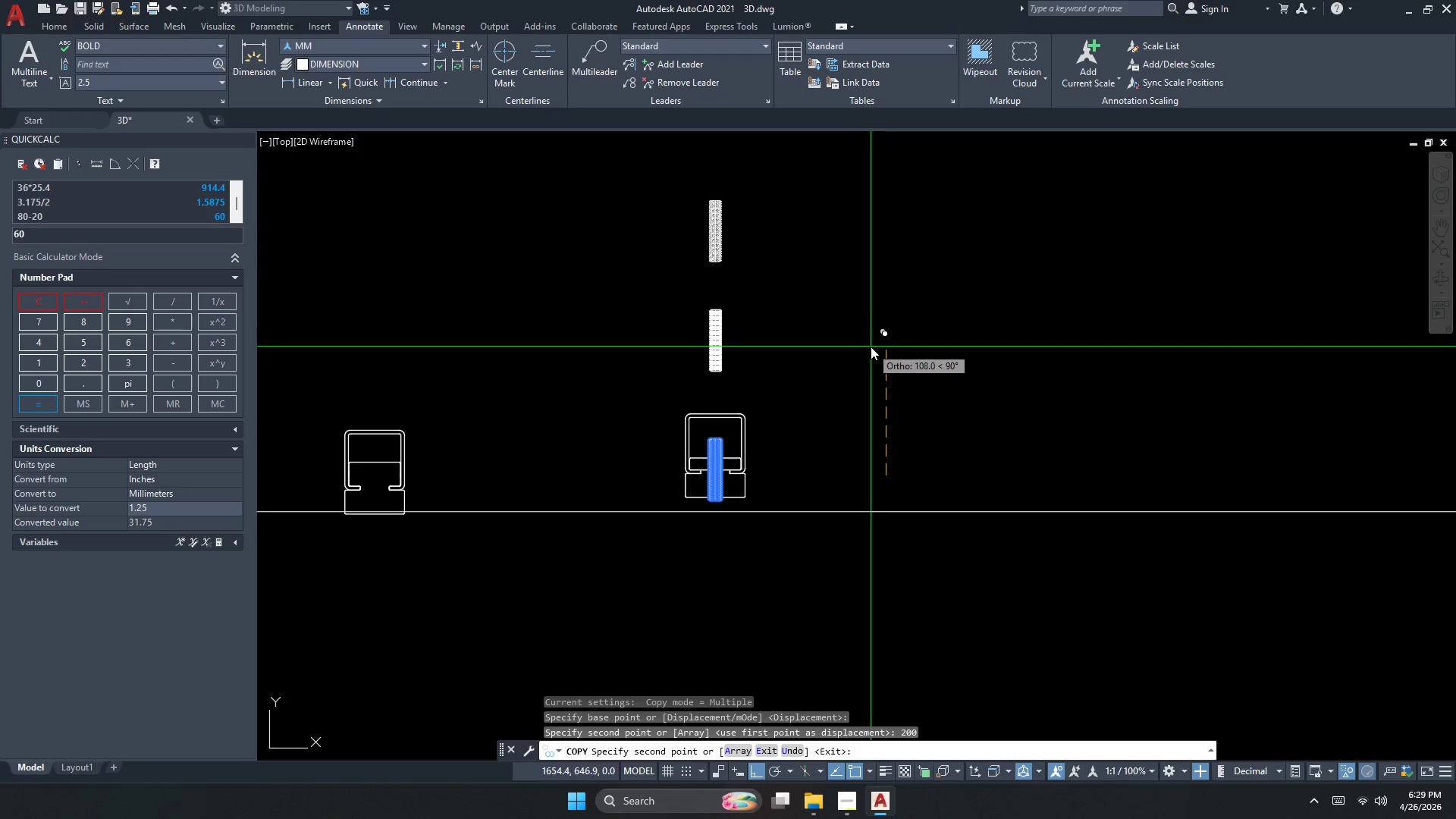 
key(Escape)
 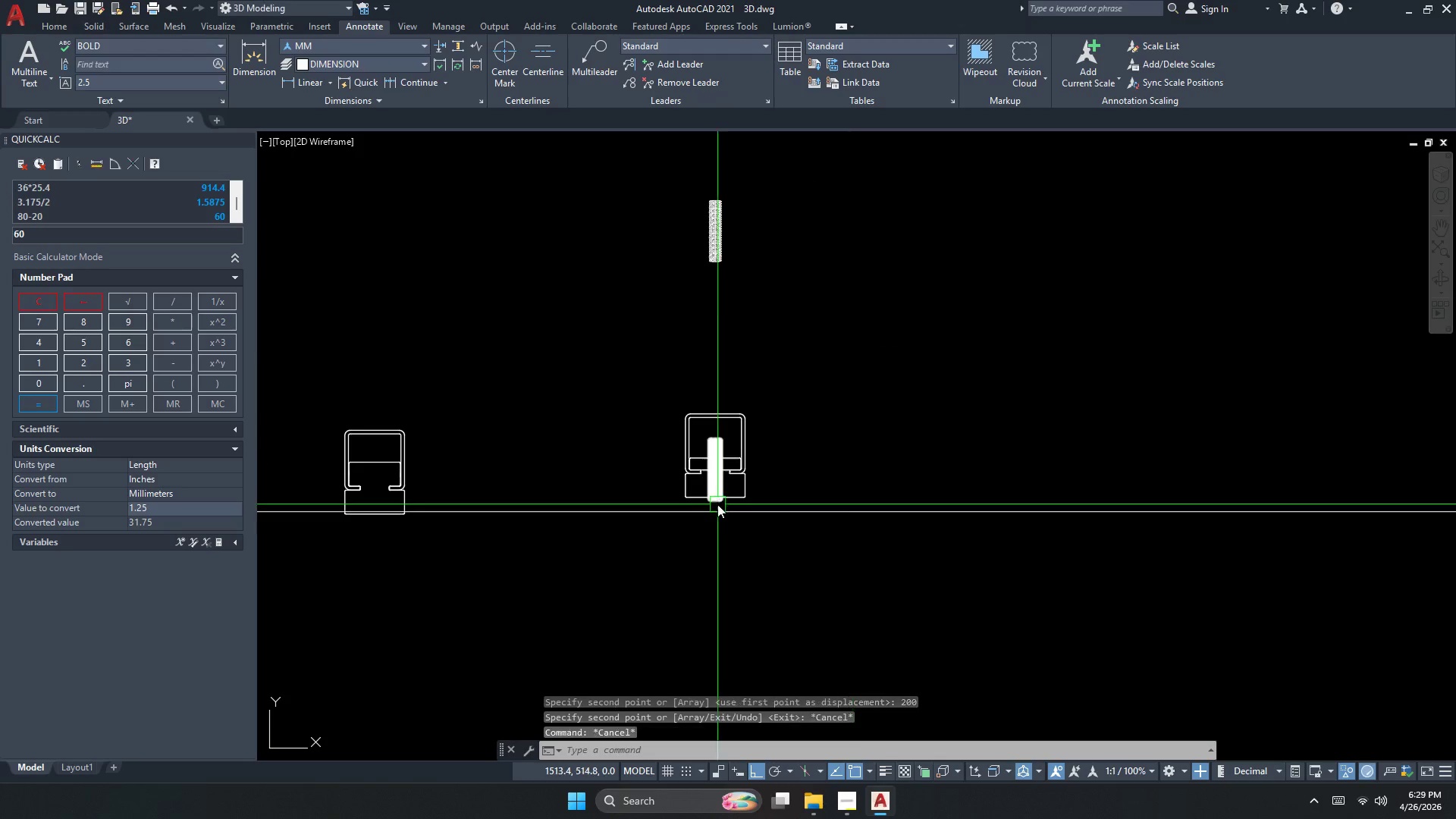 
key(Escape)
 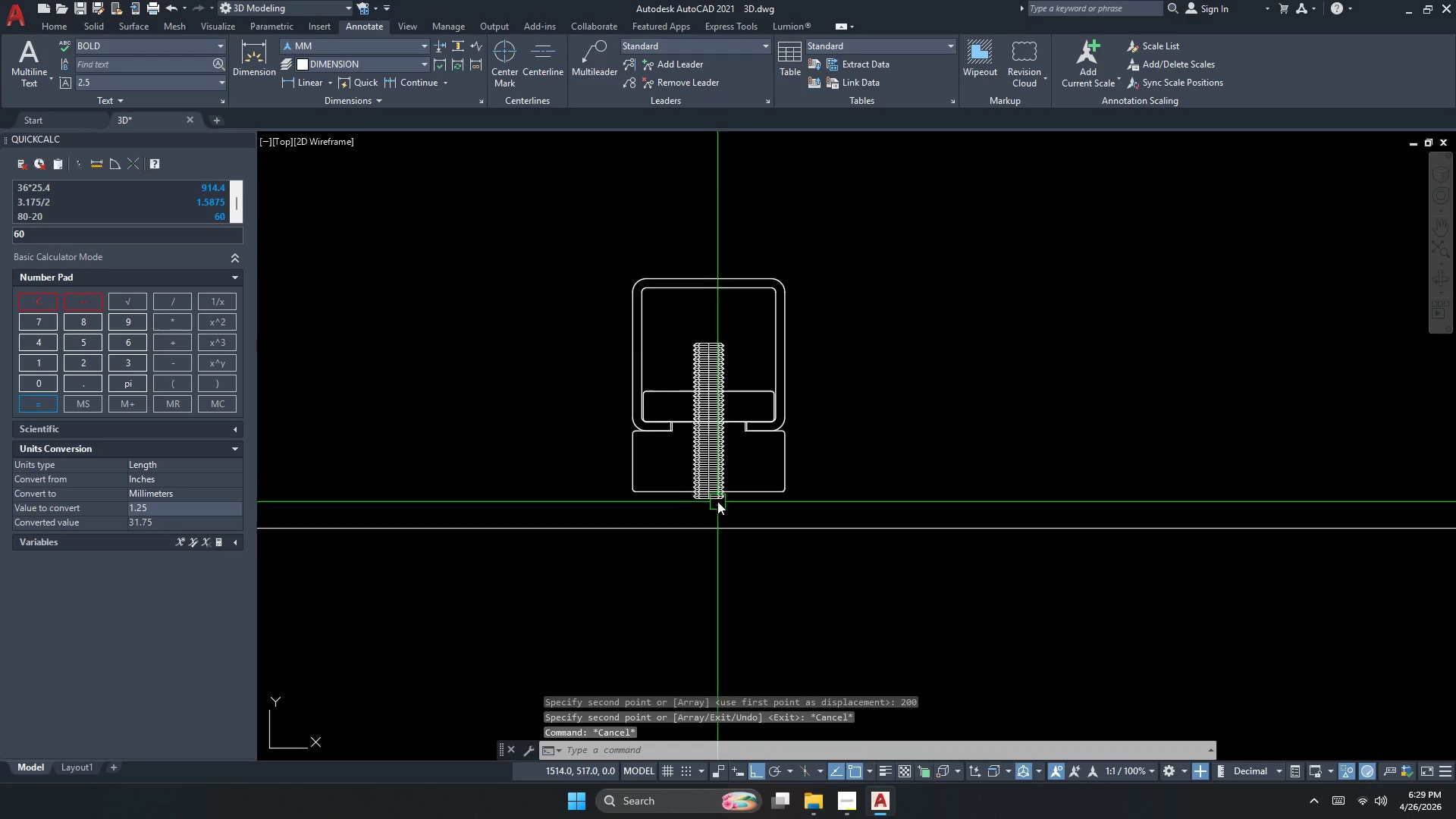 
key(Escape)
 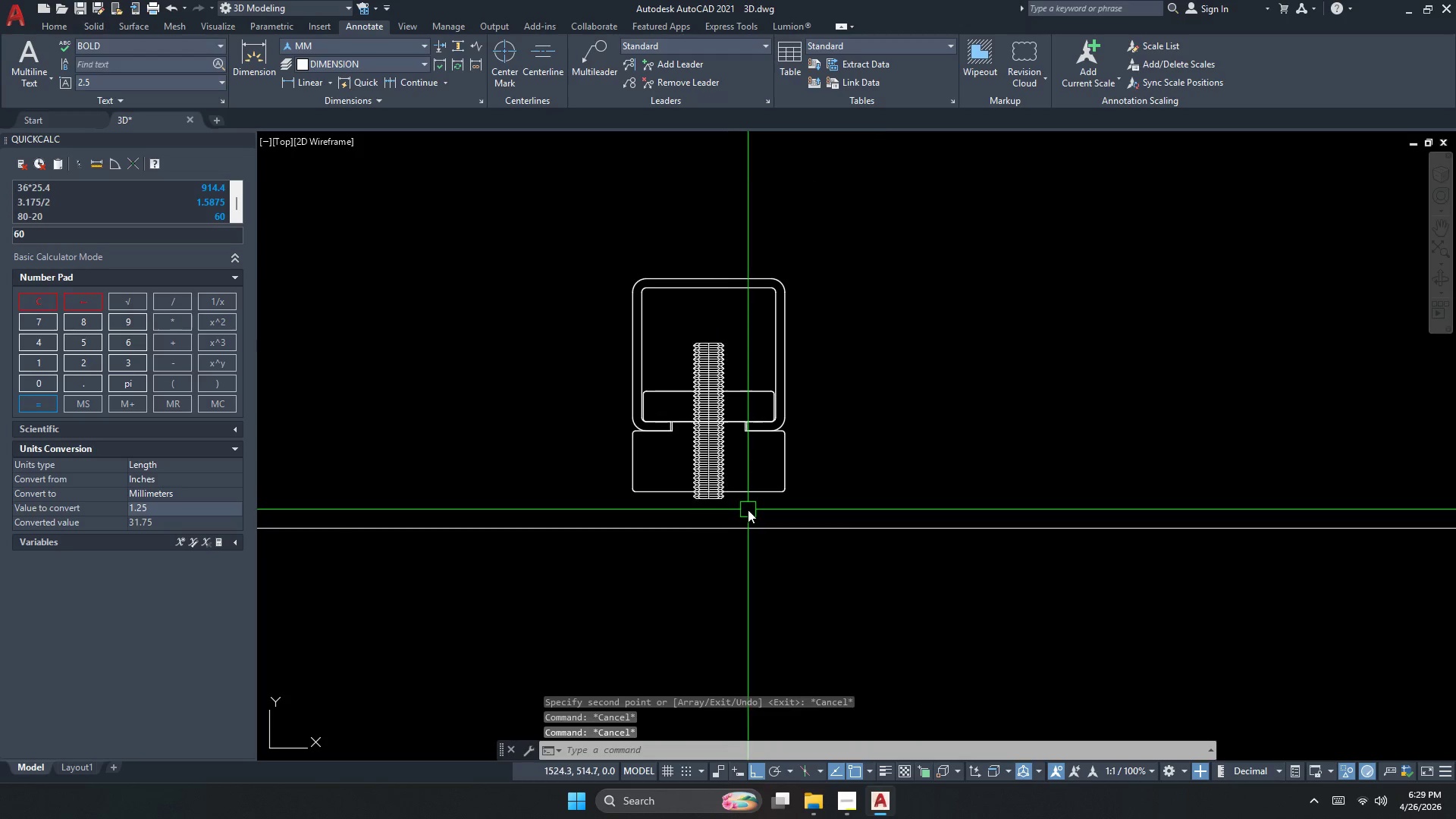 
key(Escape)
 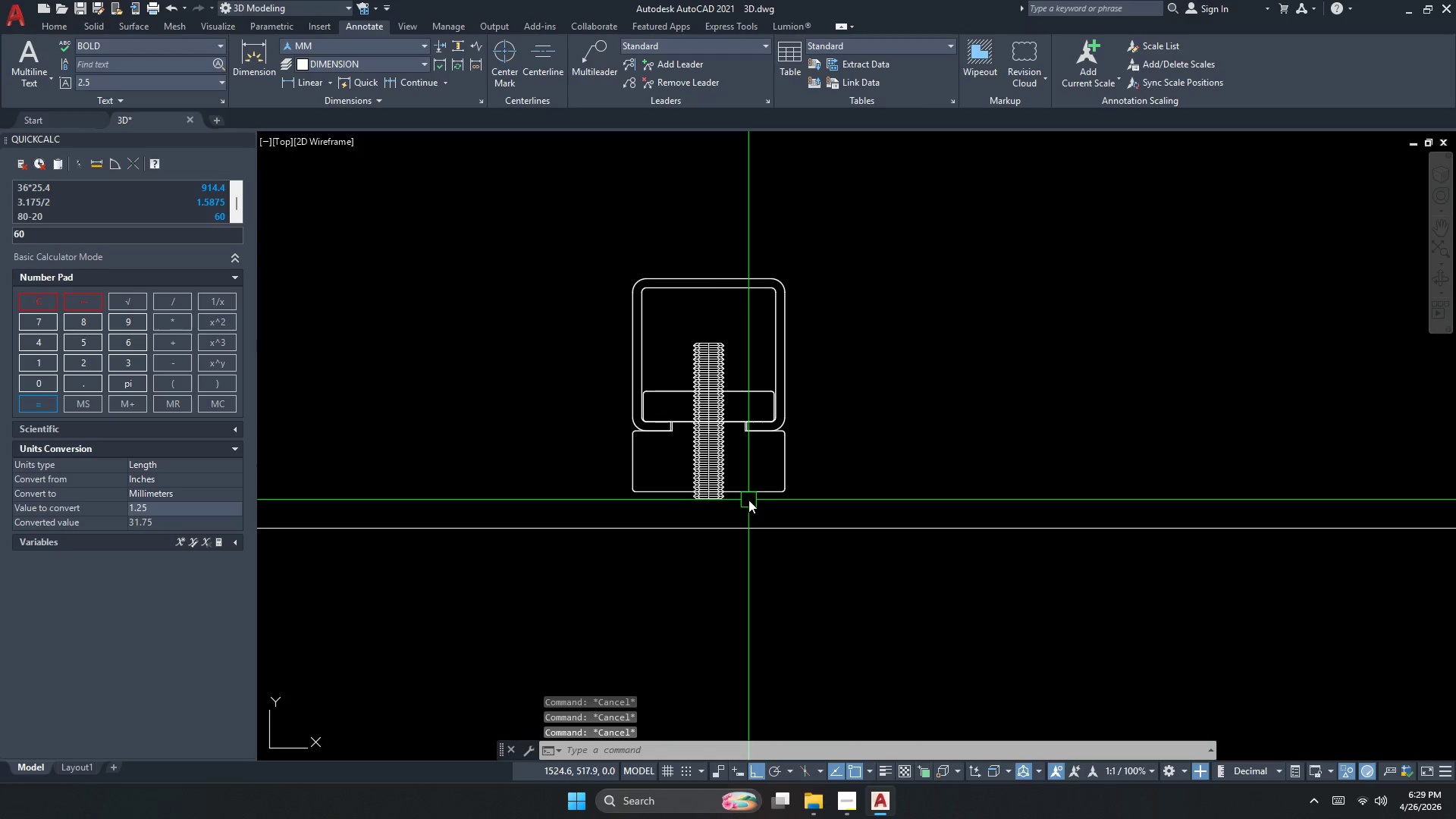 
scroll: coordinate [717, 502], scroll_direction: up, amount: 2.0
 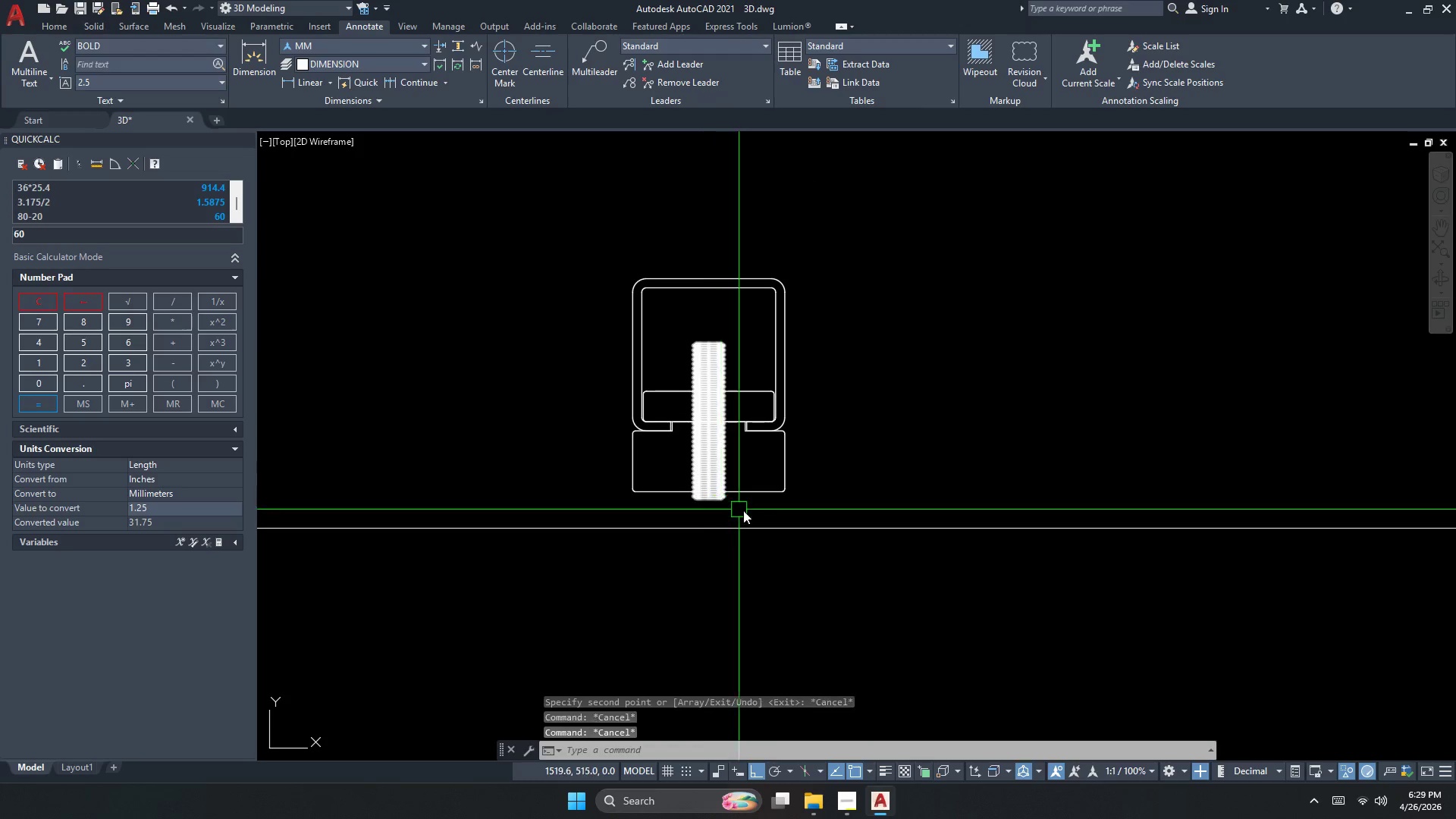 
type(su  )
 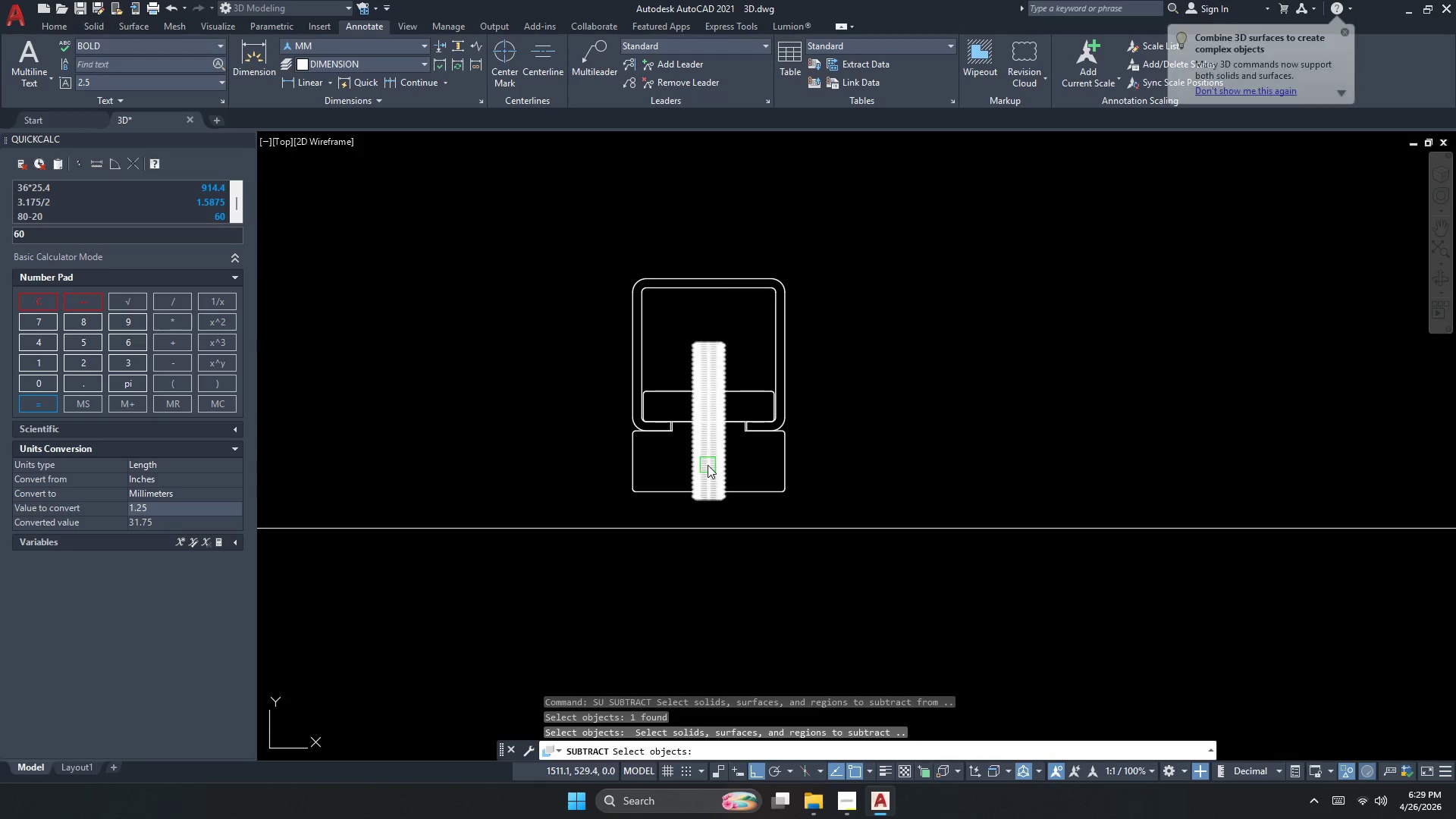 
double_click([708, 464])
 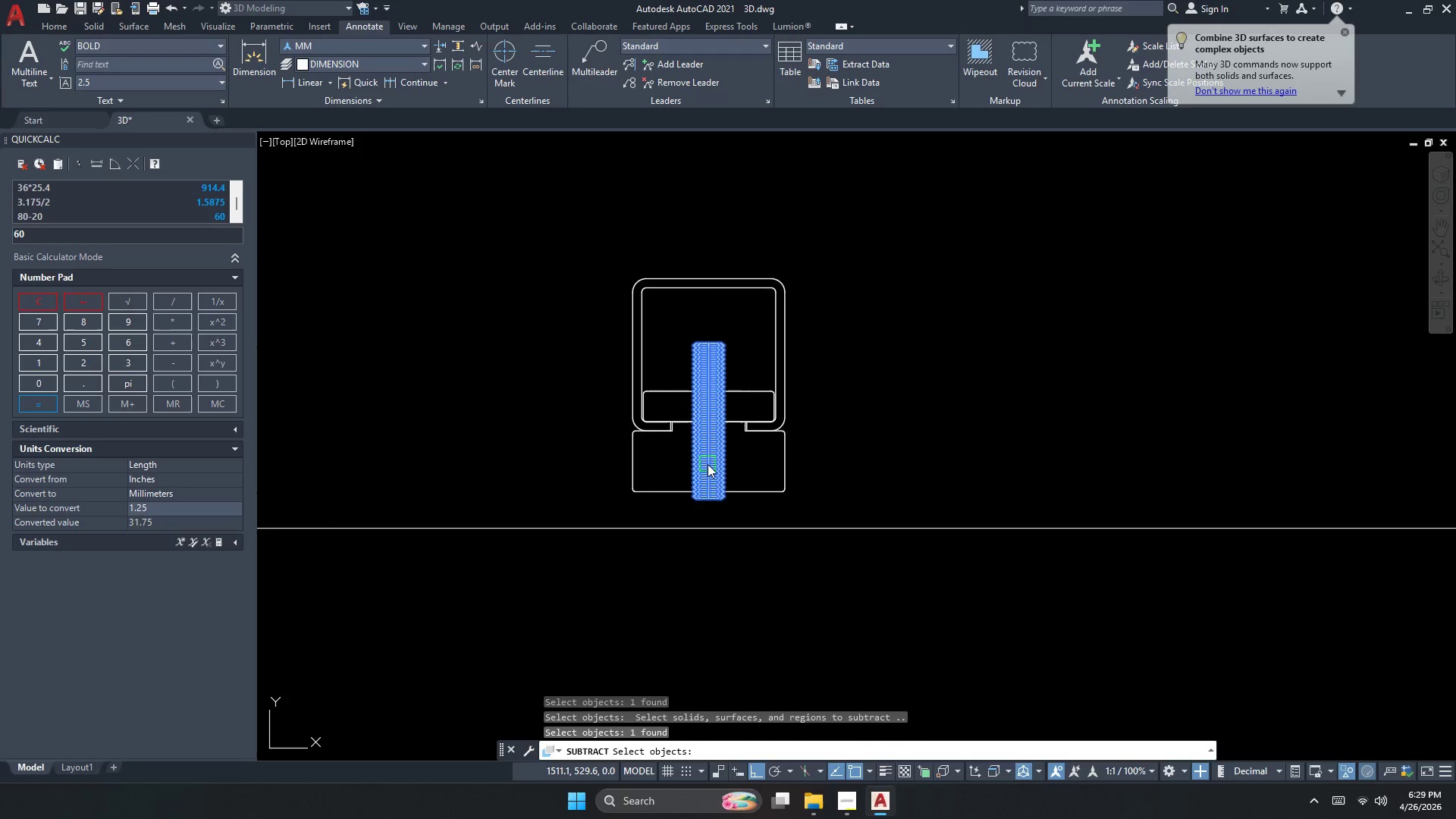 
key(Space)
 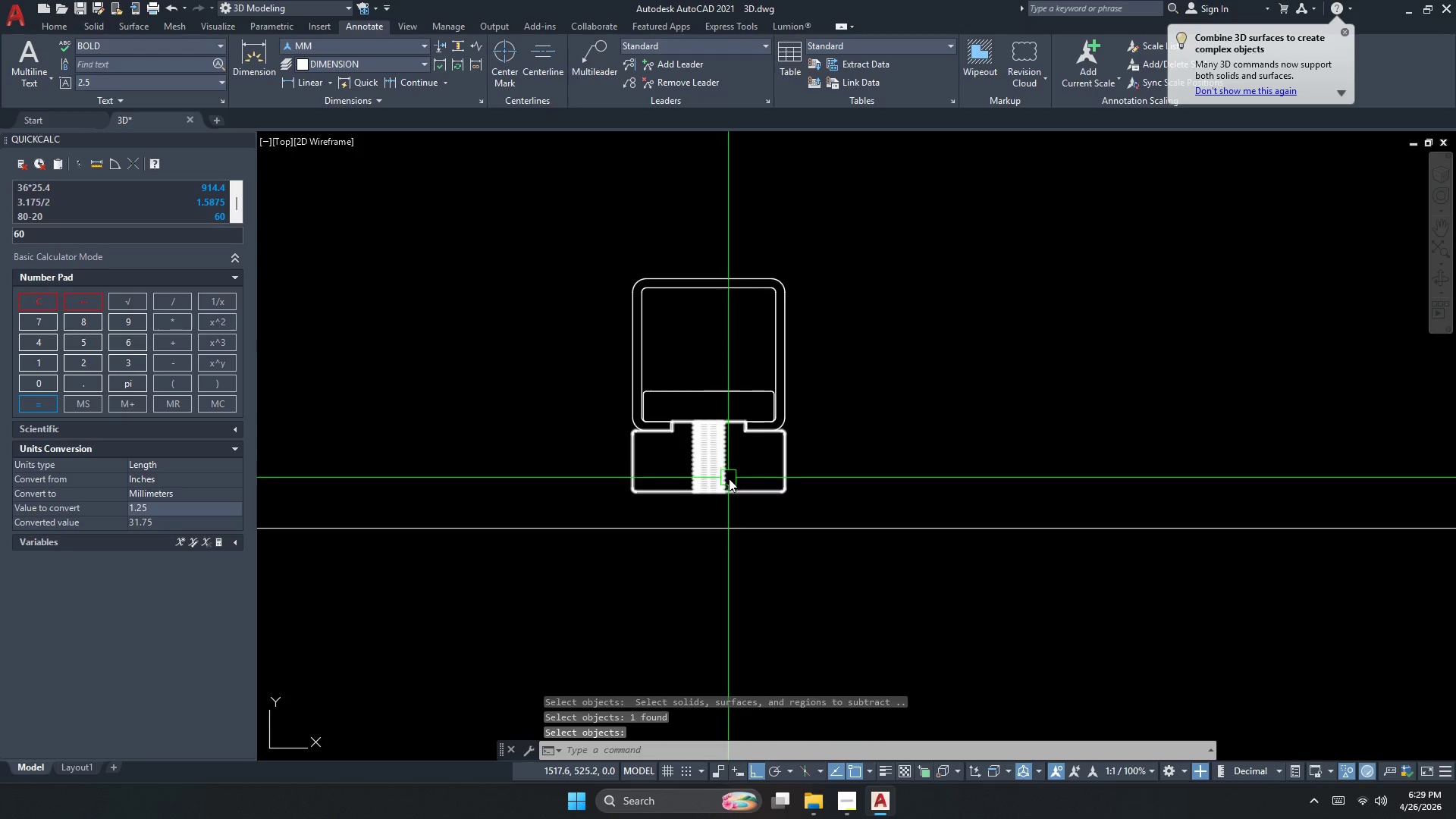 
key(Escape)
 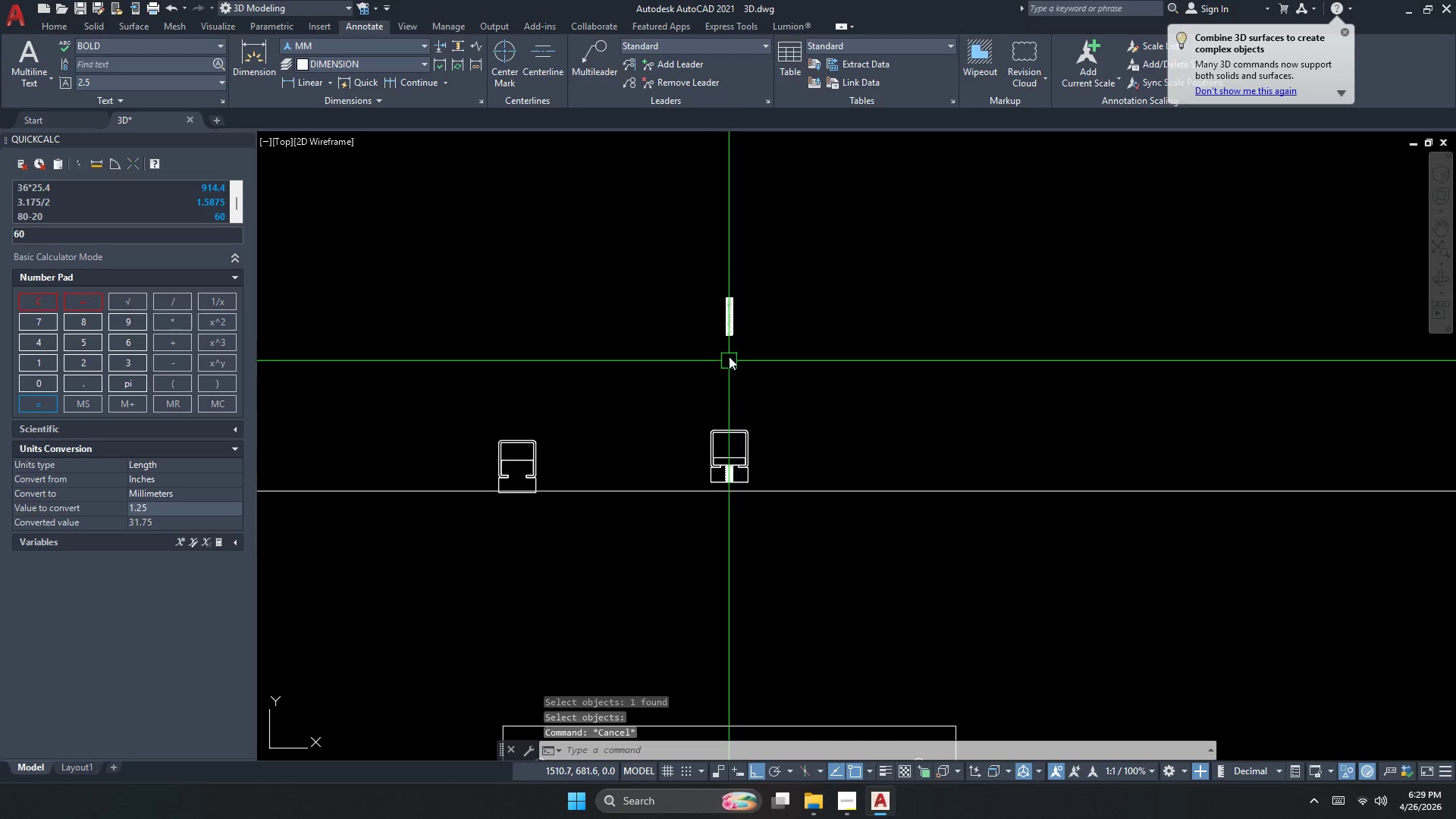 
scroll: coordinate [734, 481], scroll_direction: down, amount: 3.0
 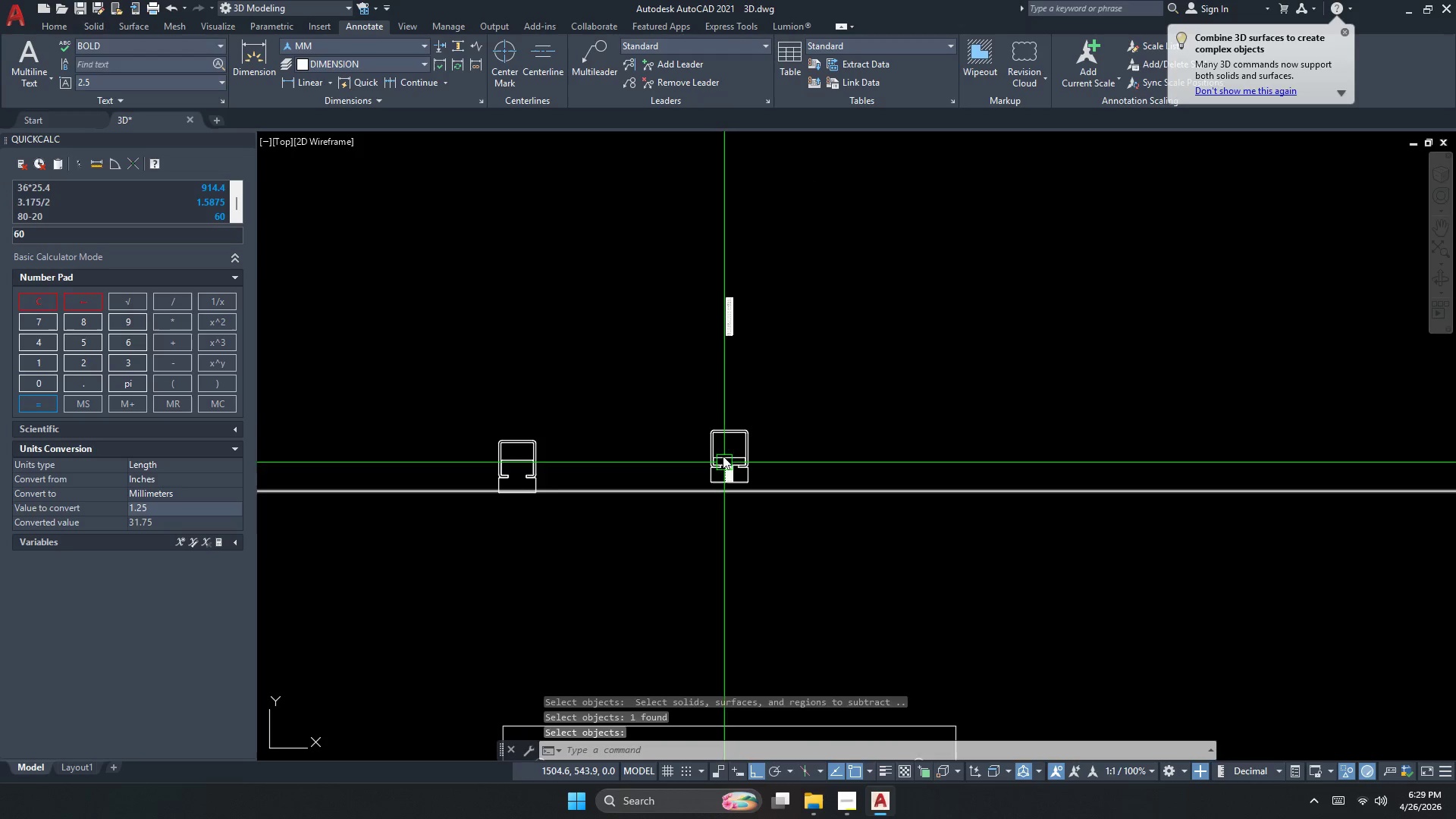 
left_click([732, 321])
 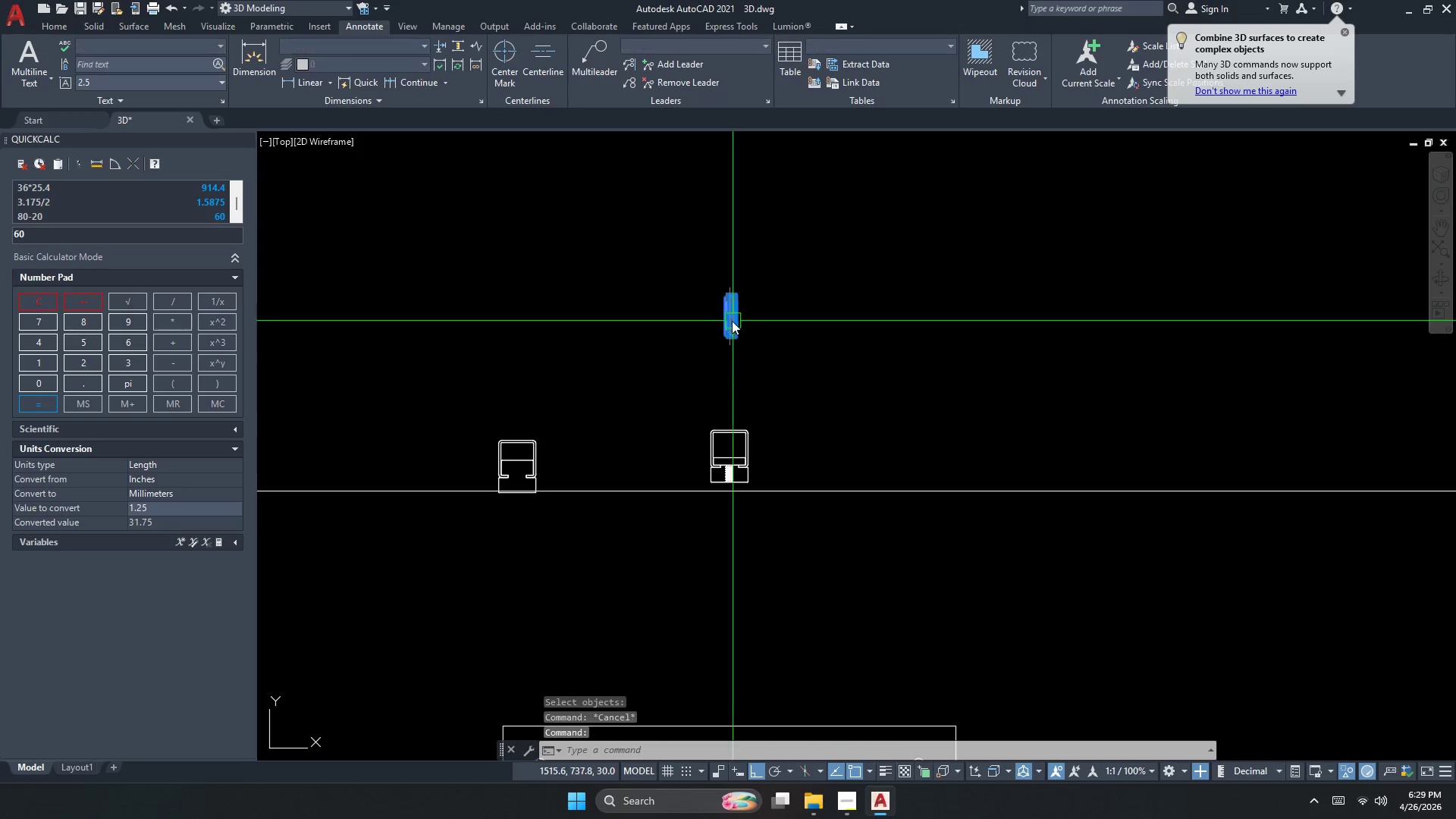 
key(M)
 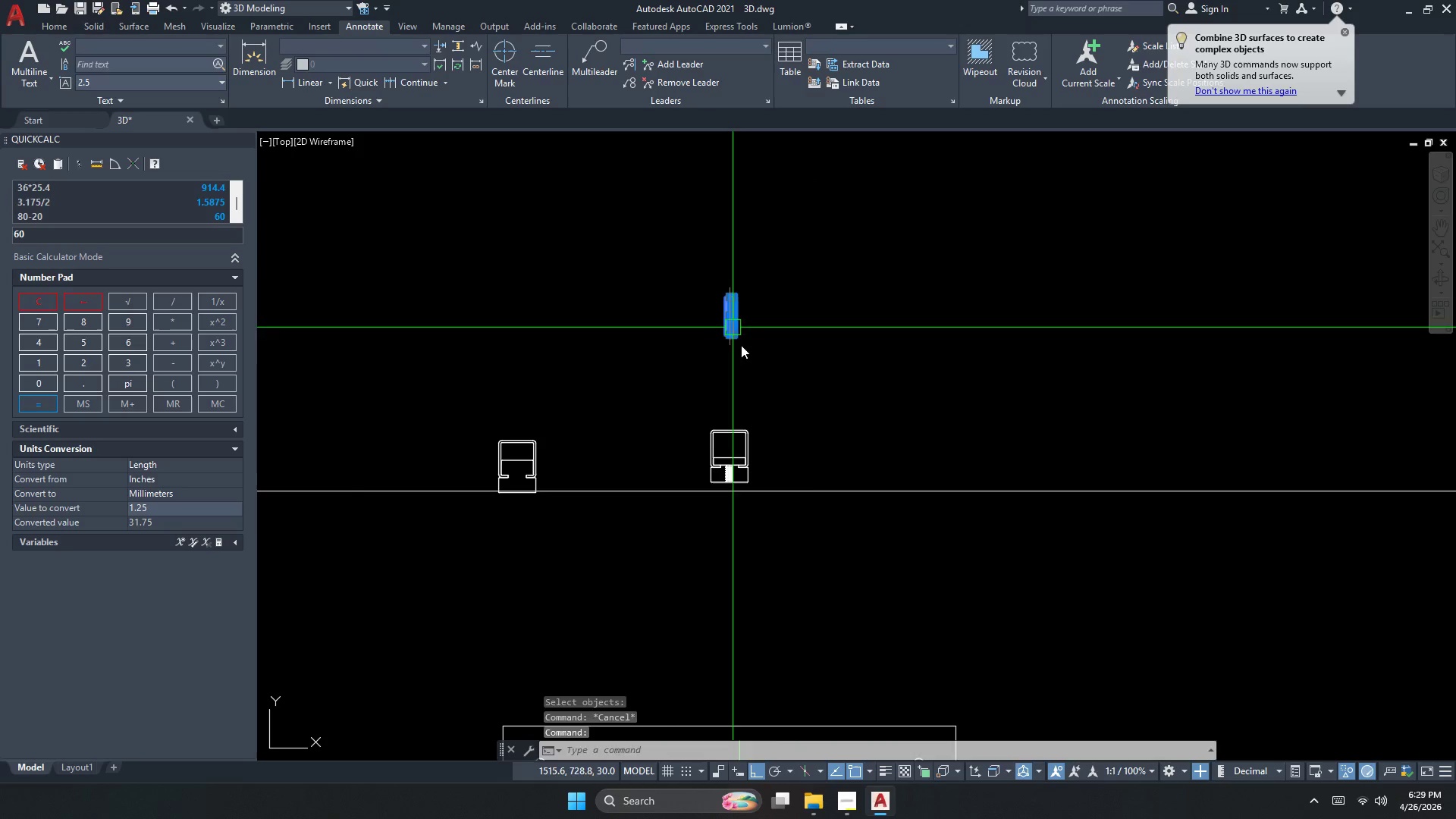 
key(Space)
 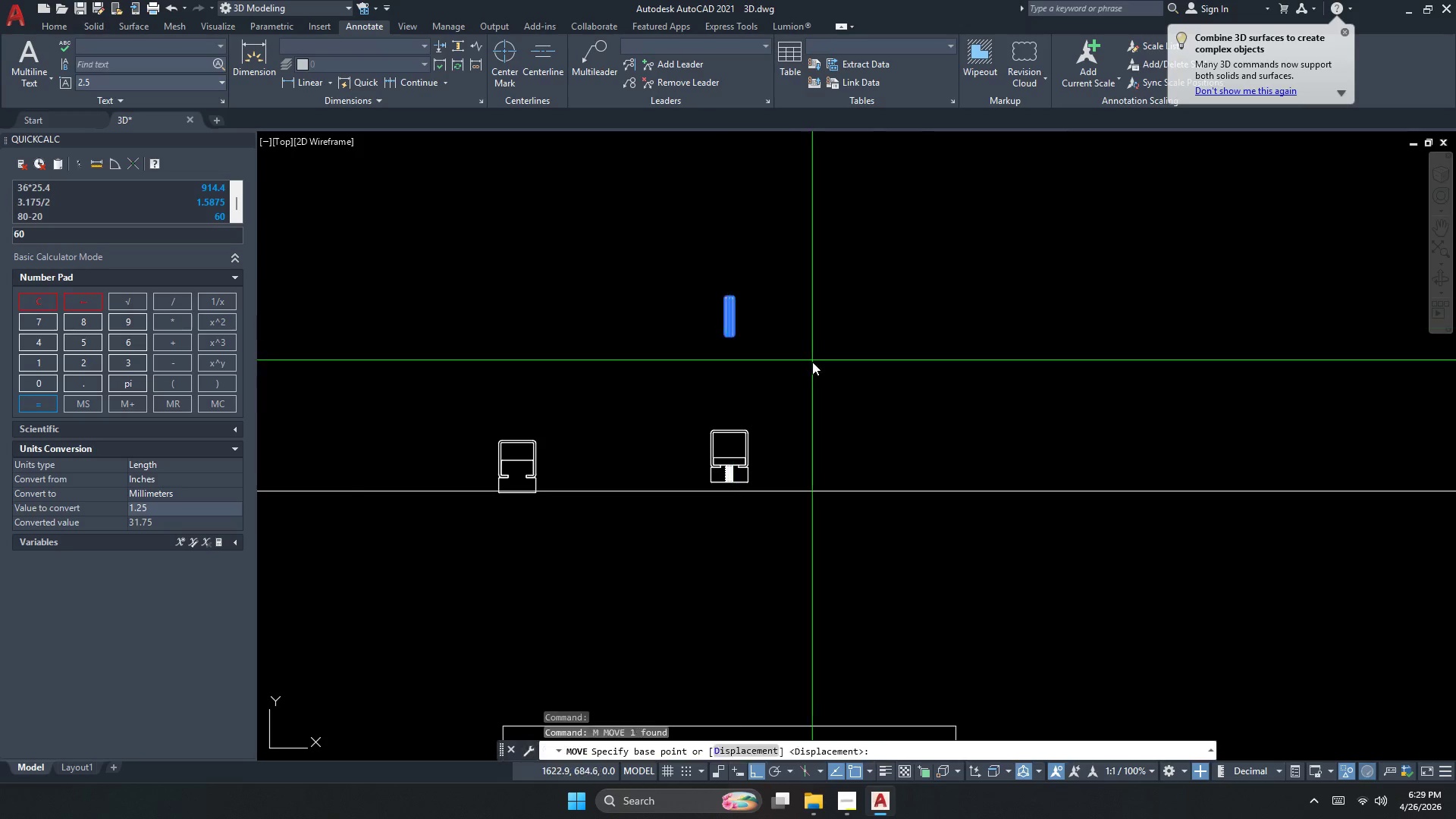 
left_click_drag(start_coordinate=[812, 362], to_coordinate=[813, 379])
 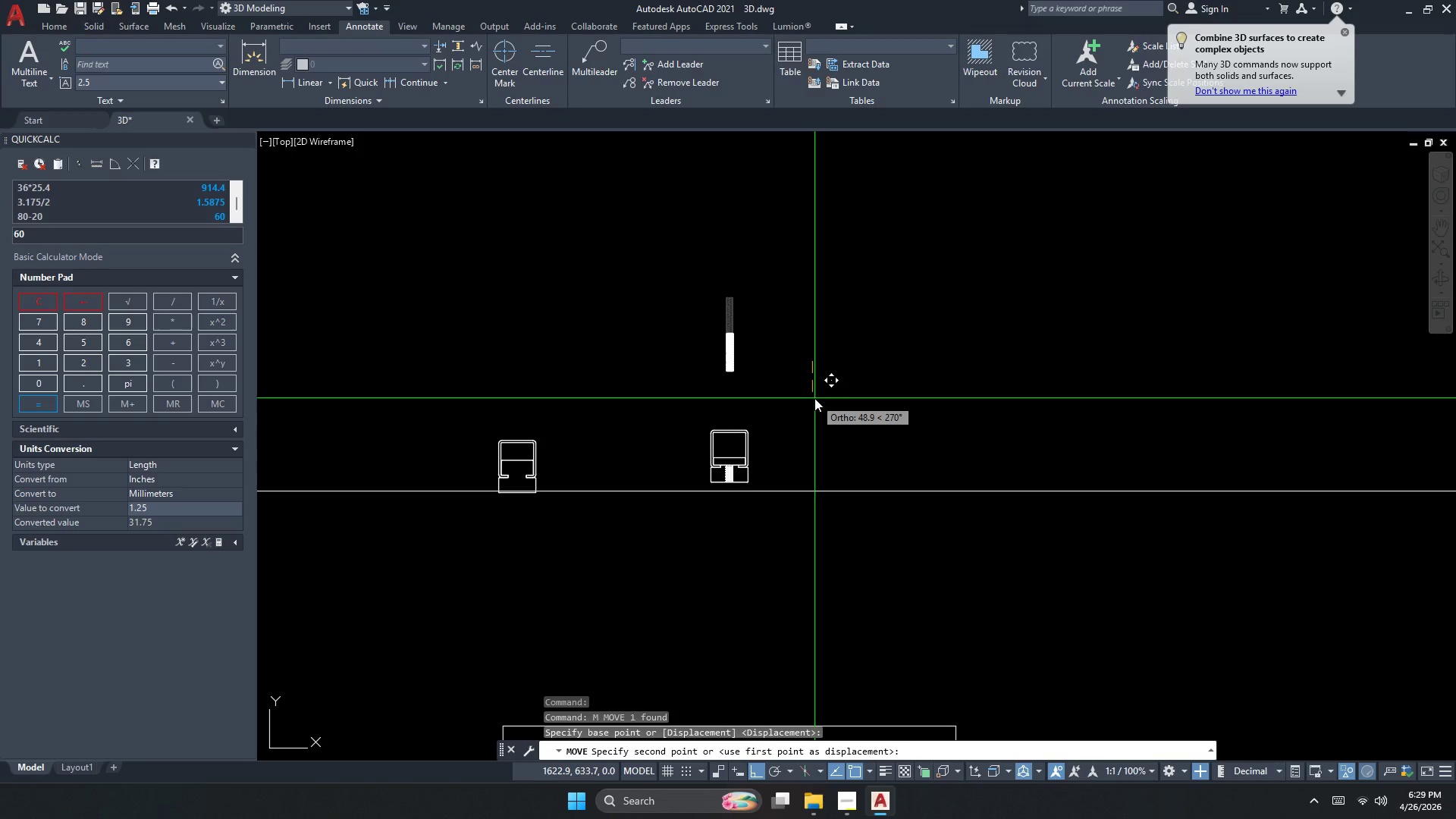 
key(Numpad2)
 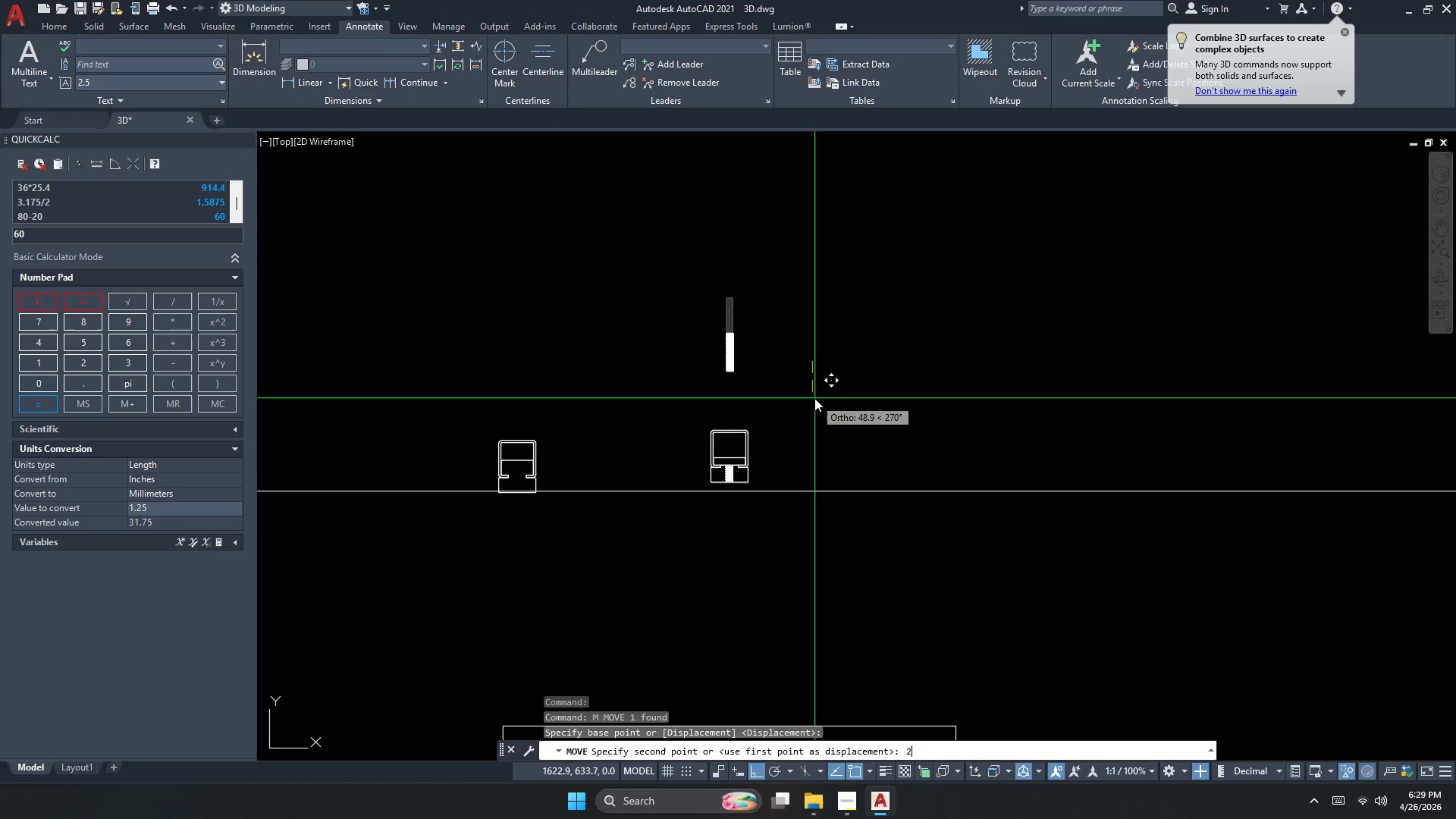 
key(Numpad0)
 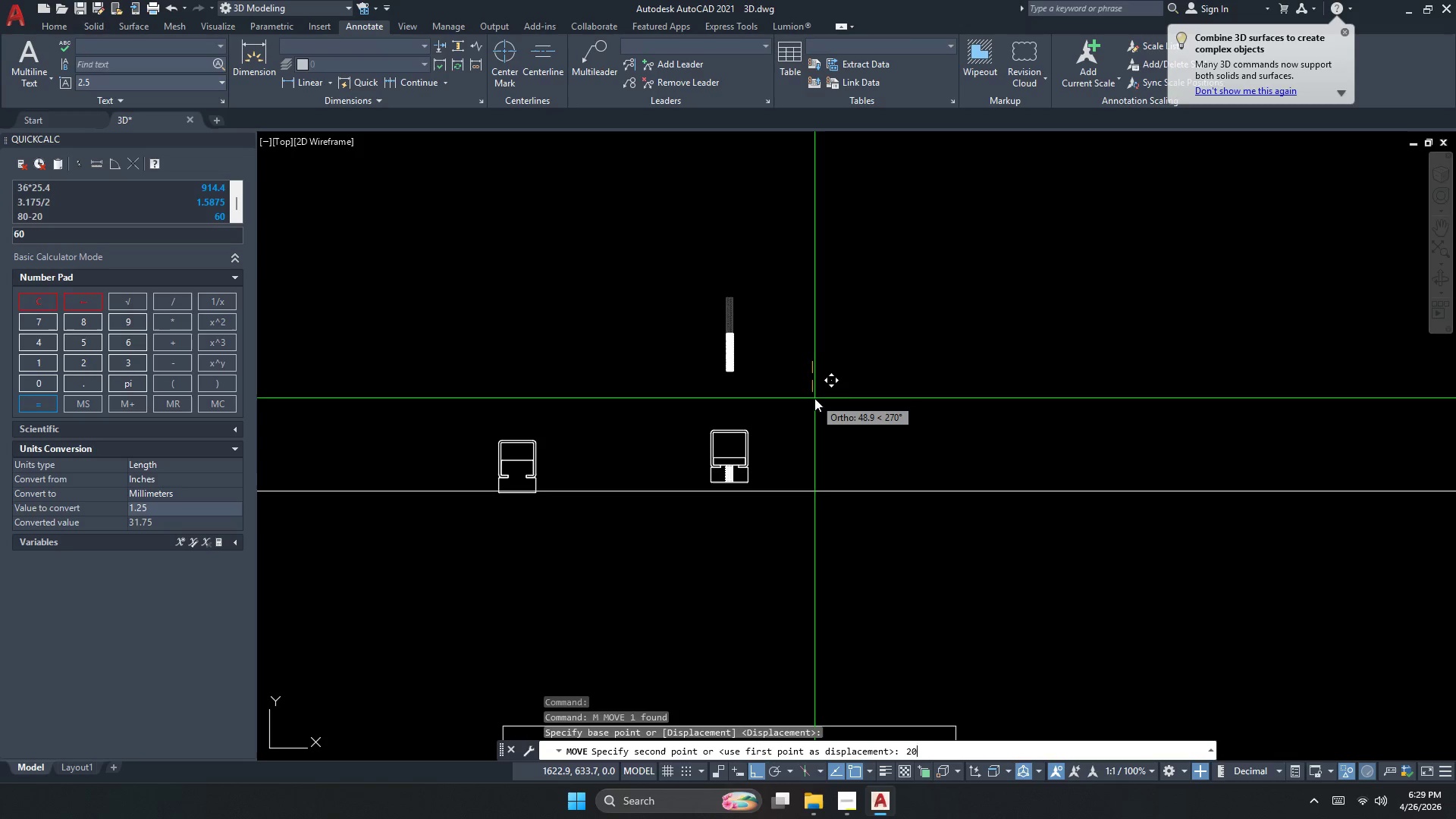 
key(Numpad0)
 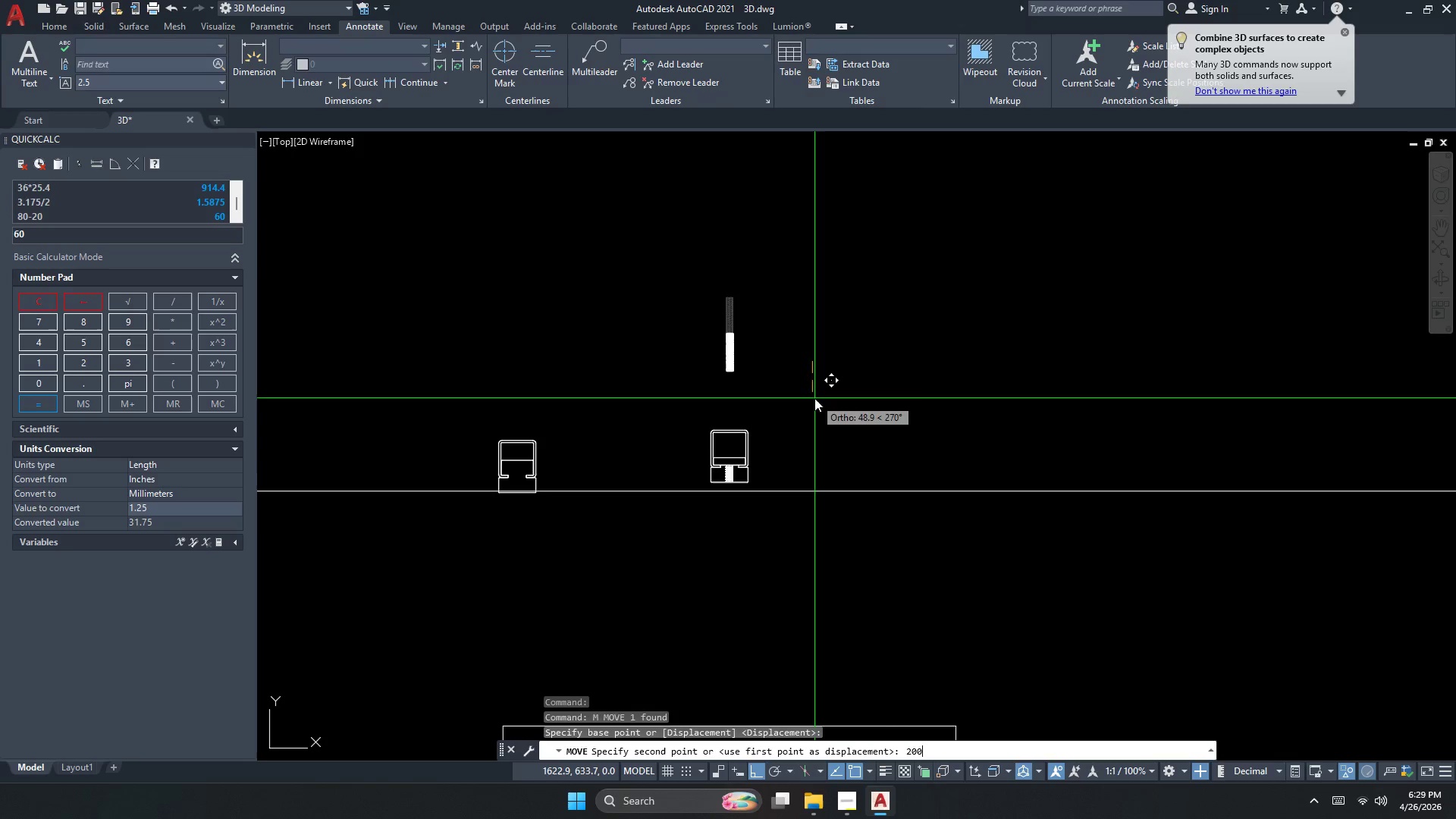 
key(NumpadEnter)
 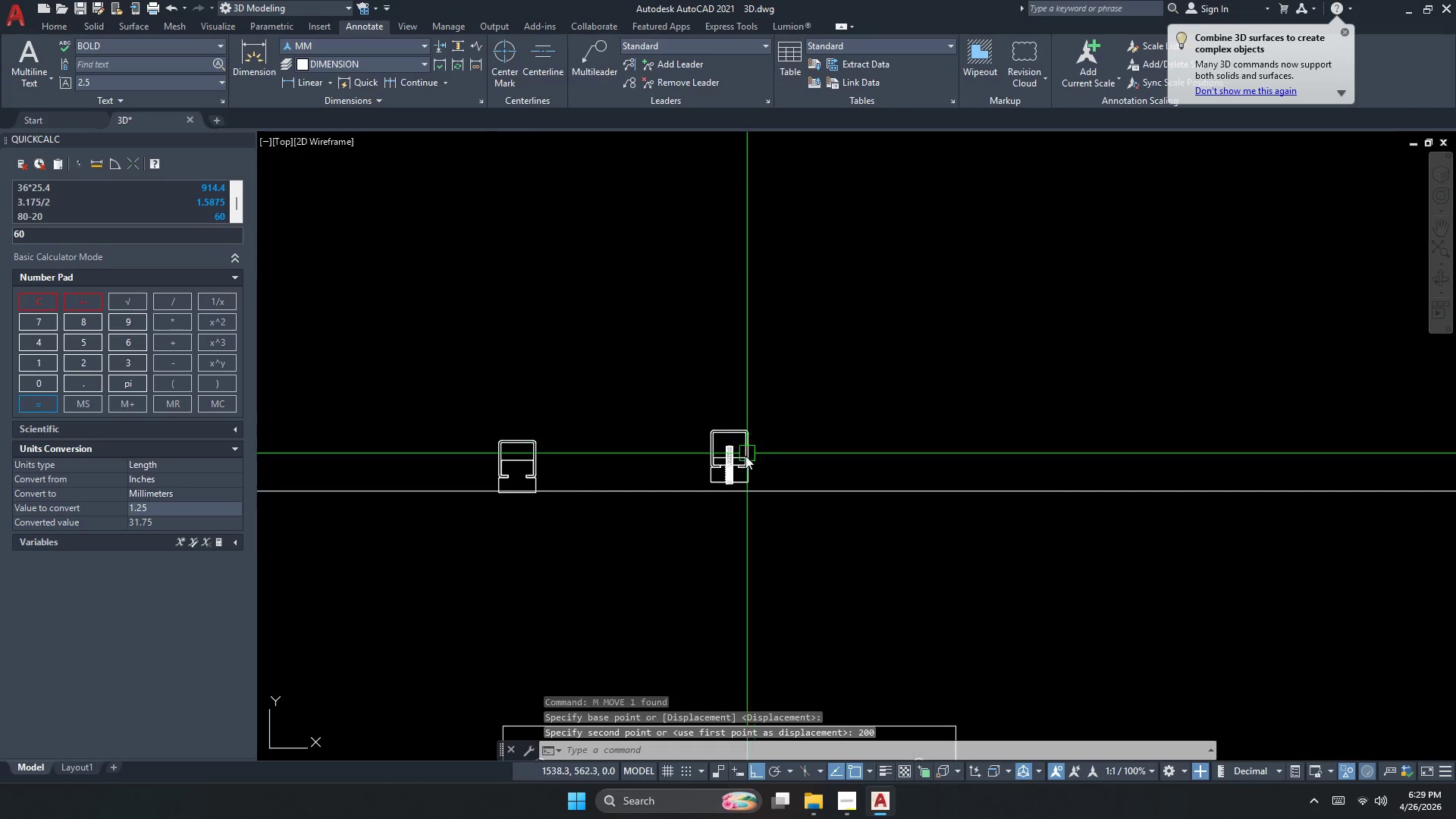 
left_click([730, 433])
 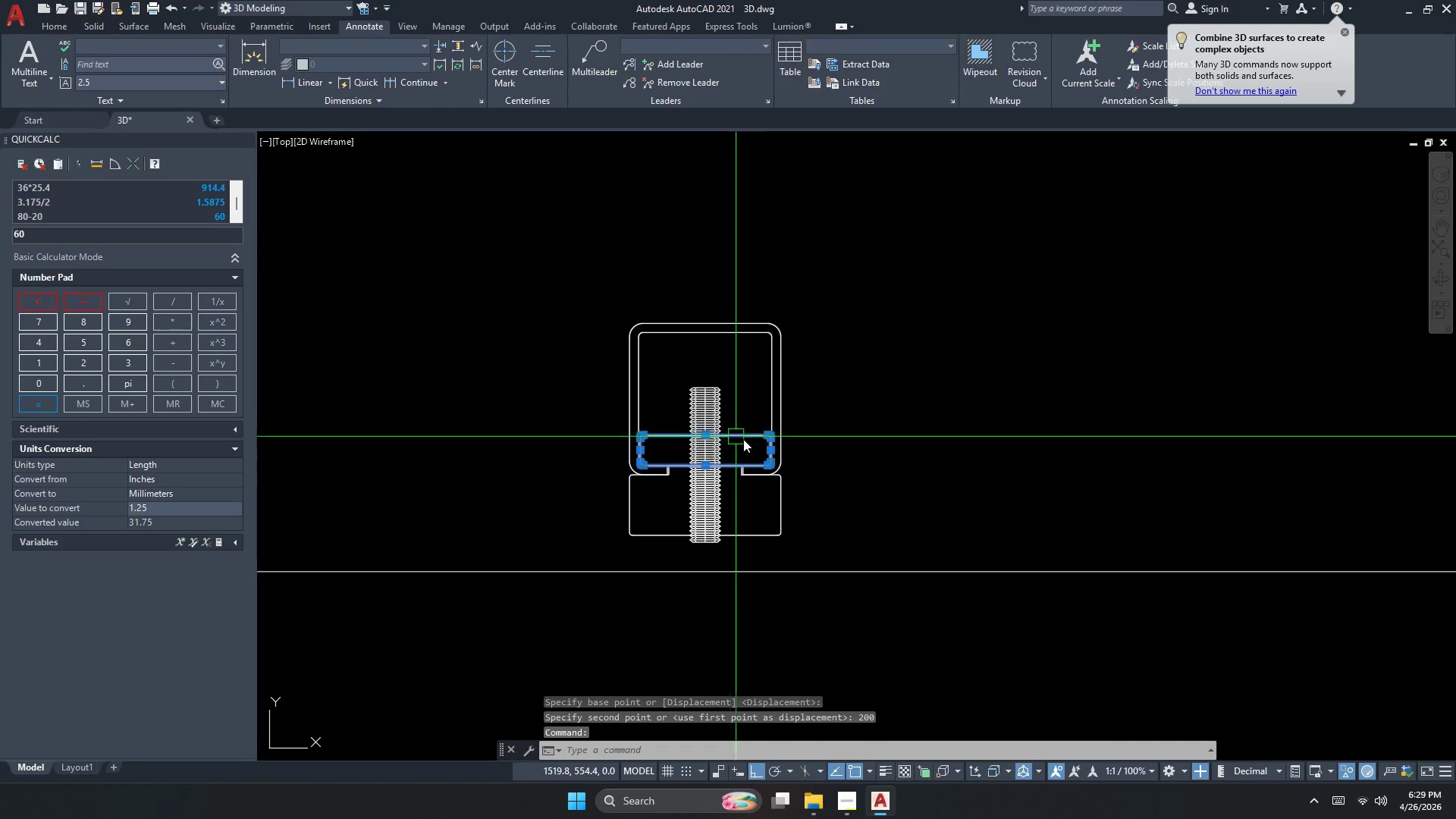 
scroll: coordinate [734, 467], scroll_direction: up, amount: 3.0
 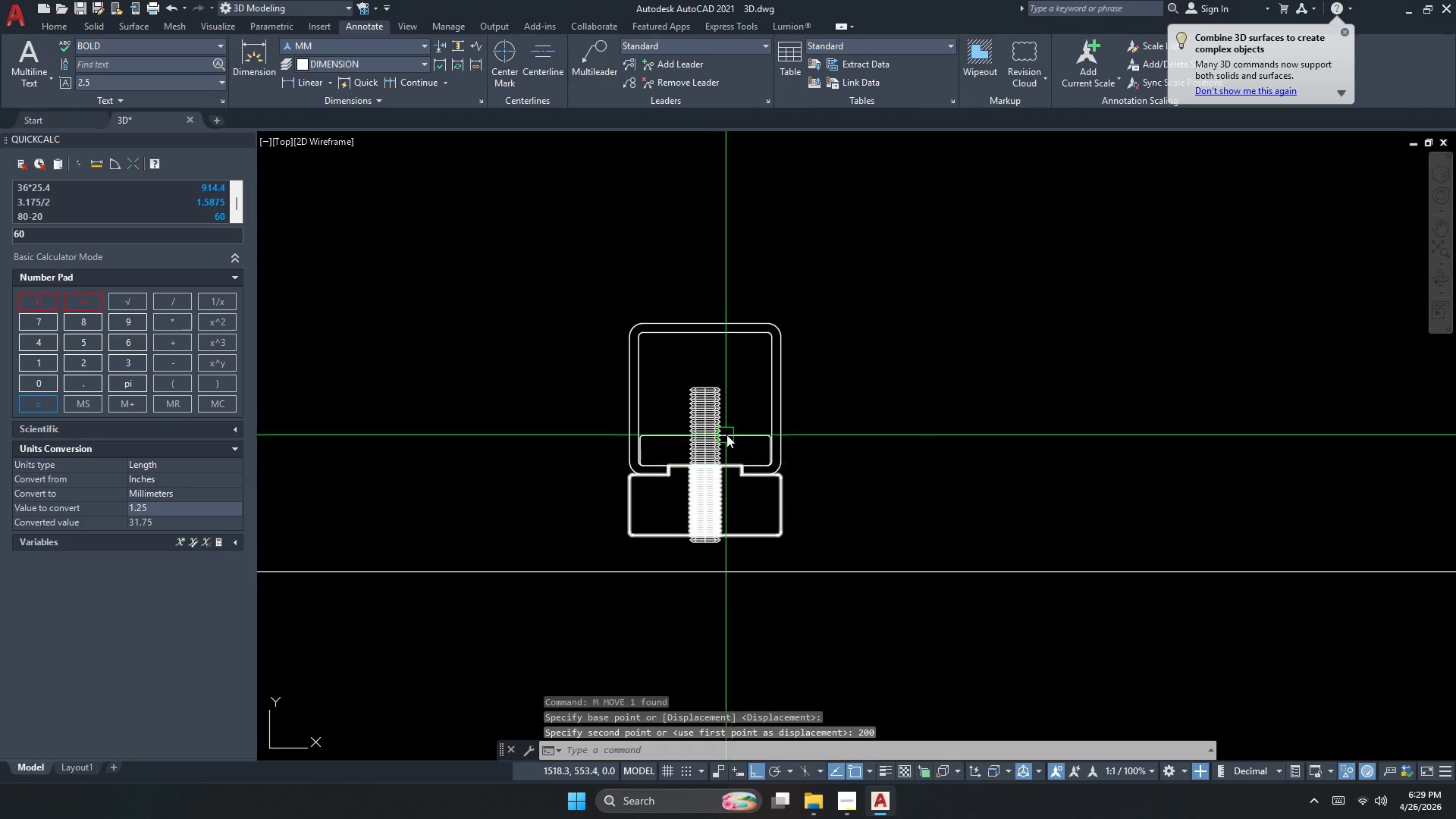 
key(Escape)
key(Escape)
type(su   )
key(Escape)
 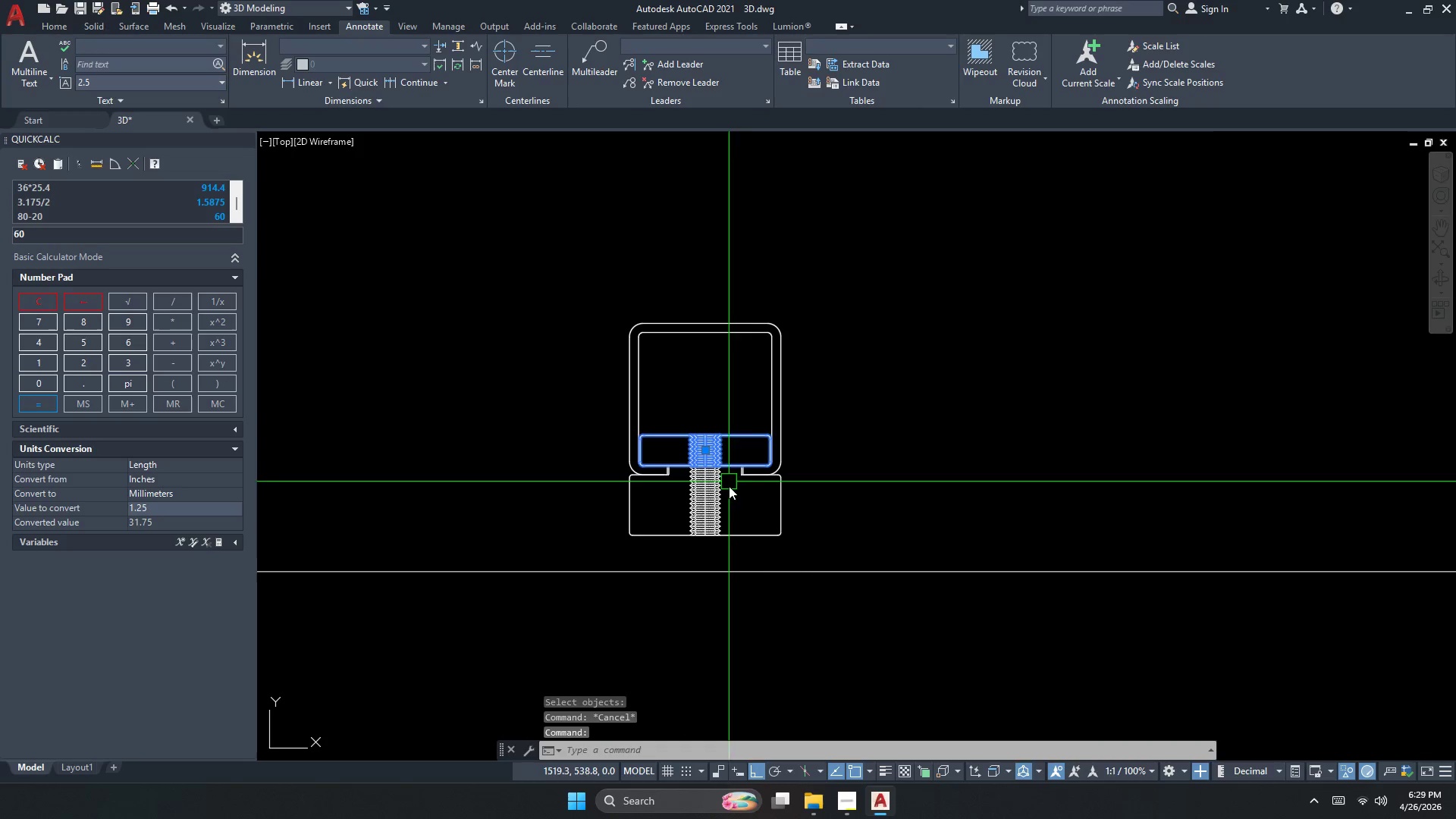 
left_click([783, 511])
 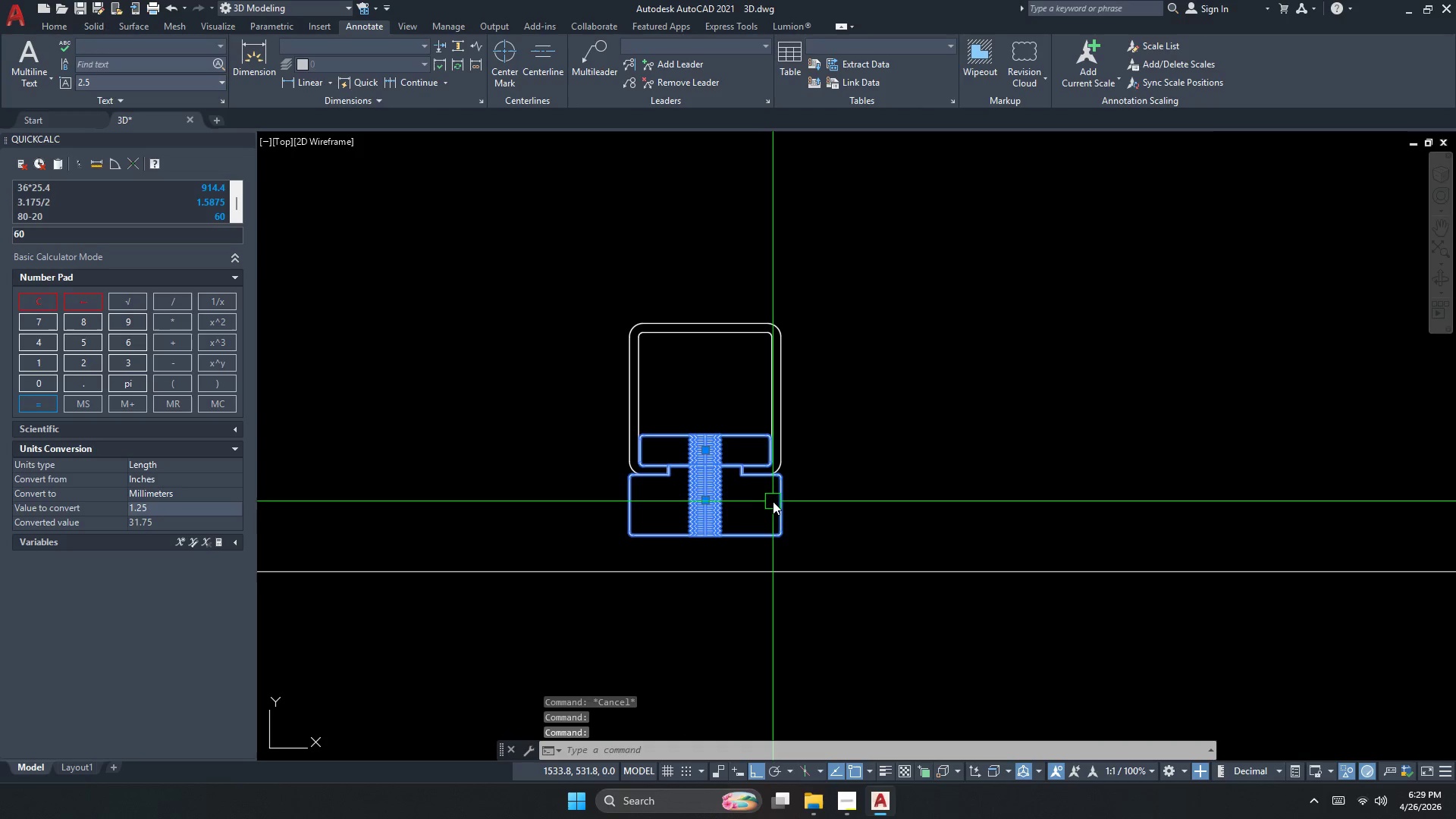 
key(G)
 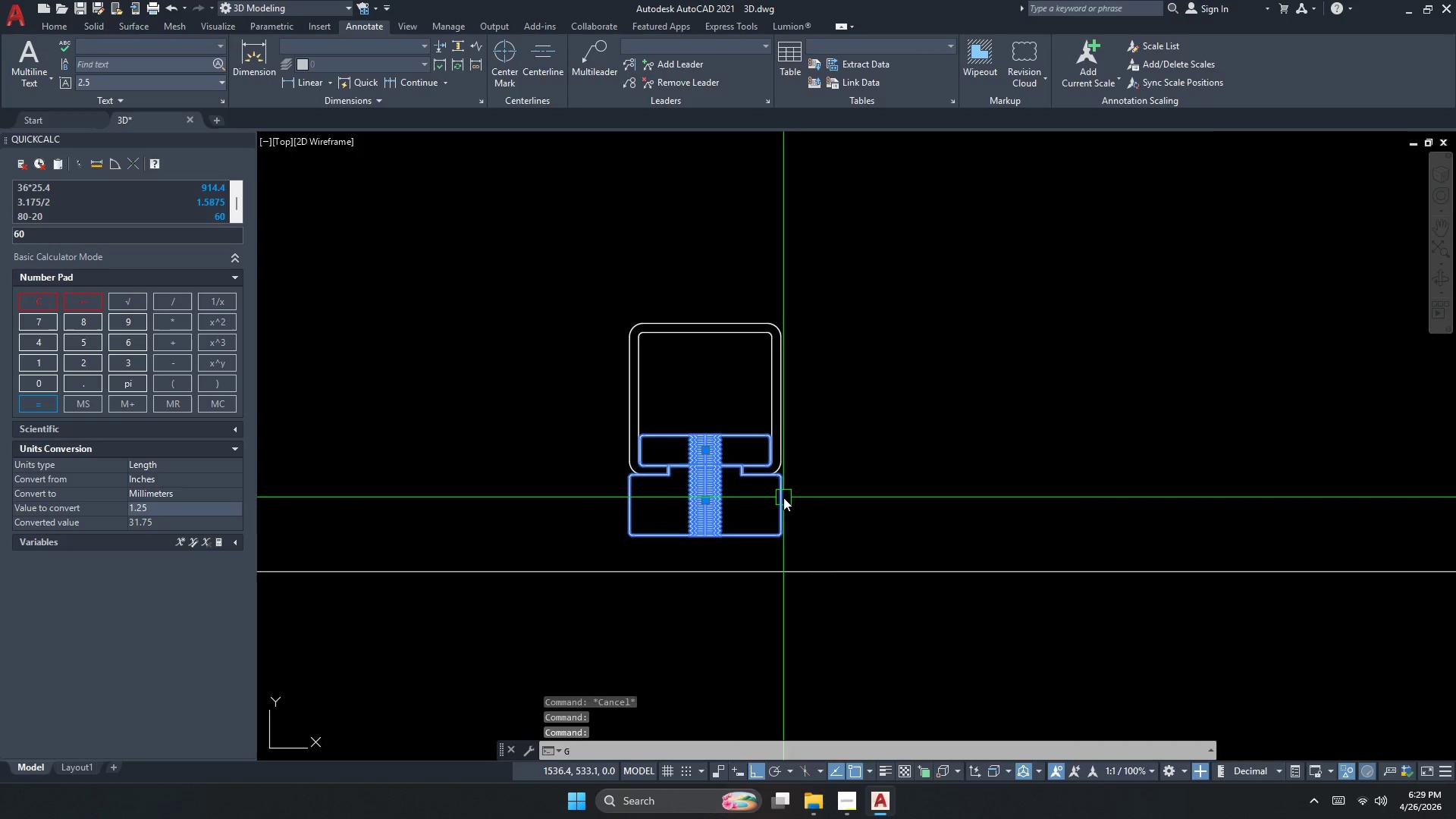 
key(Space)
 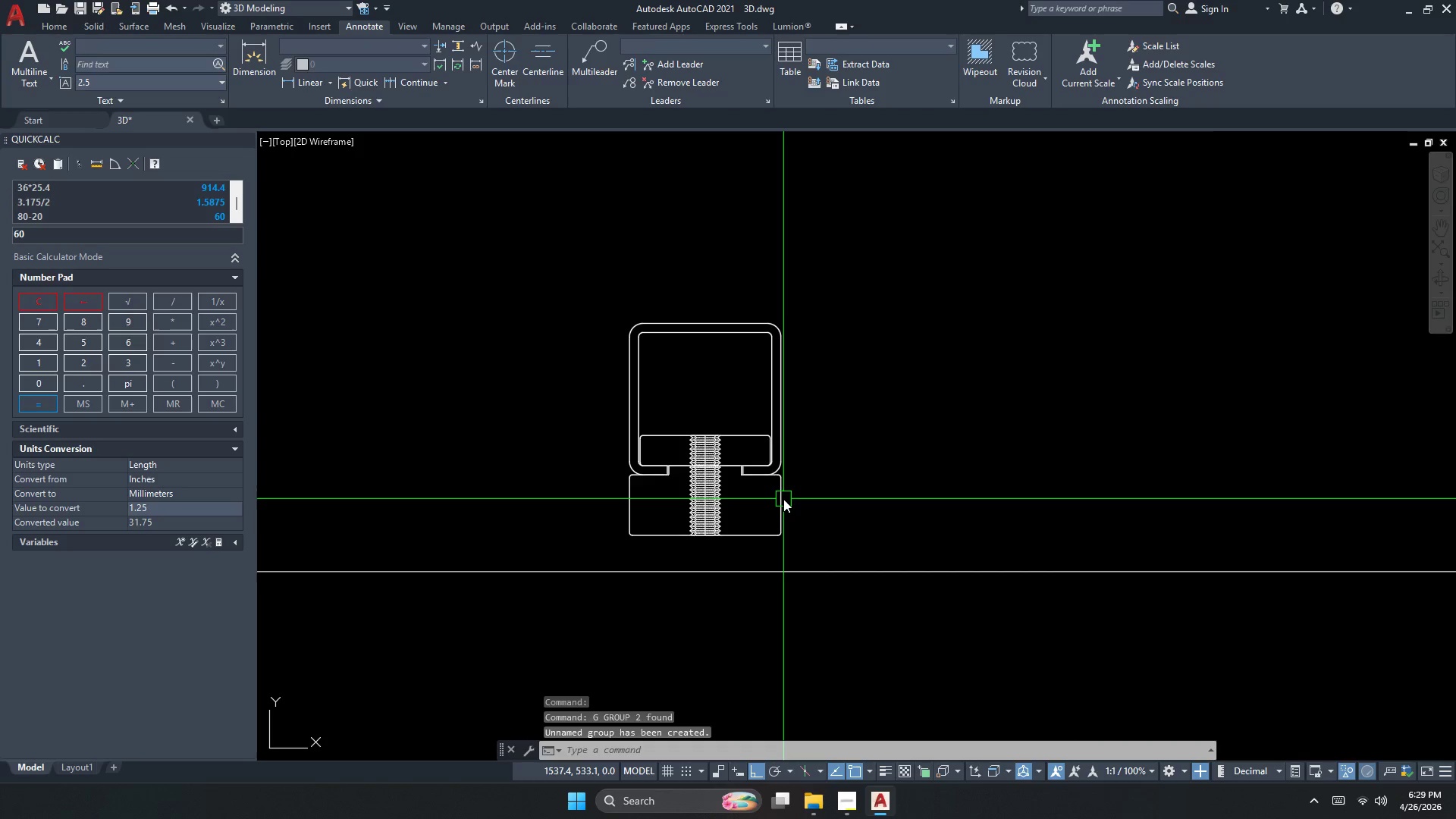 
left_click([783, 499])
 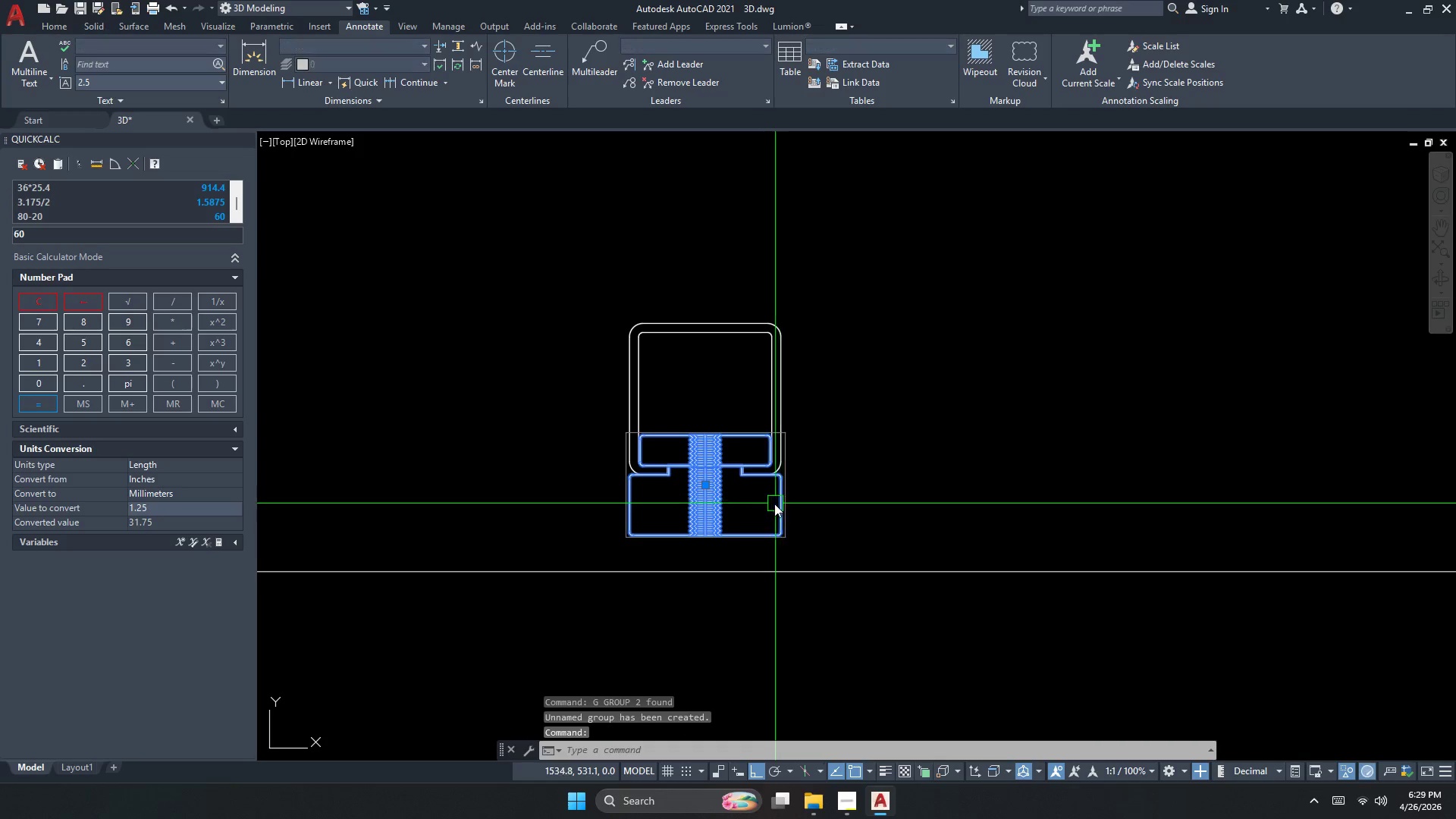 
key(Escape)
 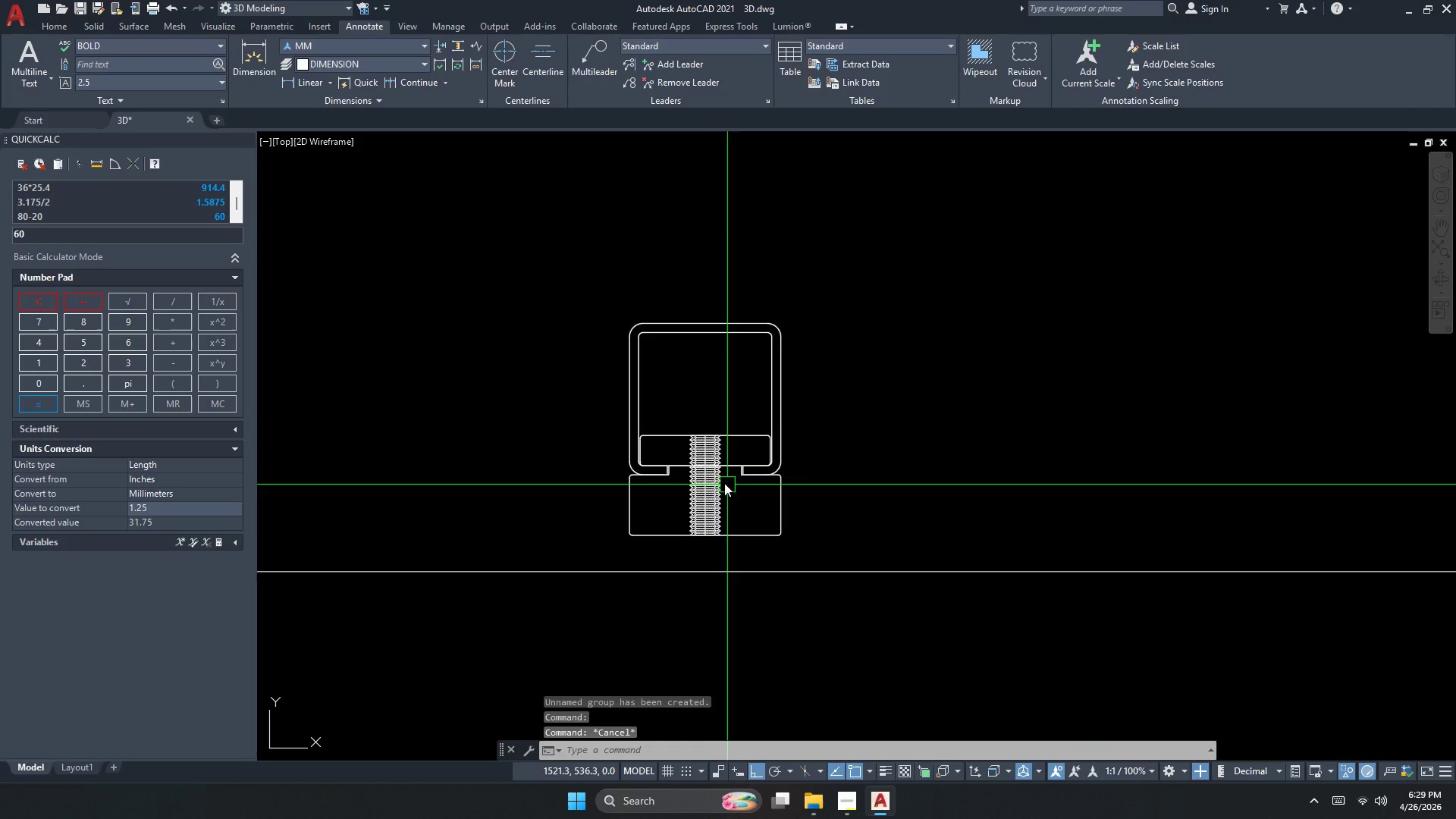 
scroll: coordinate [580, 457], scroll_direction: up, amount: 4.0
 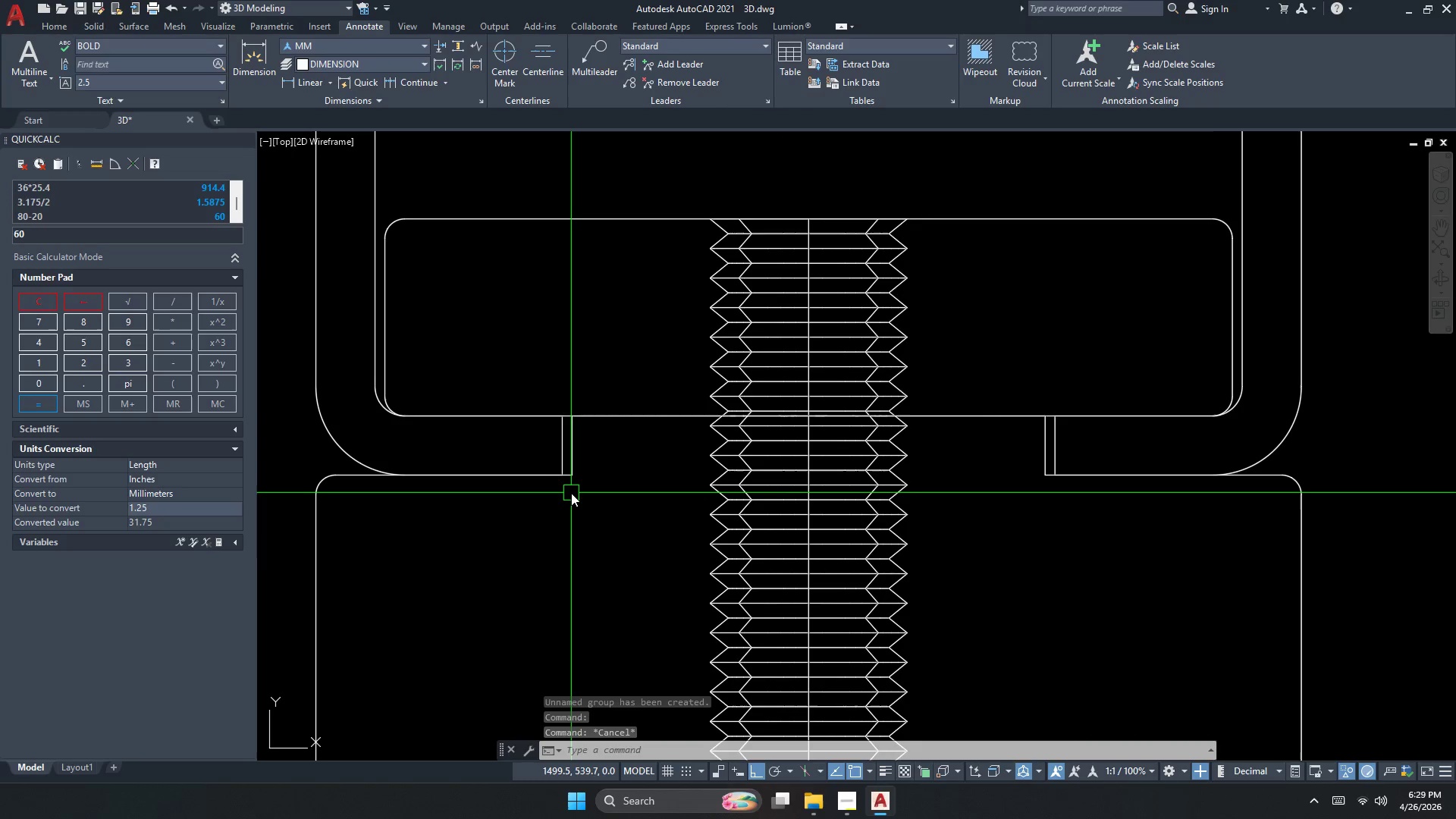 
right_click([830, 342])
 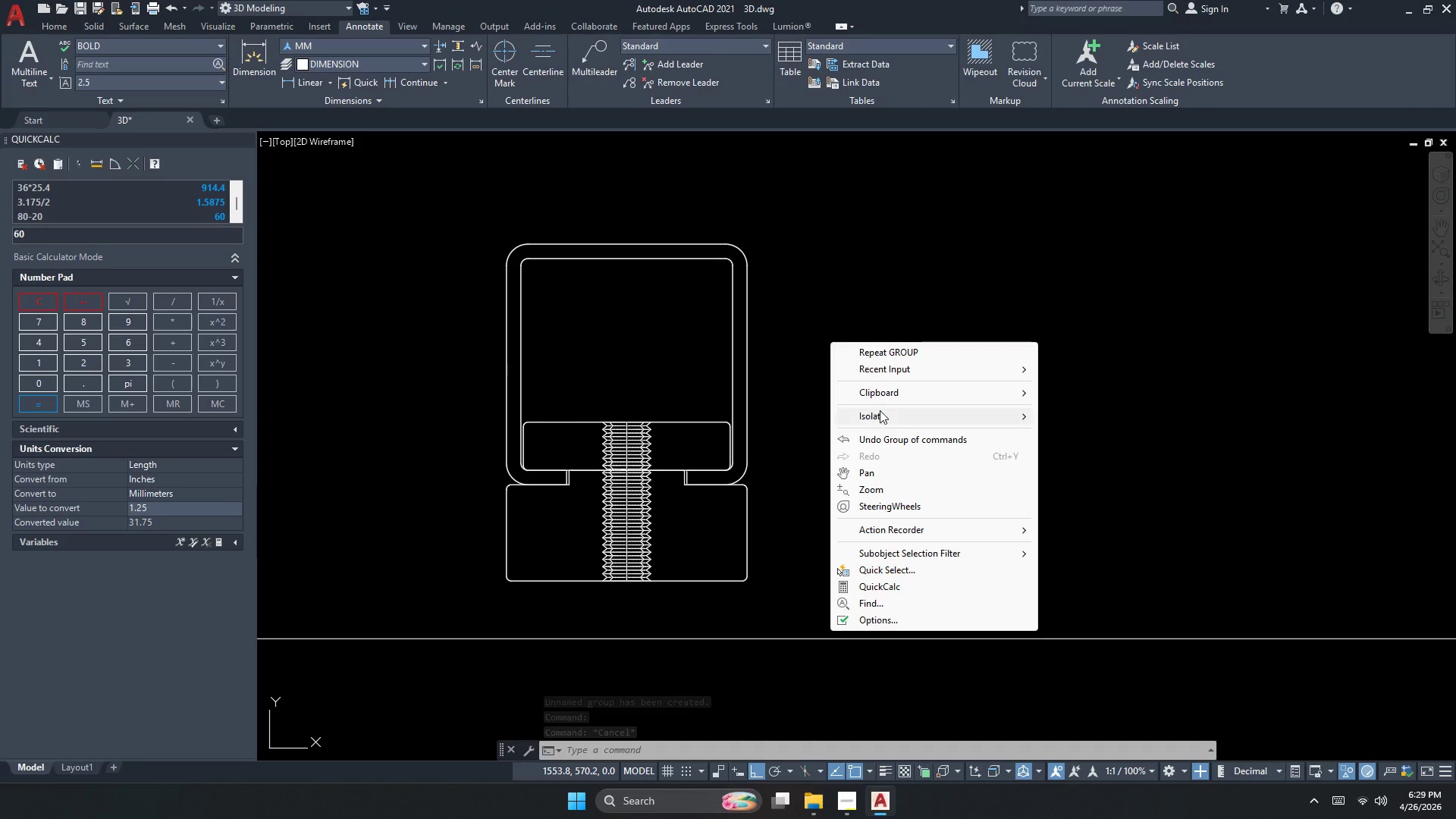 
scroll: coordinate [567, 488], scroll_direction: down, amount: 3.0
 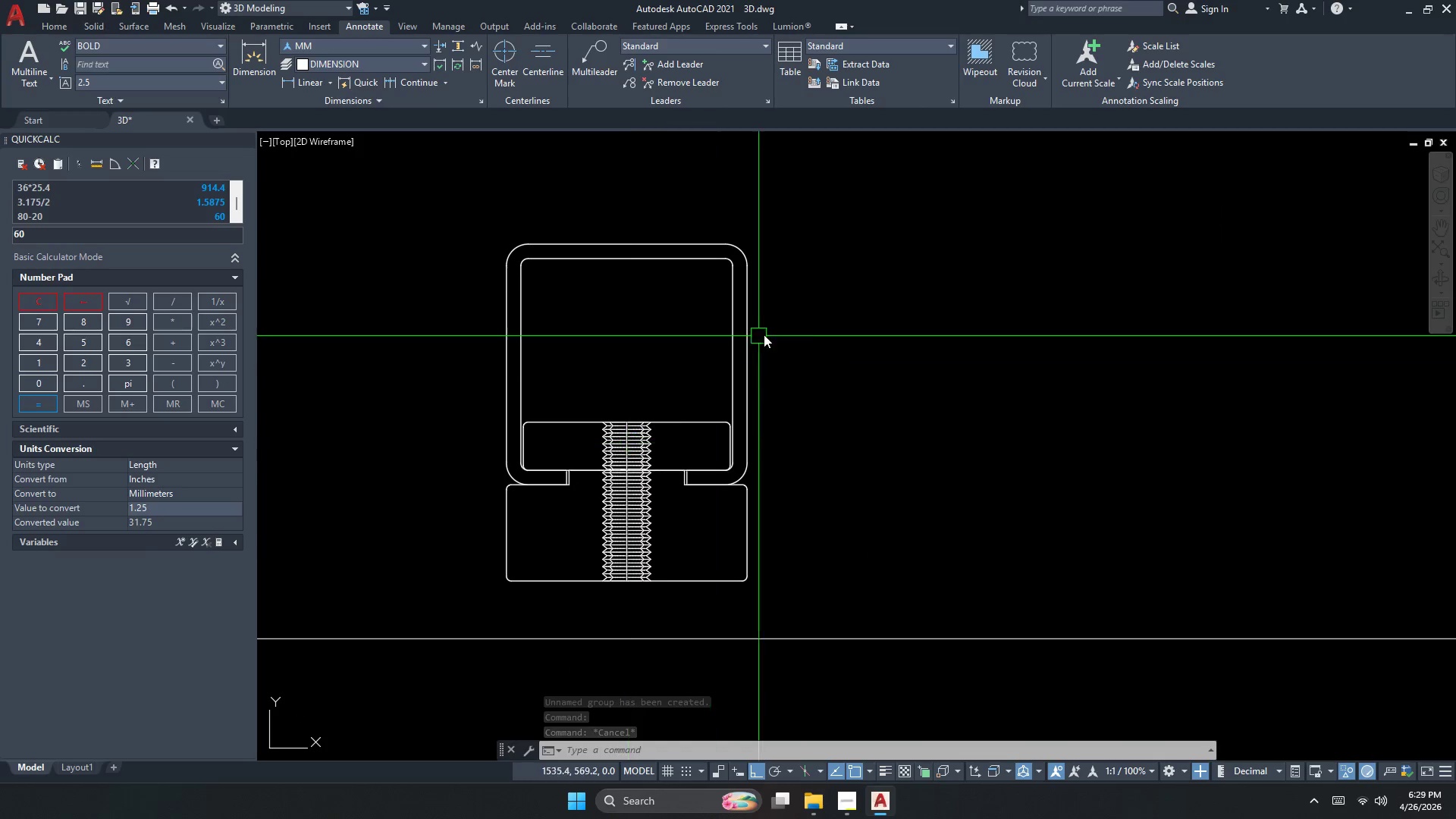 
left_click([880, 409])
 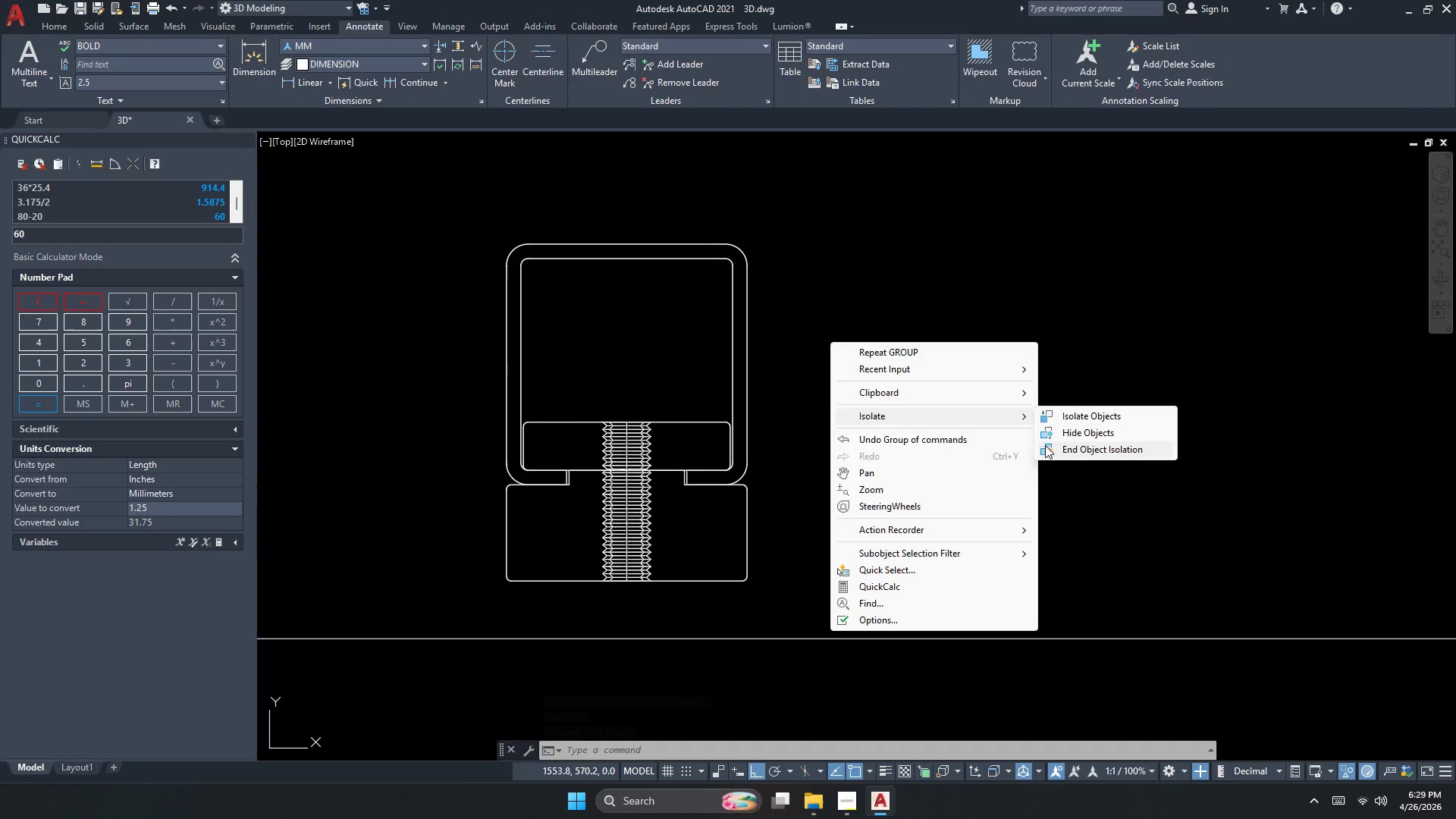 
left_click([1065, 451])
 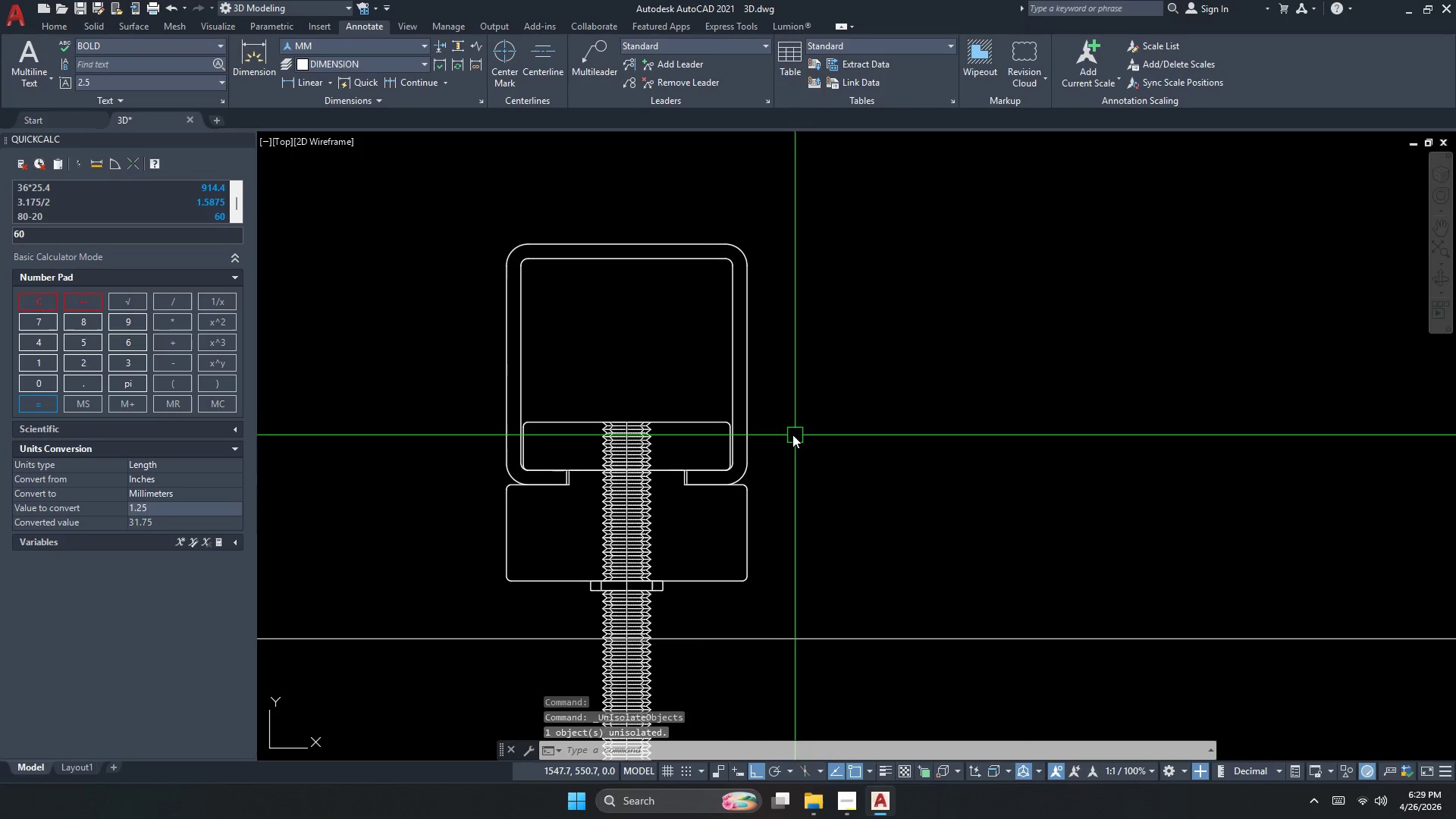 
key(Escape)
 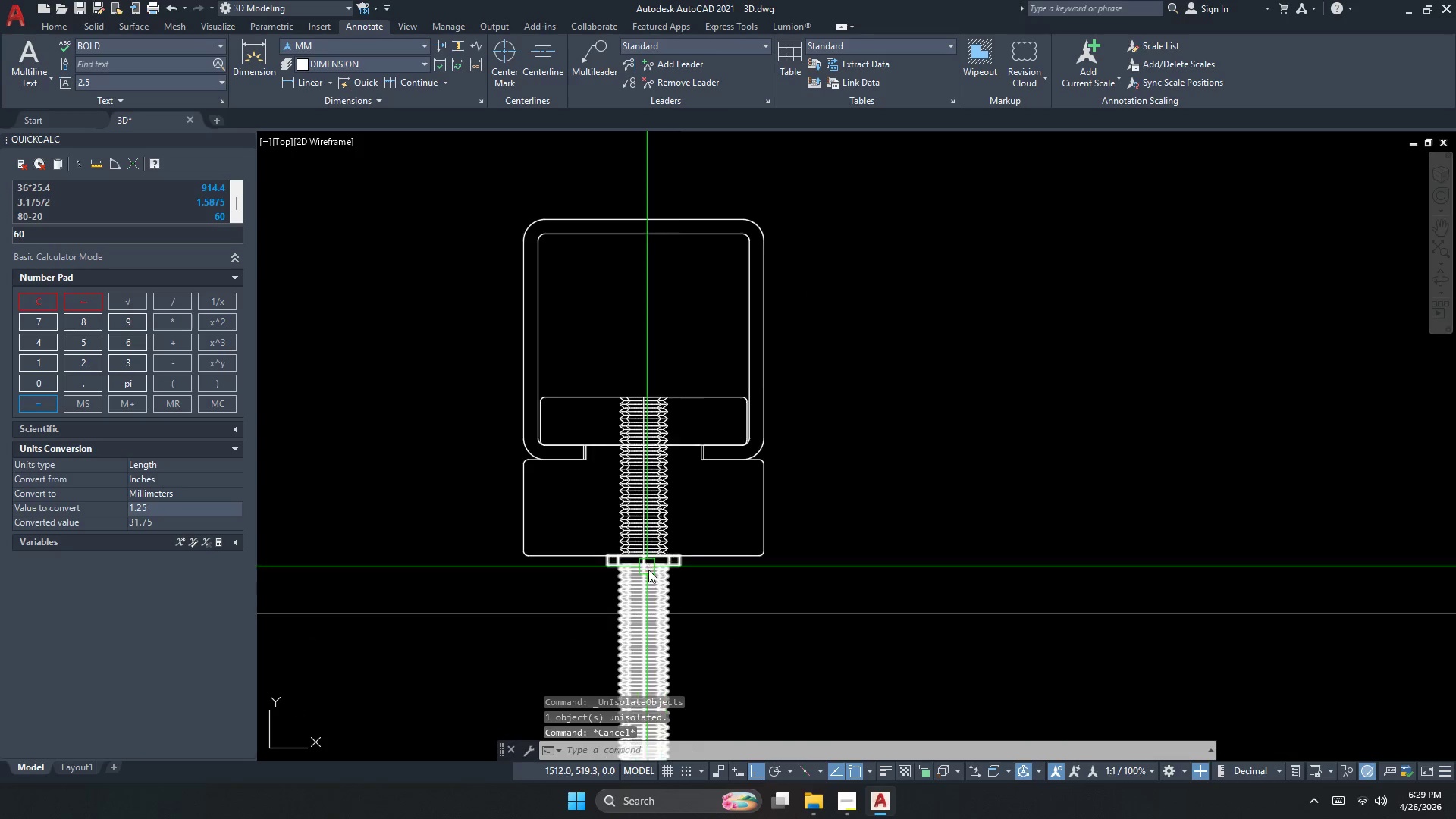 
left_click([682, 596])
 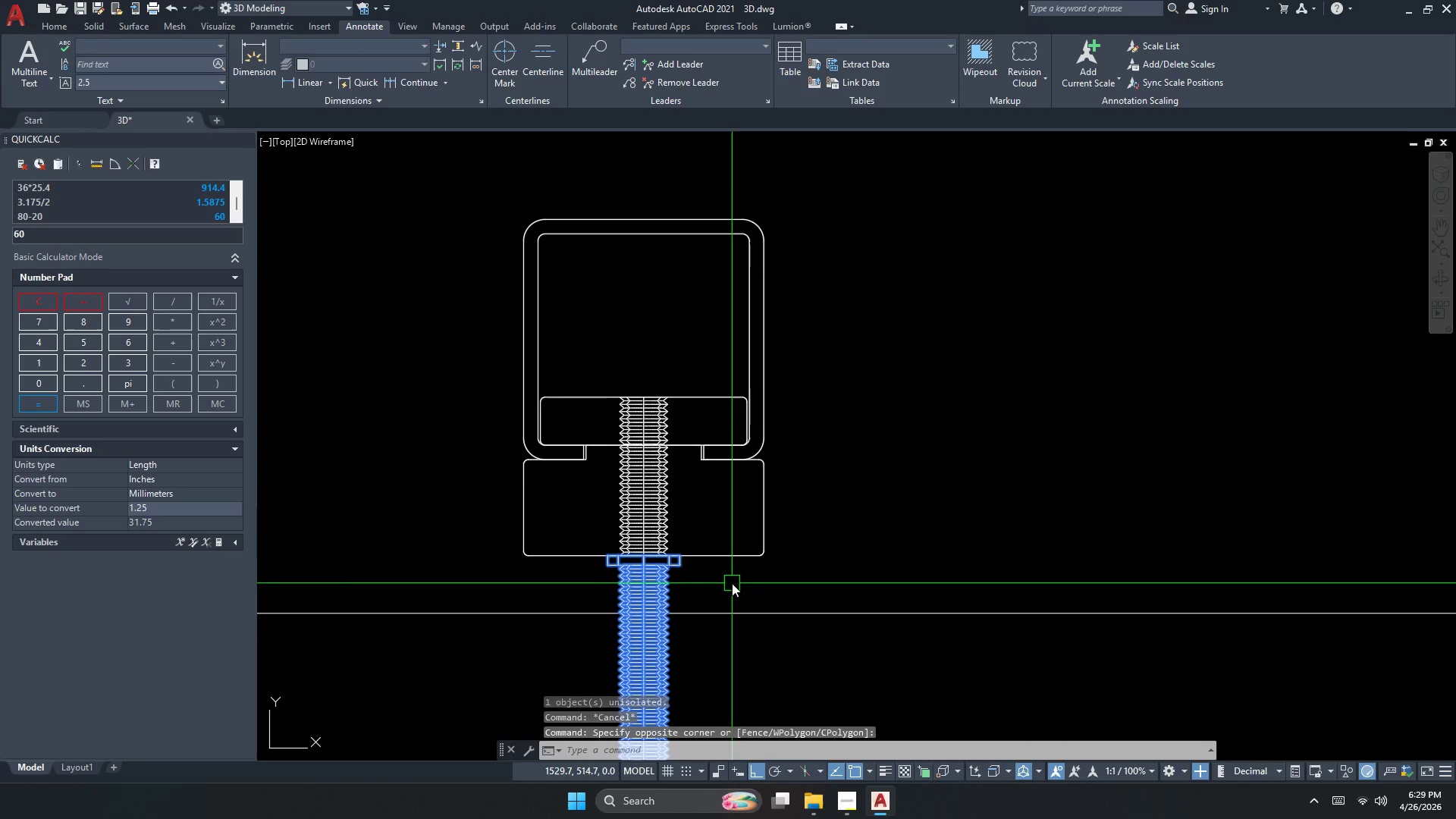 
scroll: coordinate [647, 564], scroll_direction: none, amount: 0.0
 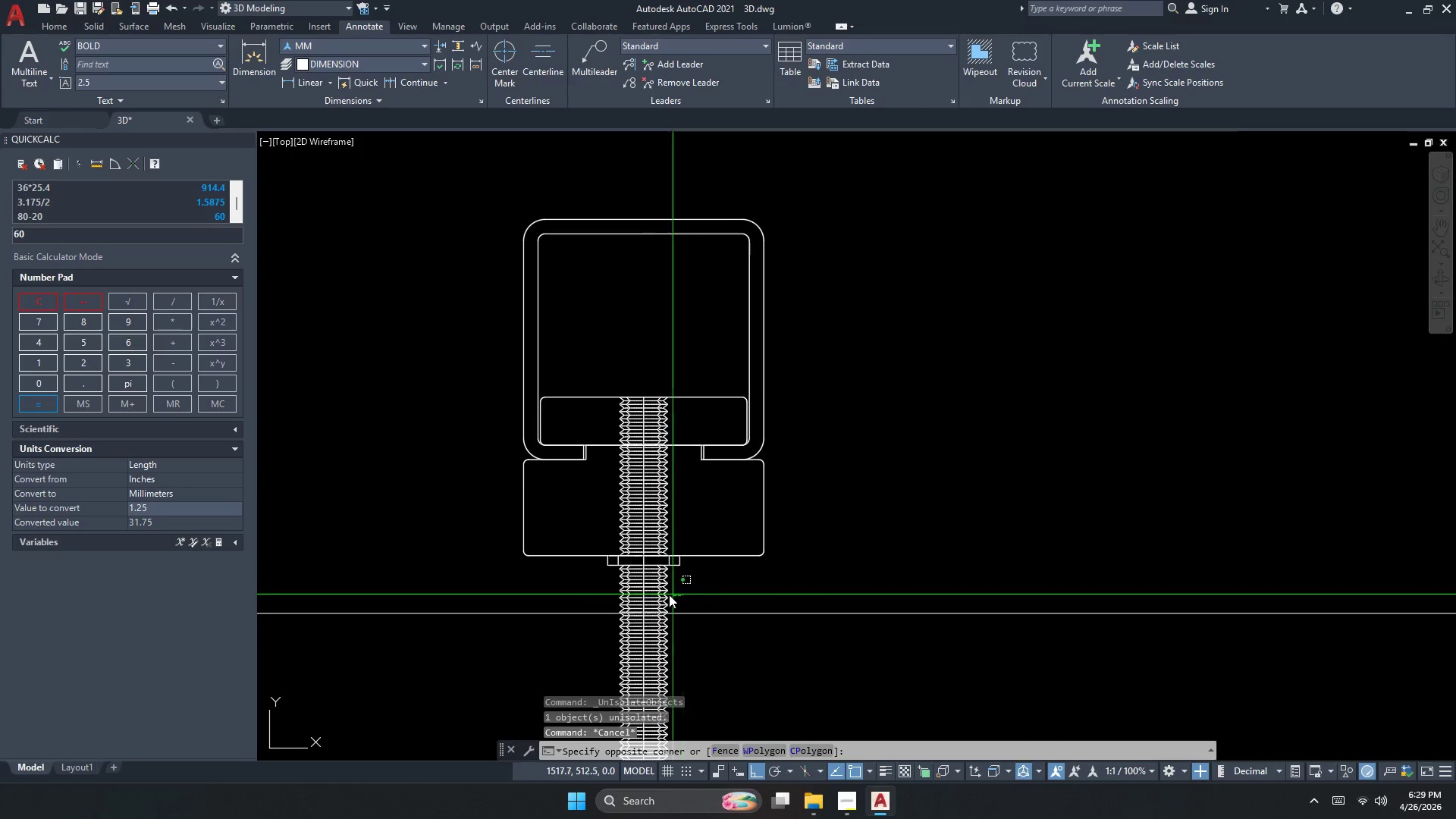 
key(M)
 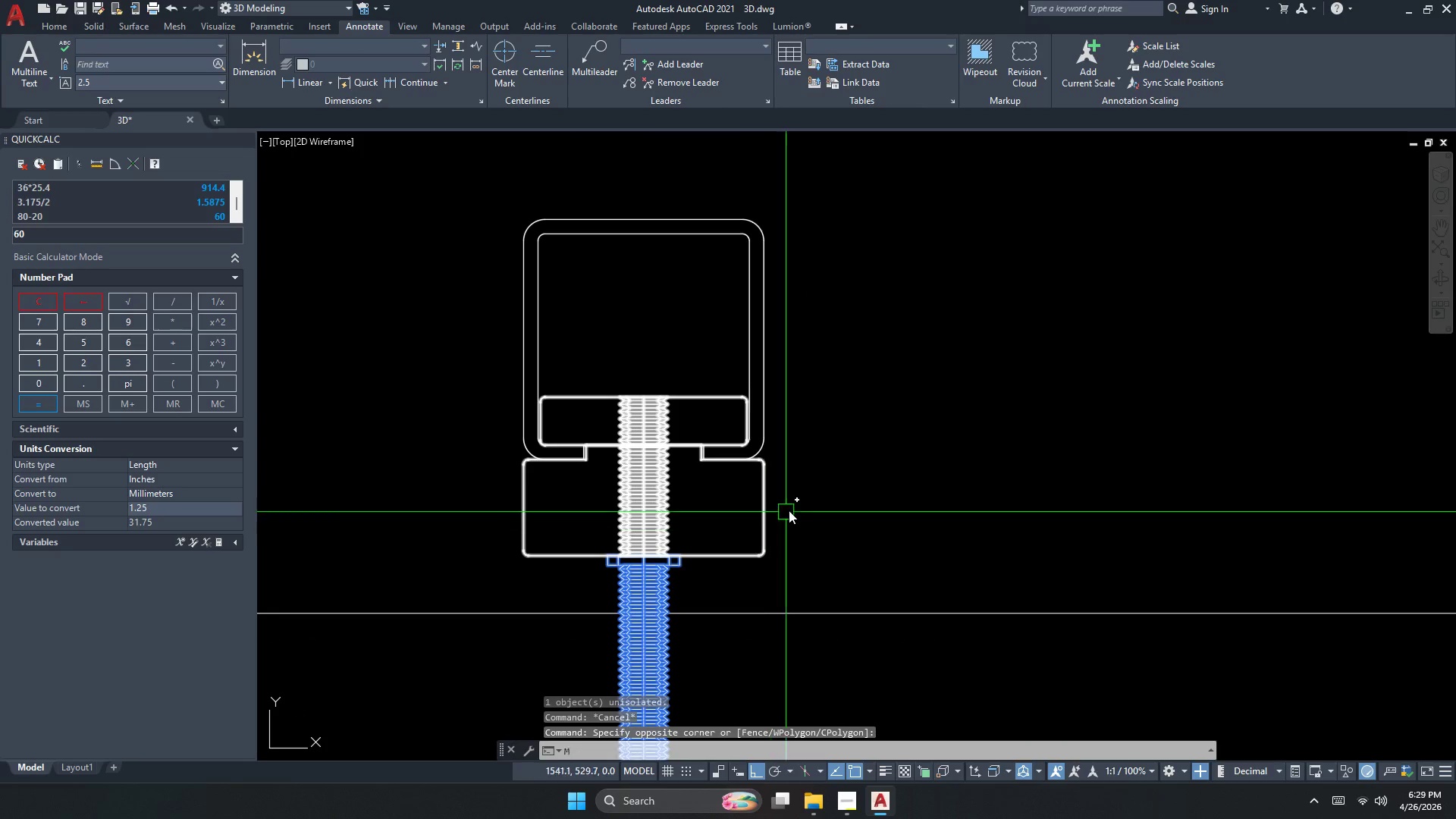 
key(Space)
 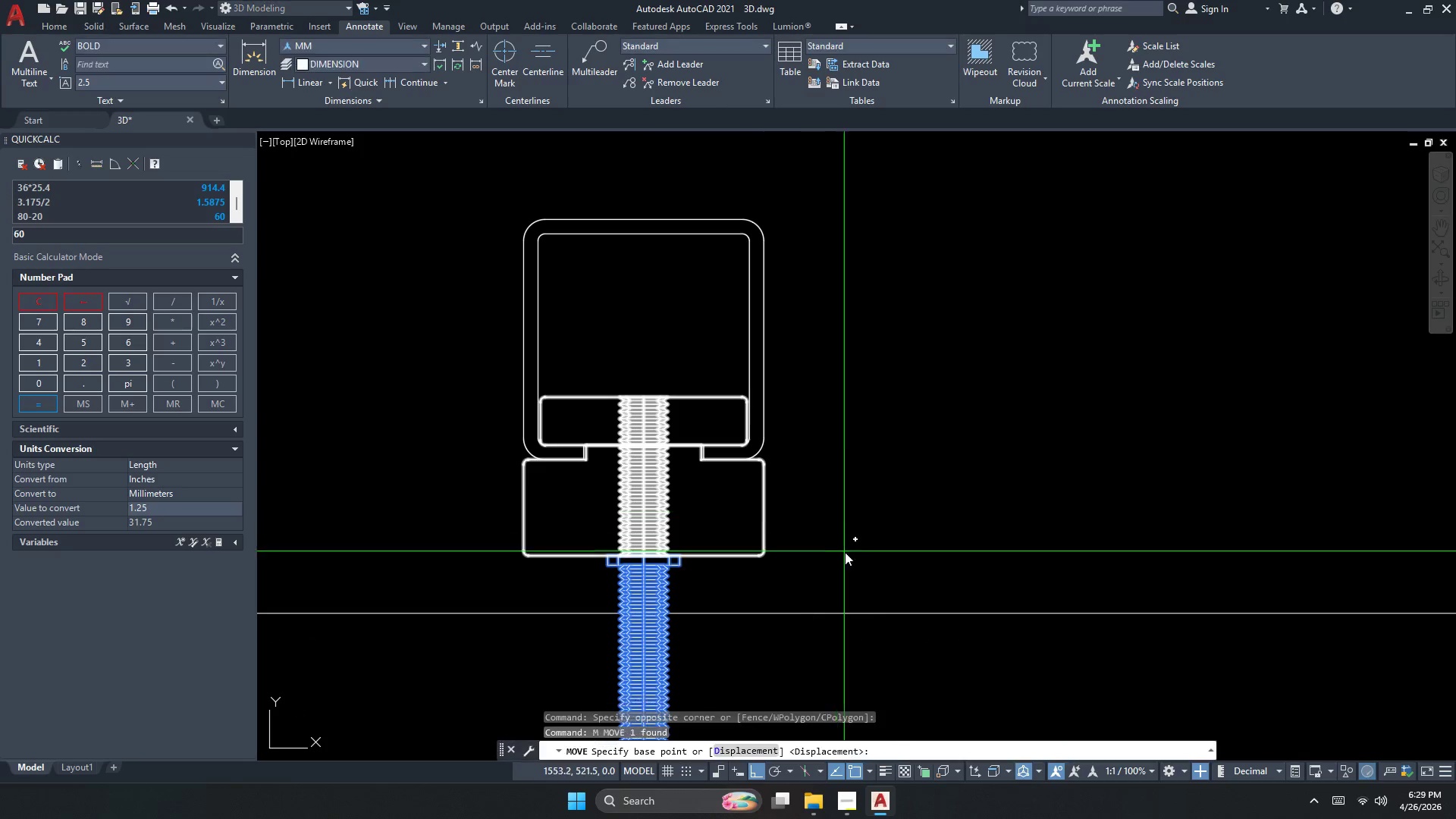 
left_click_drag(start_coordinate=[846, 554], to_coordinate=[841, 533])
 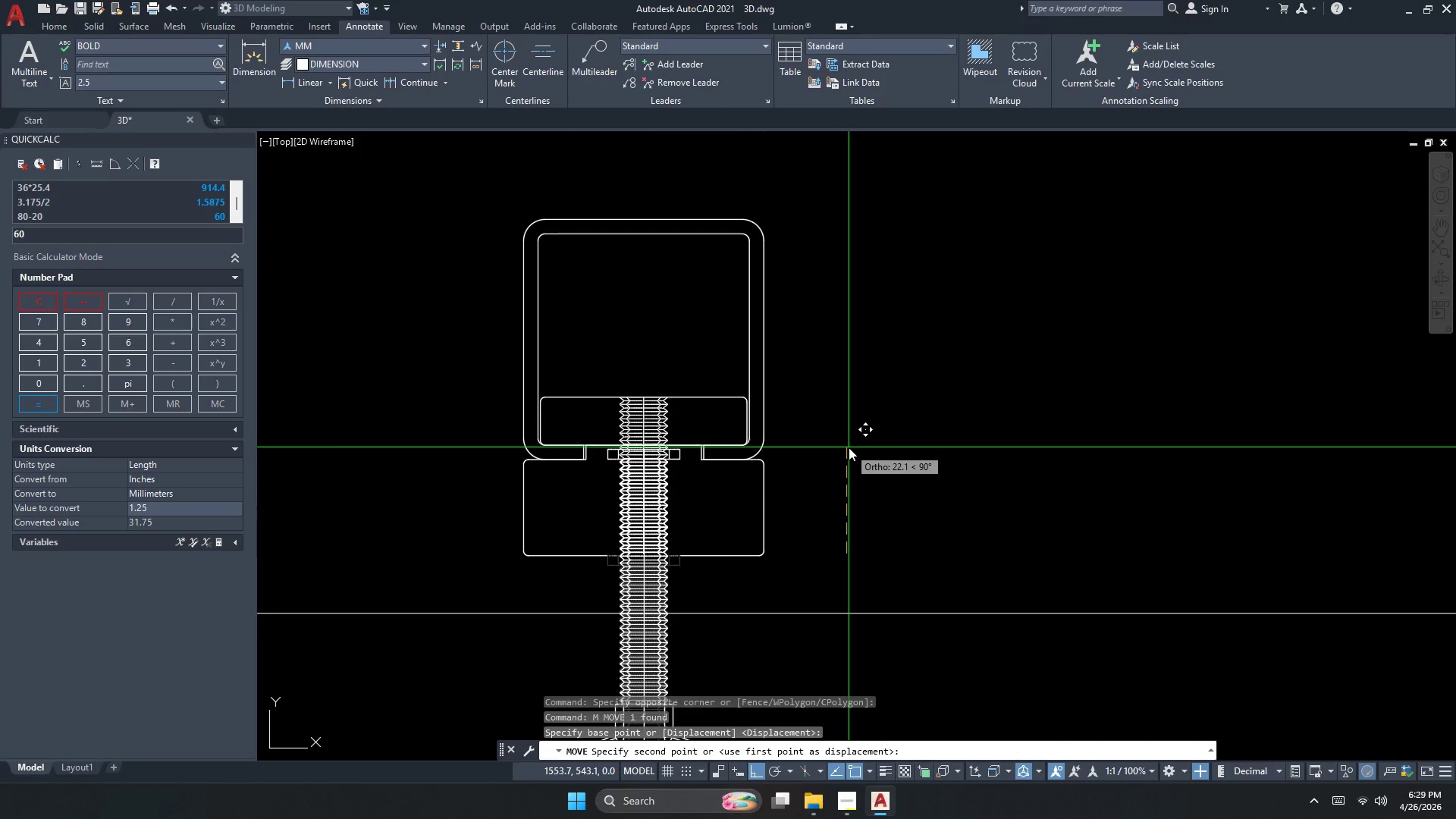 
hold_key(key=Numpad2, duration=0.31)
 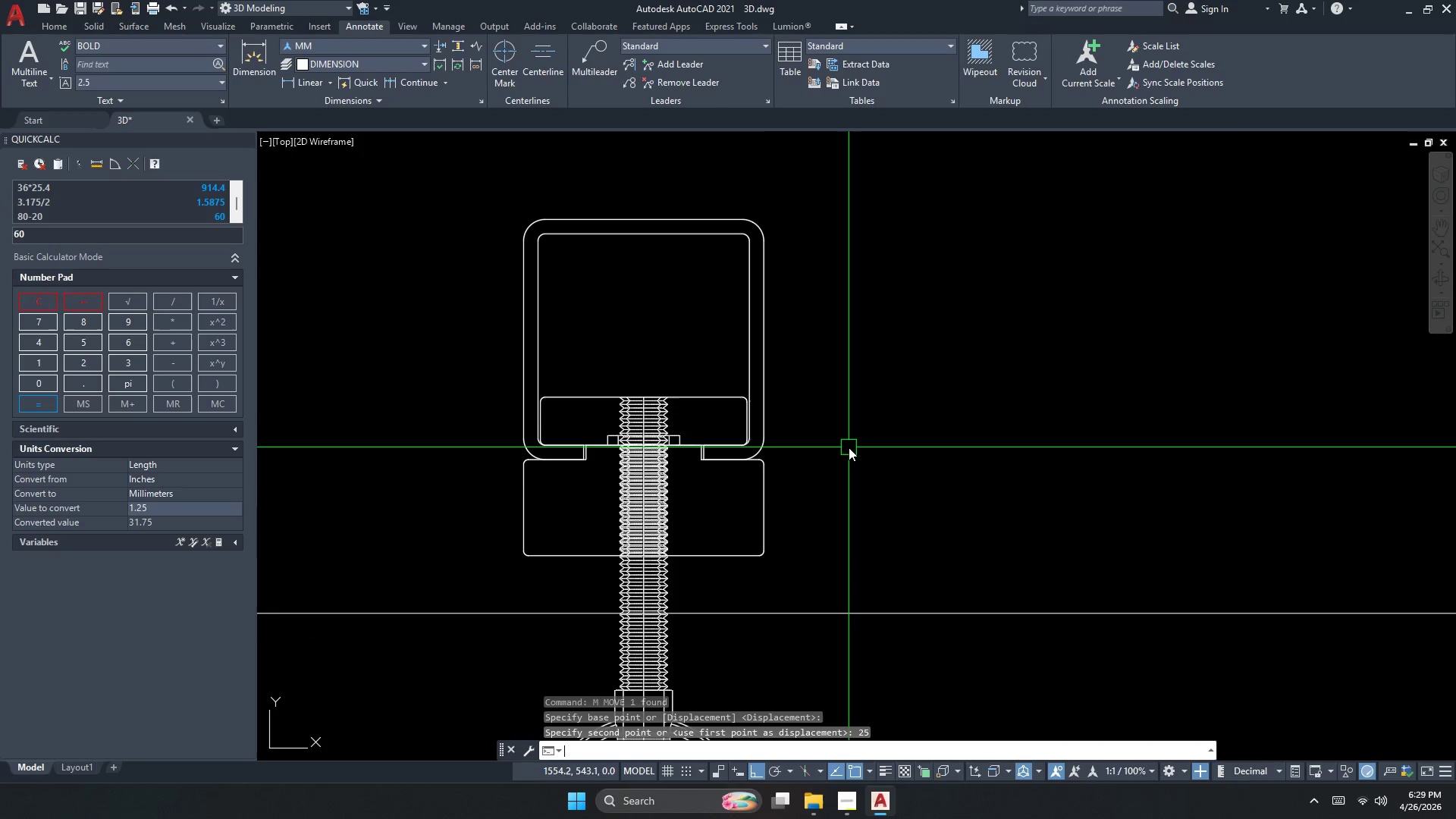 
key(Numpad5)
 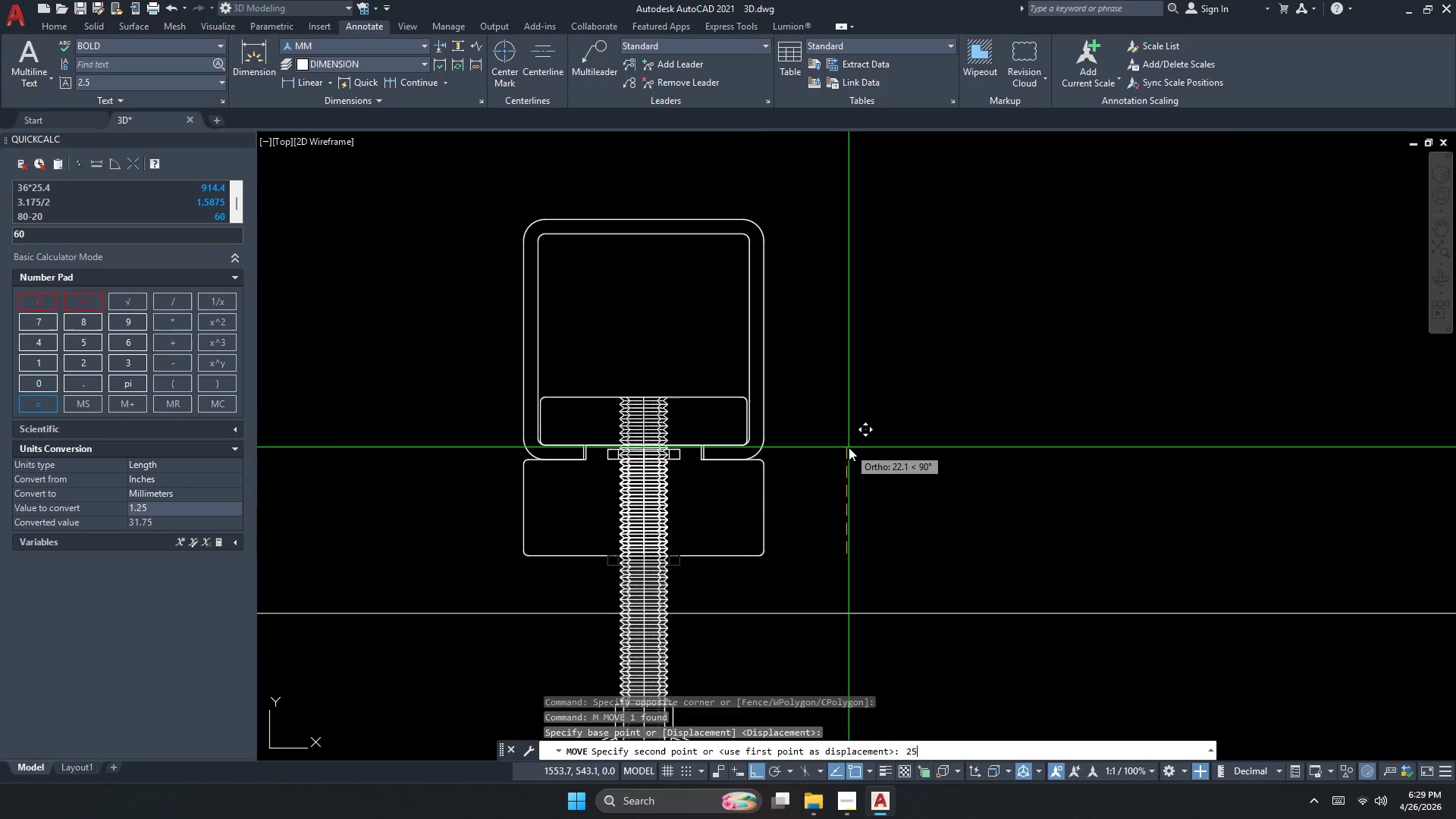 
key(NumpadEnter)
 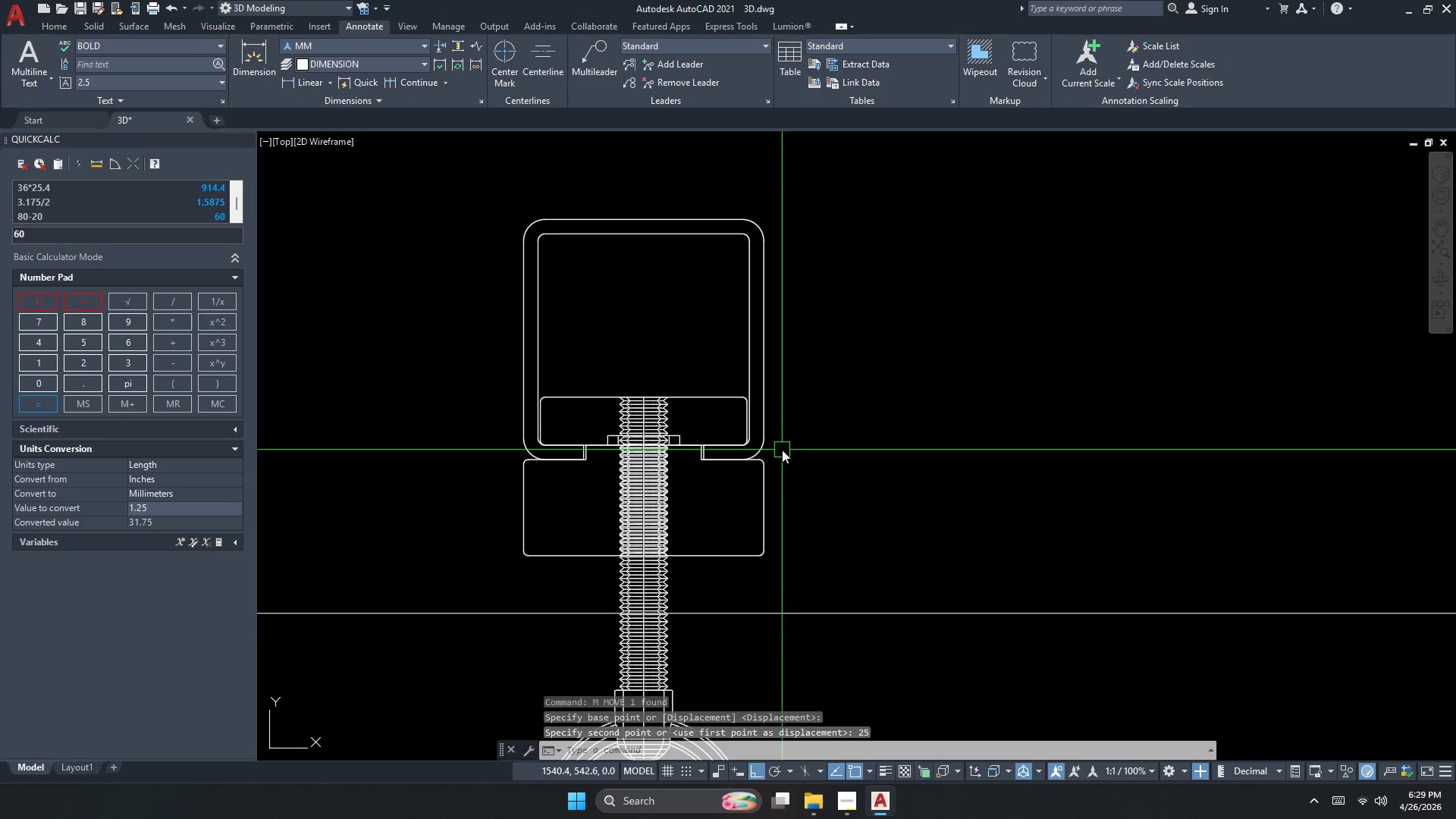 
key(Control+ControlLeft)
 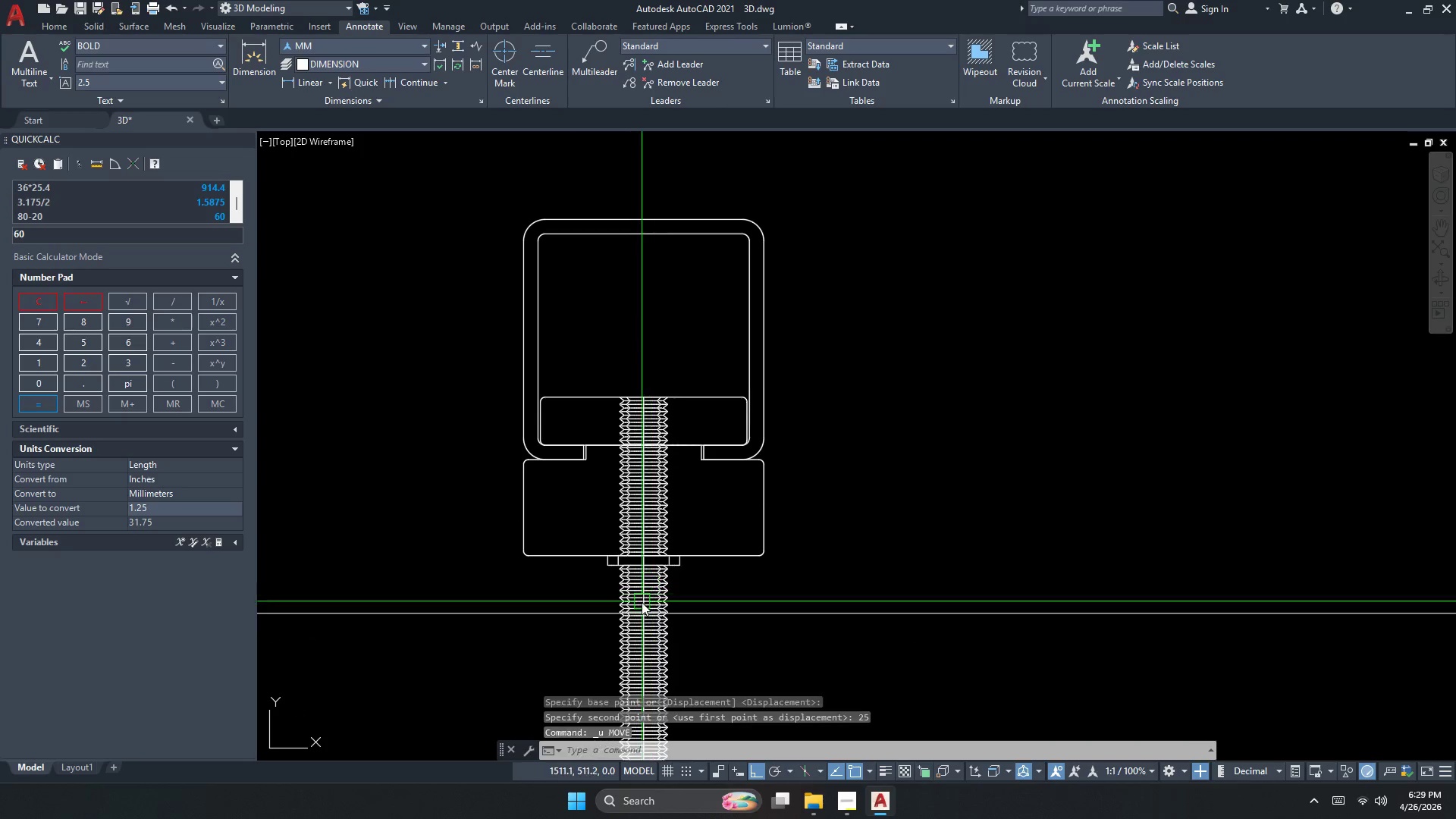 
key(Control+Z)
 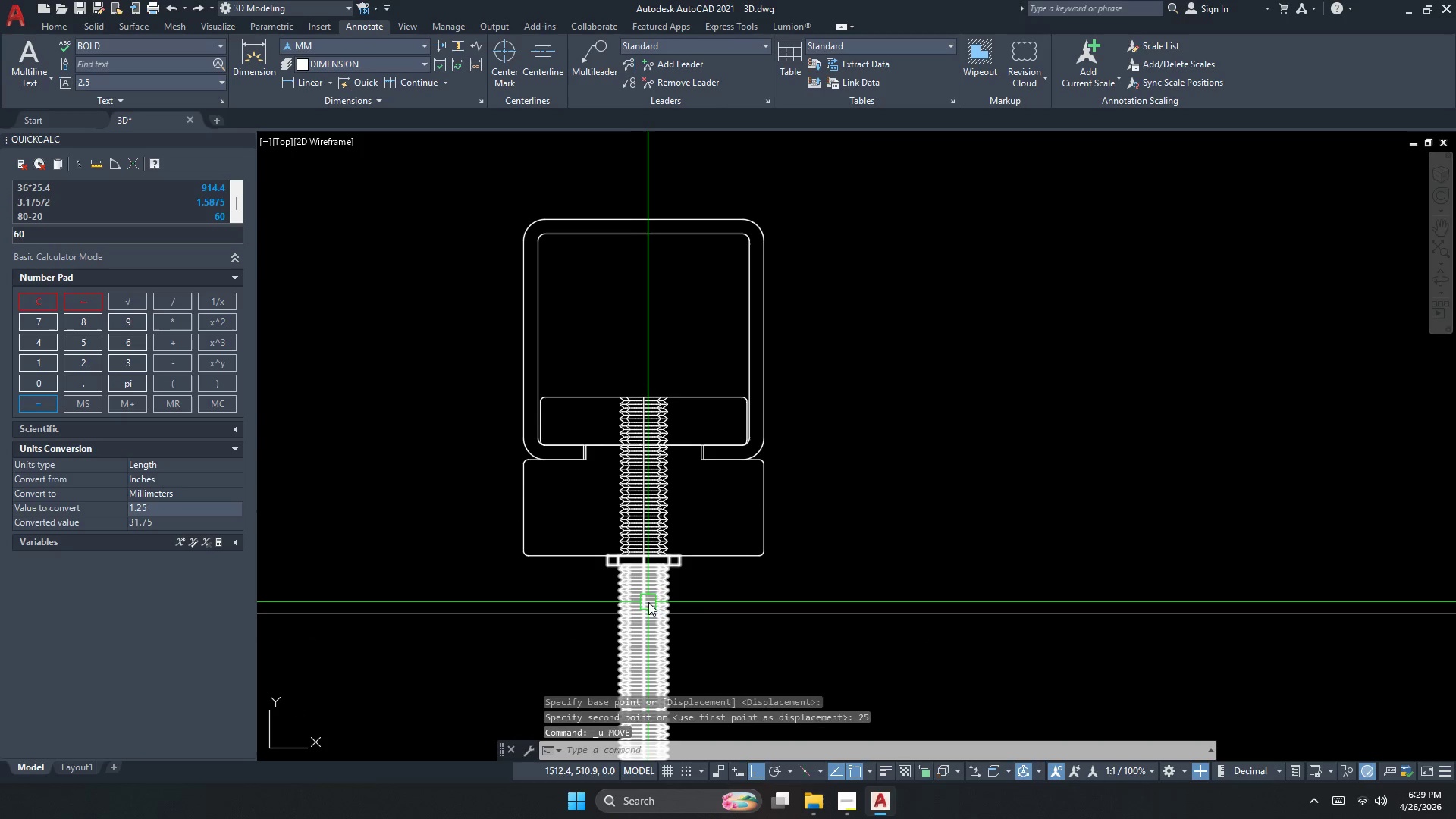 
key(Escape)
 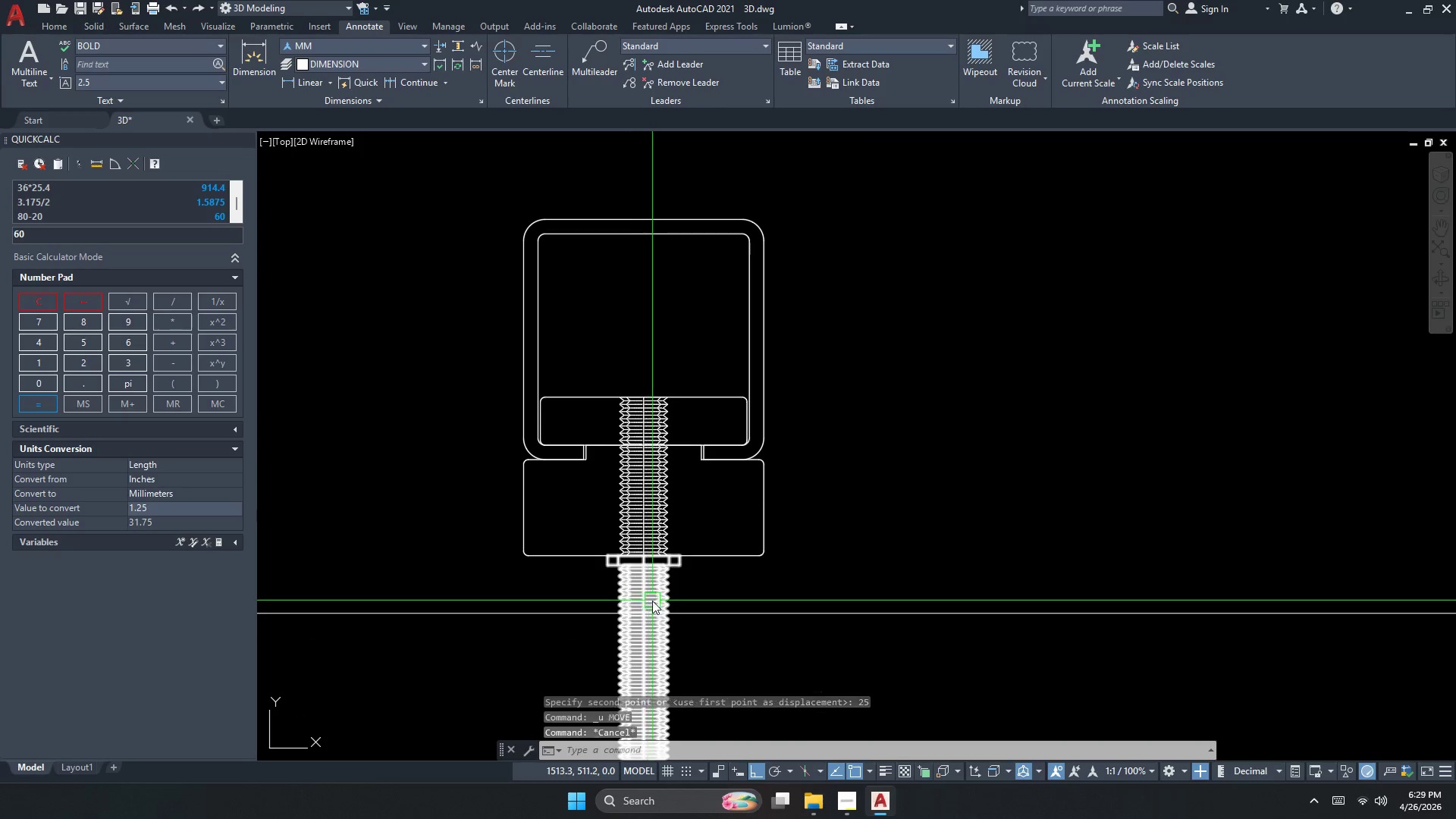 
left_click([653, 600])
 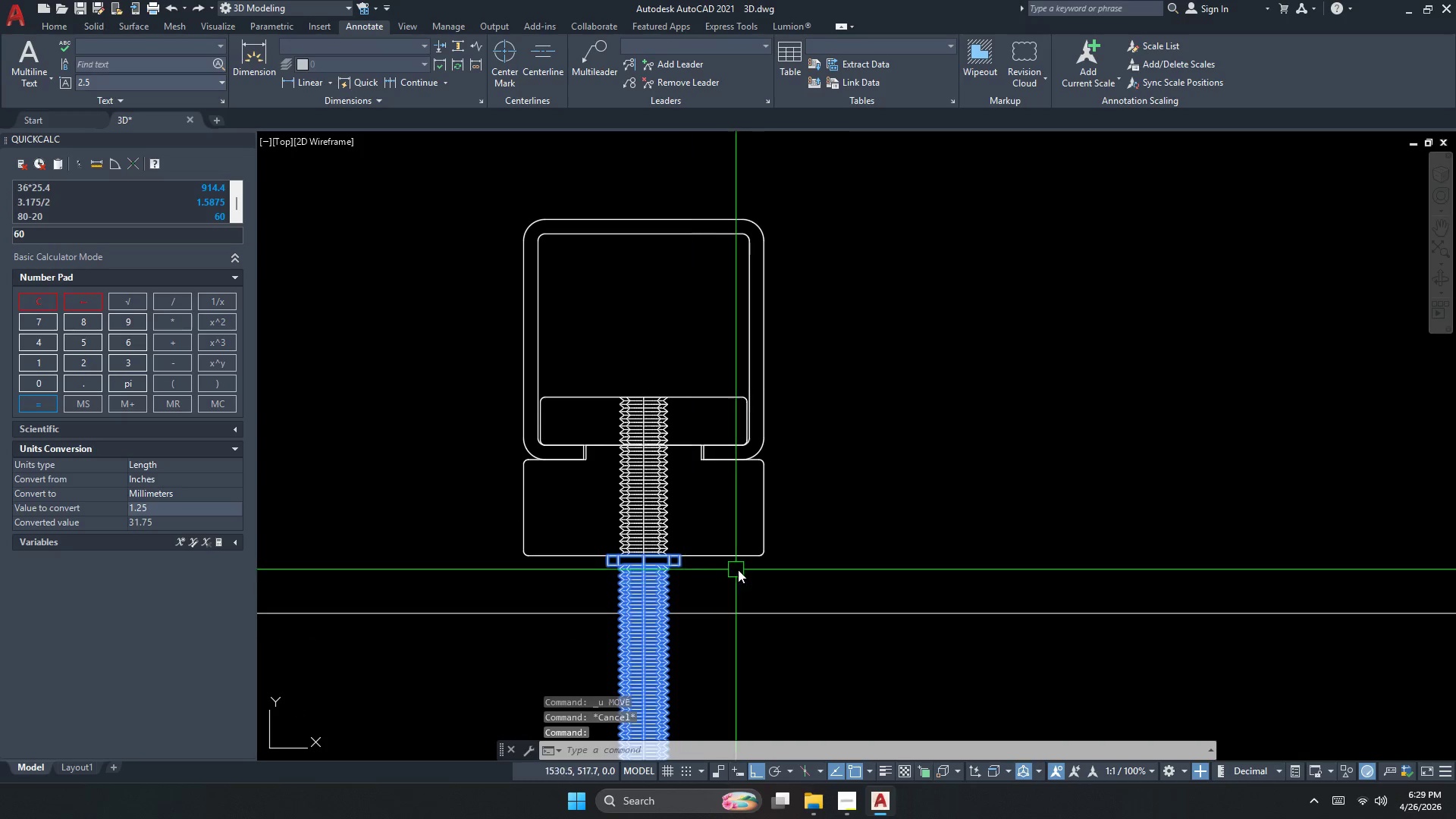 
key(M)
 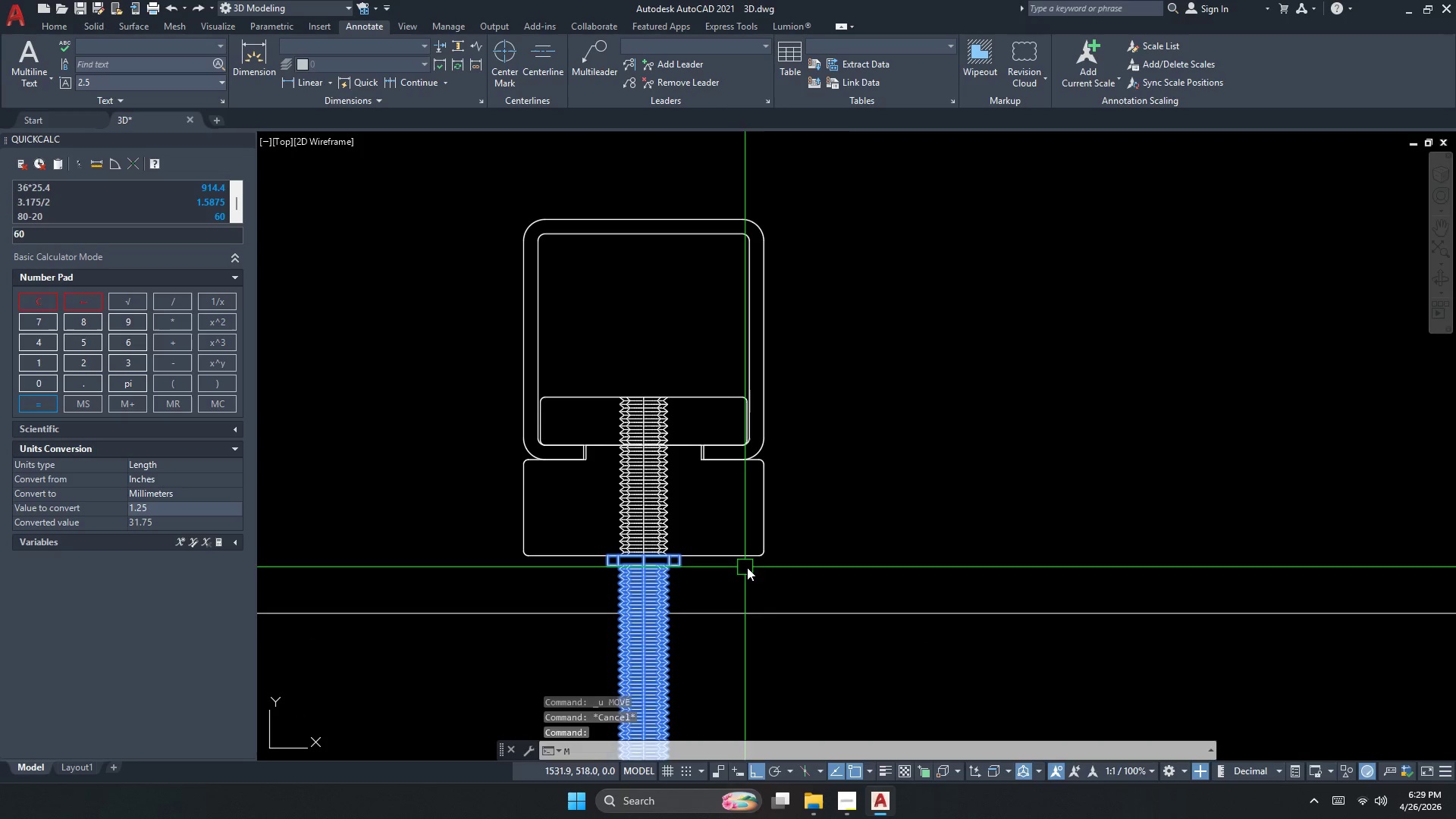 
key(Space)
 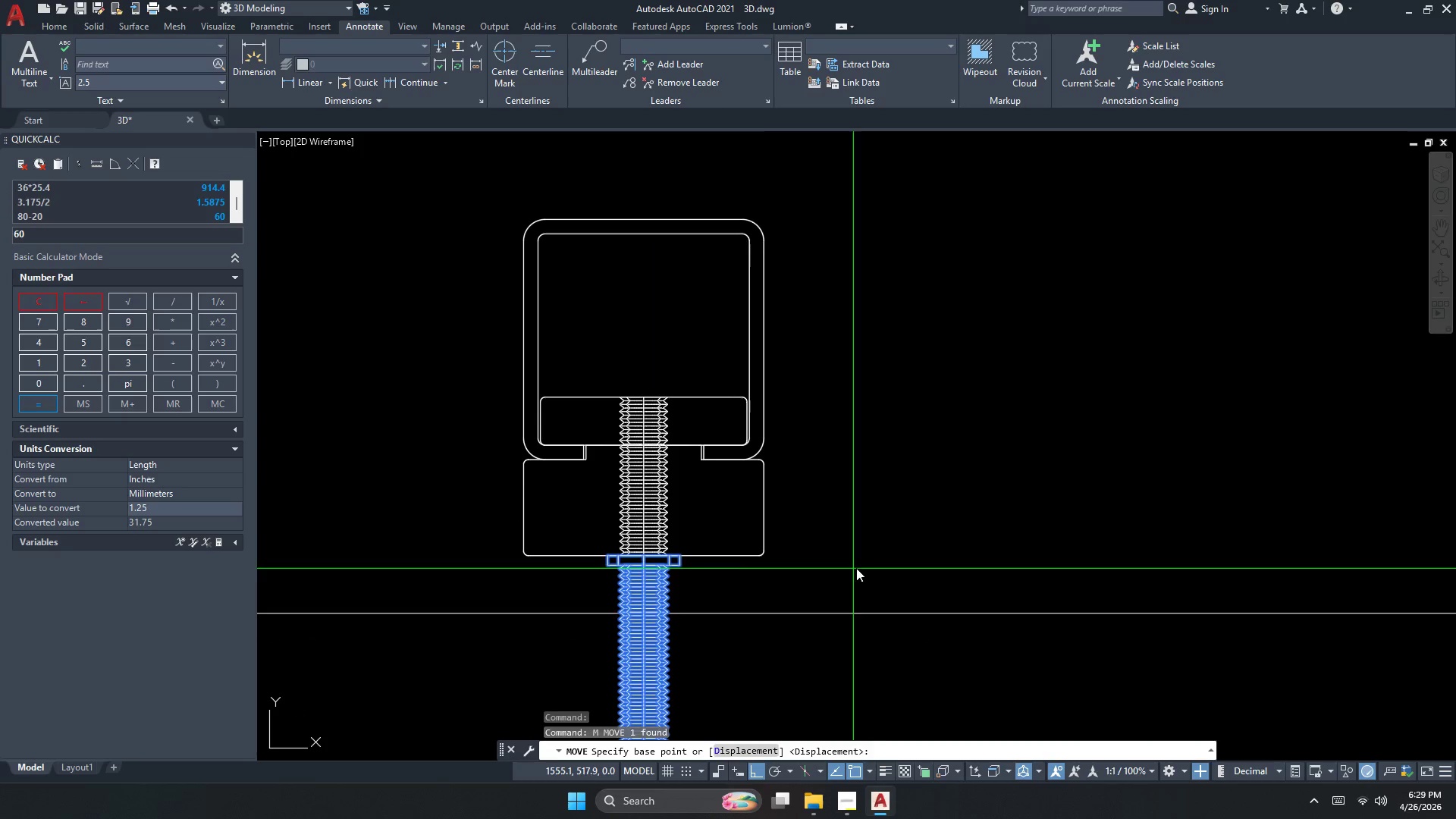 
left_click_drag(start_coordinate=[861, 563], to_coordinate=[861, 545])
 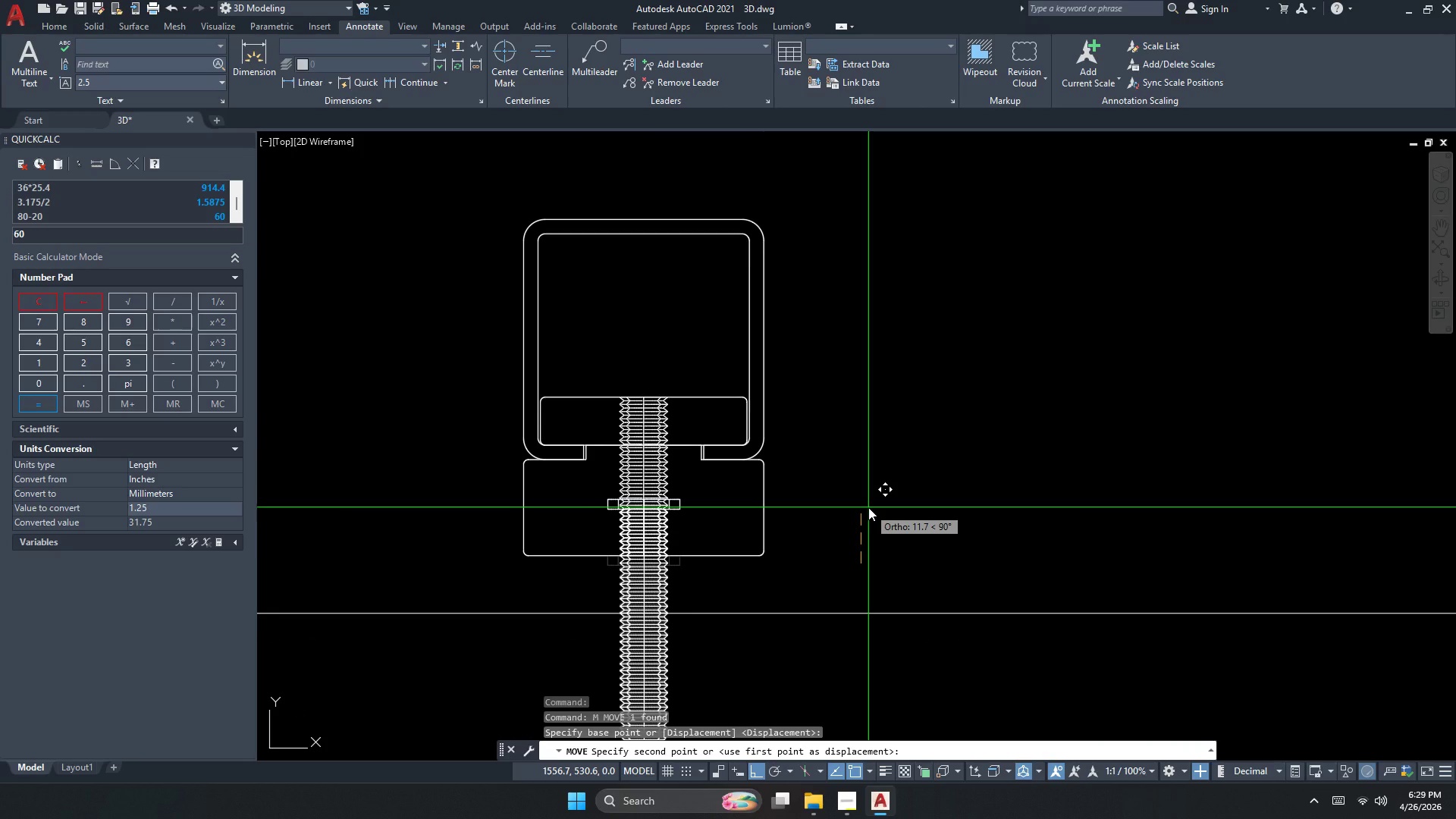 
key(Numpad5)
 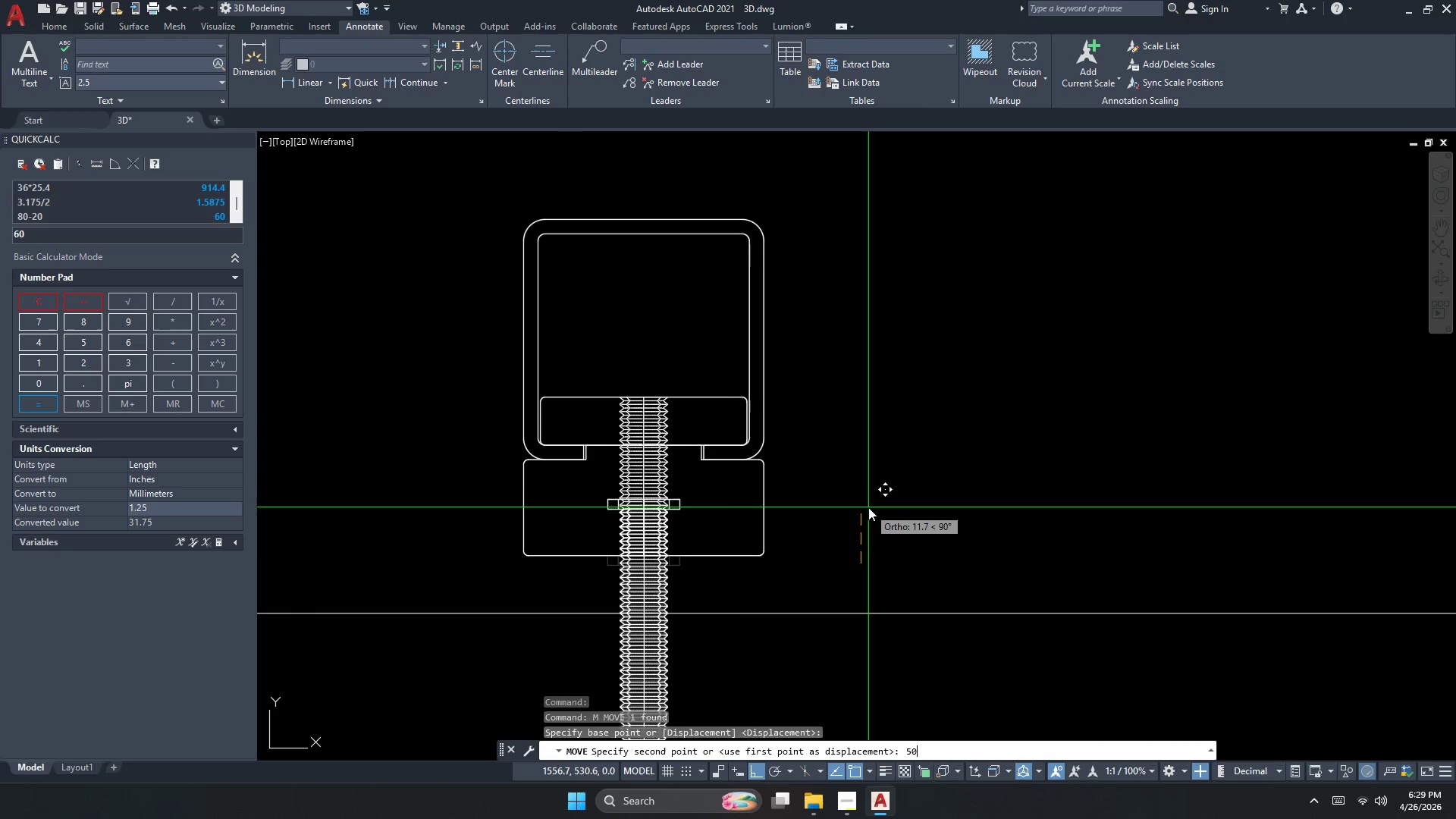 
key(Numpad0)
 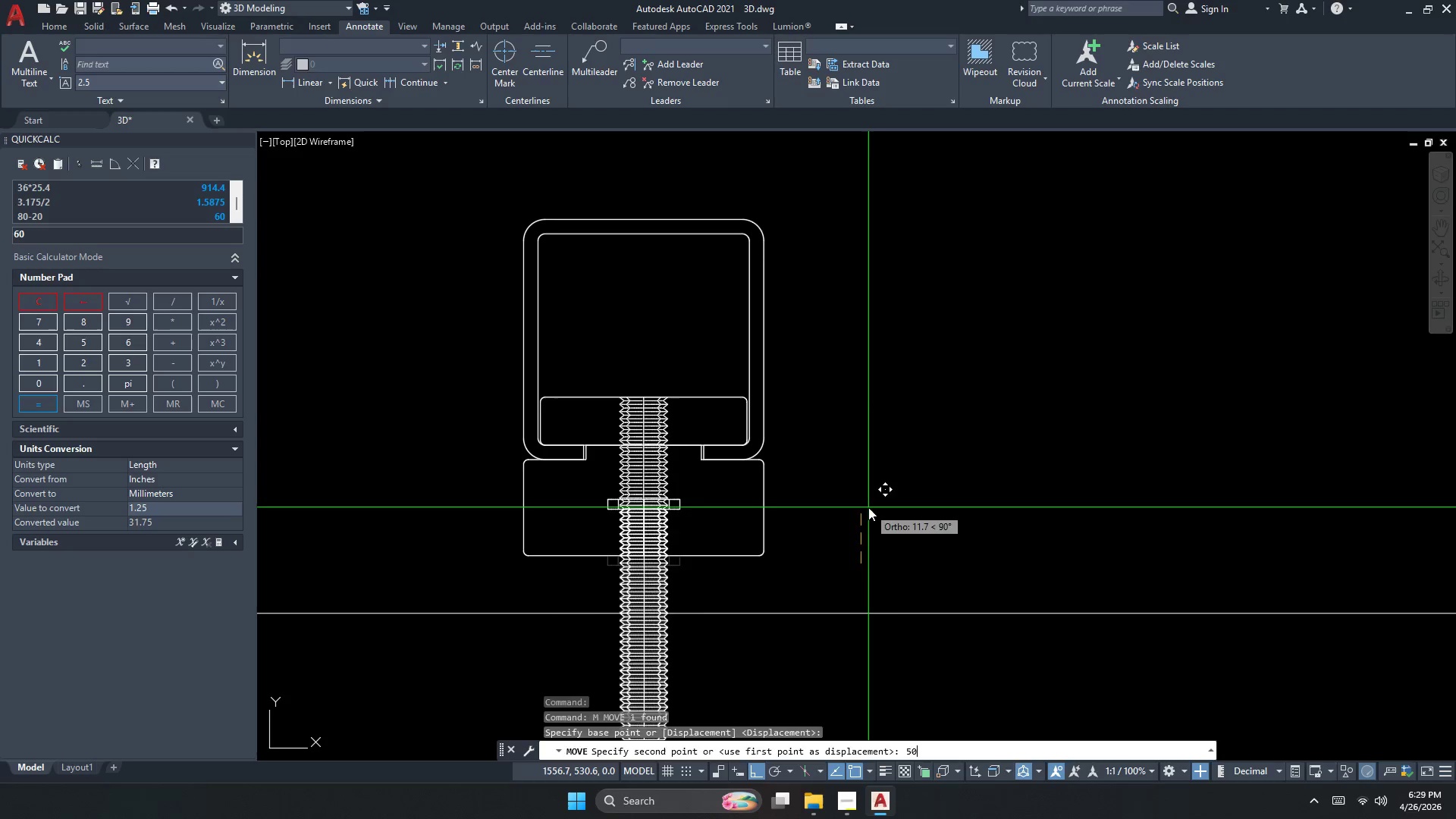 
key(NumpadEnter)
 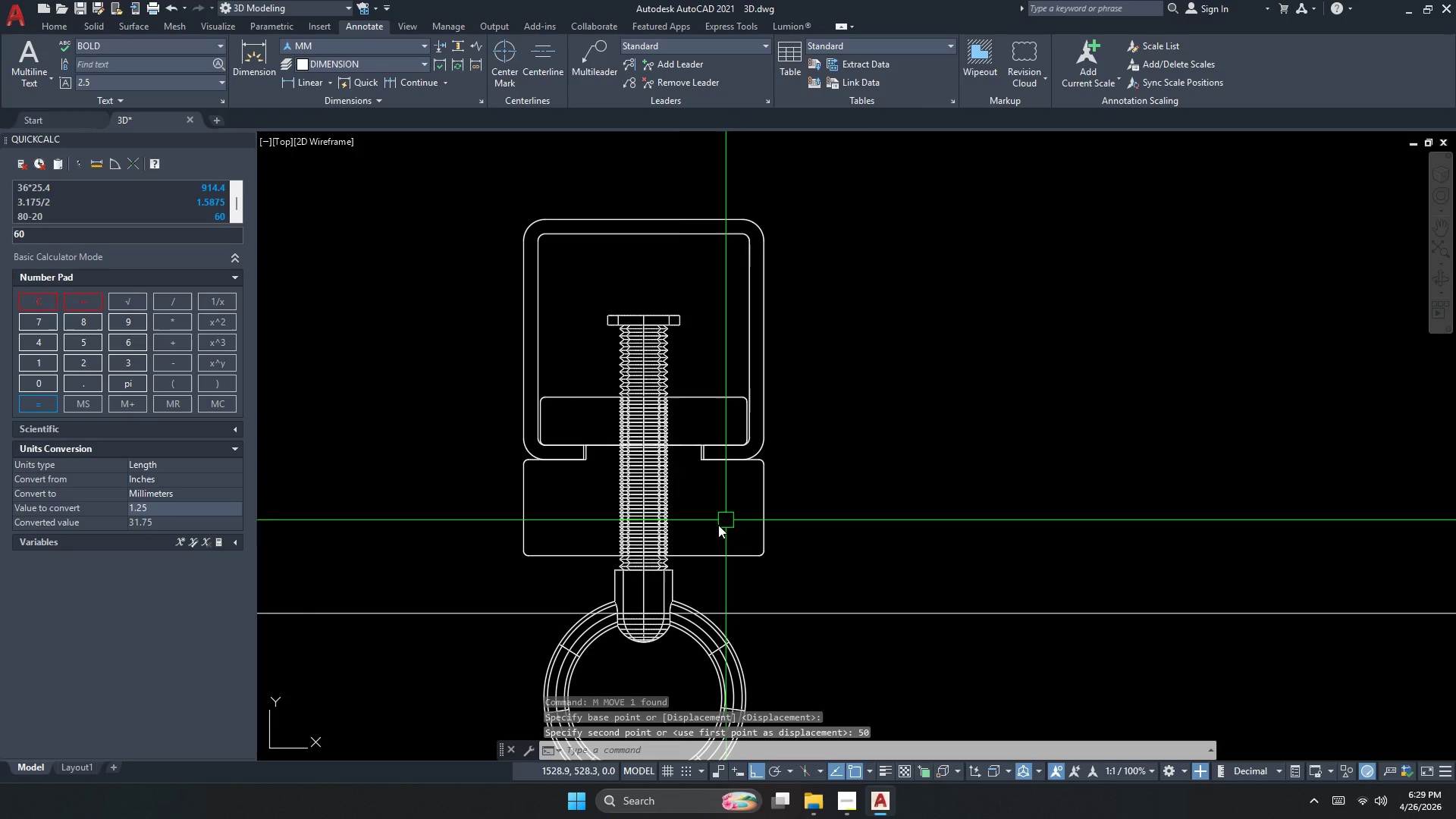 
left_click([666, 585])
 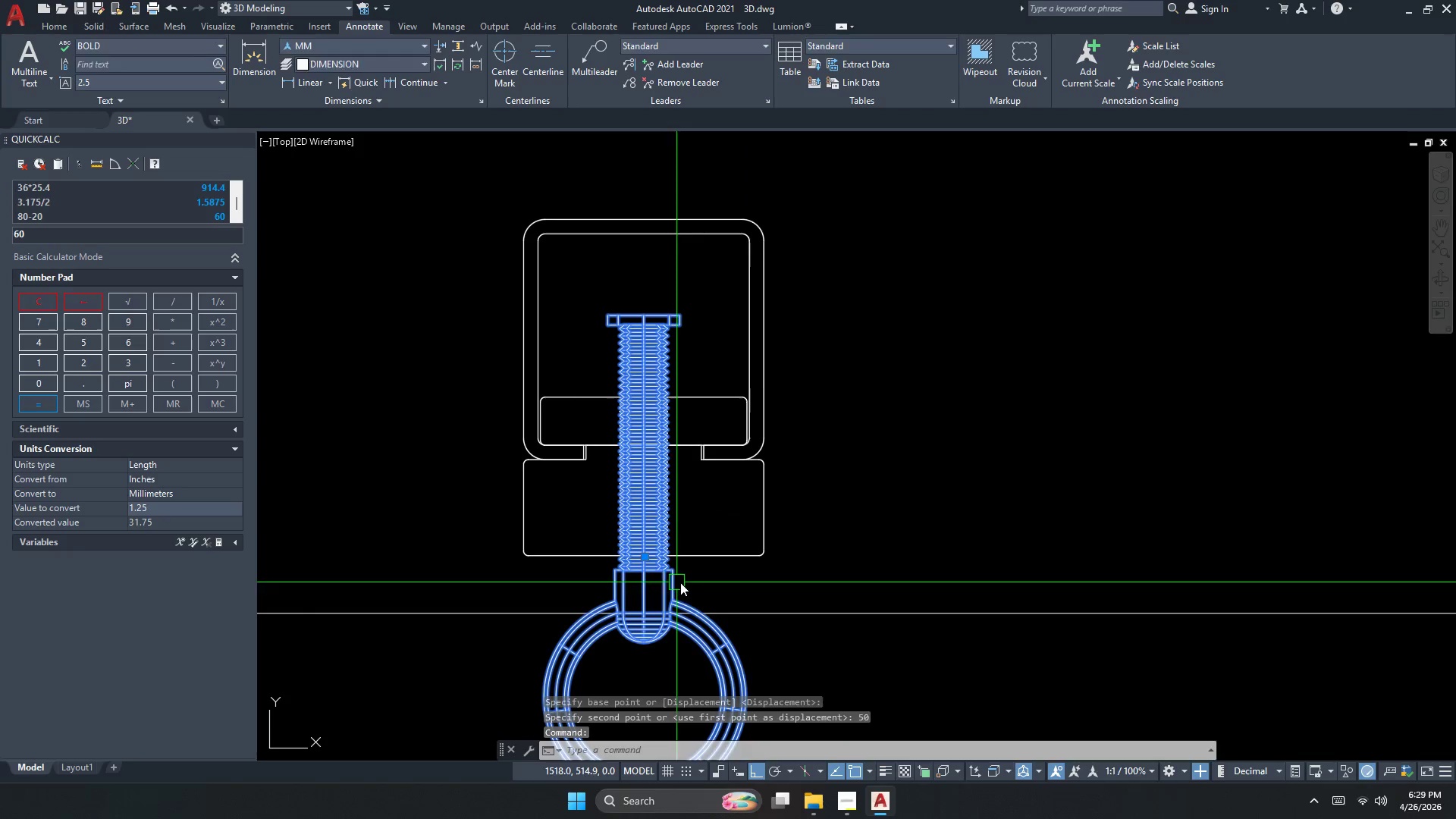 
key(M)
 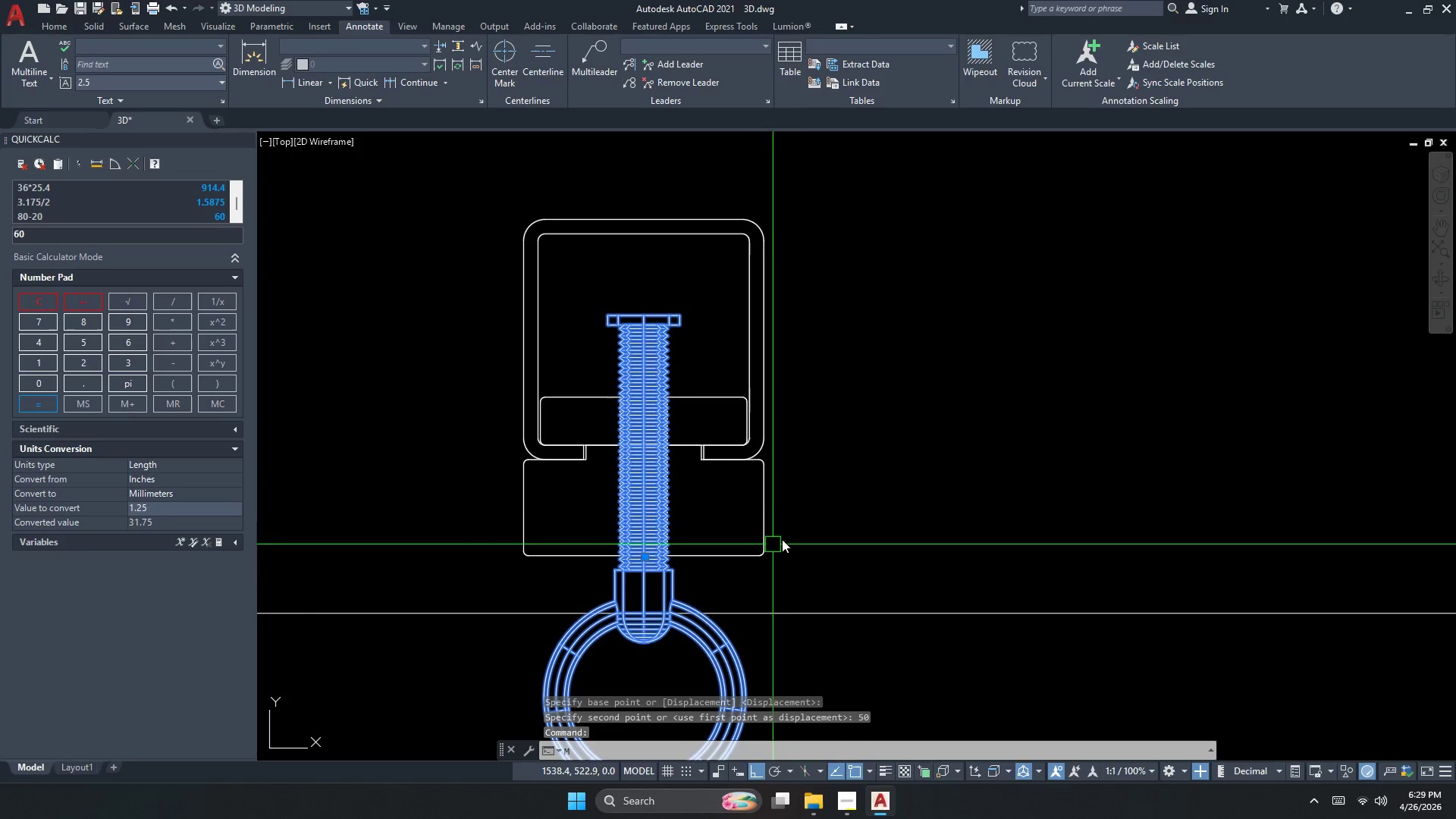 
key(Space)
 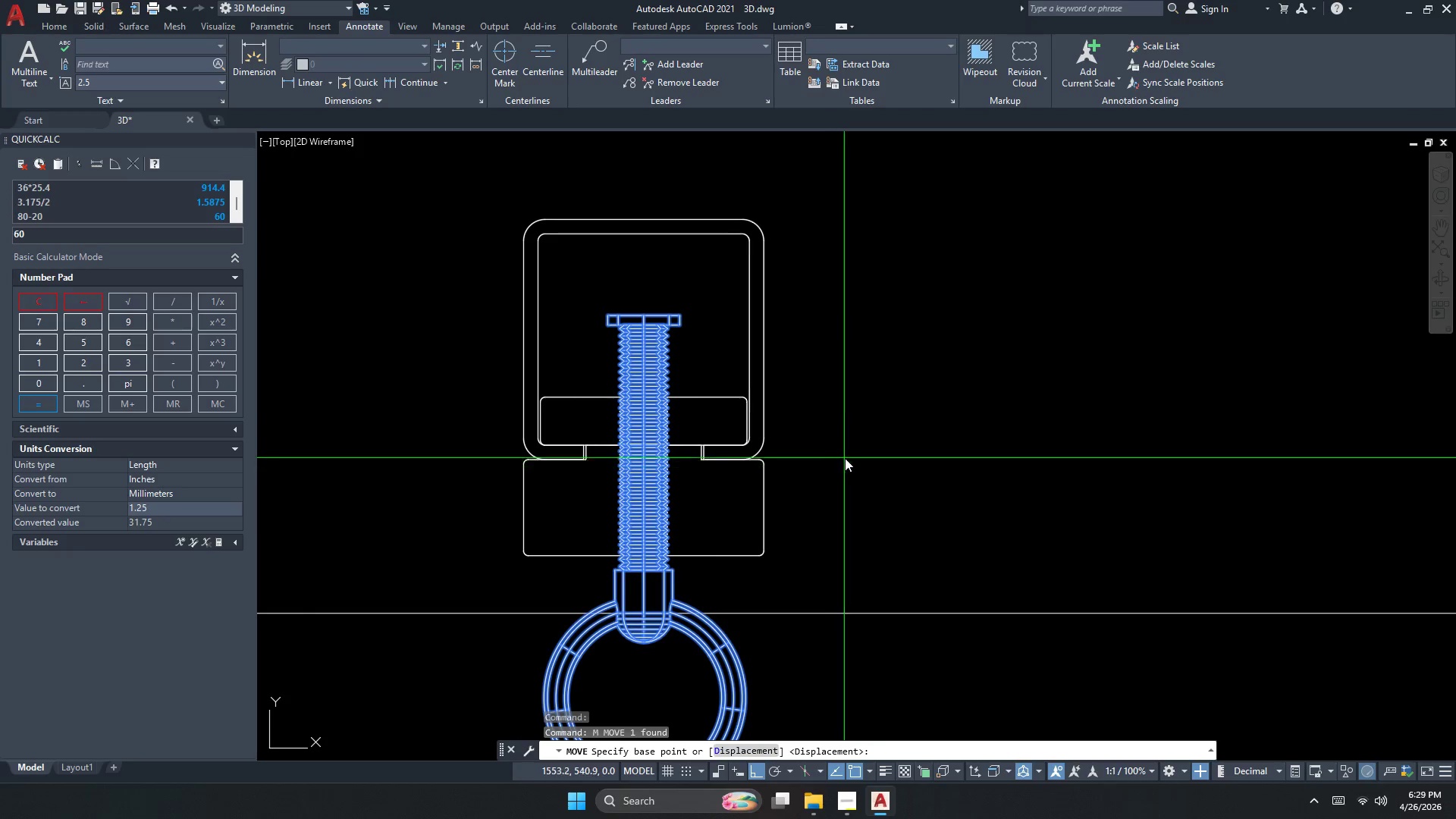 
left_click([848, 455])
 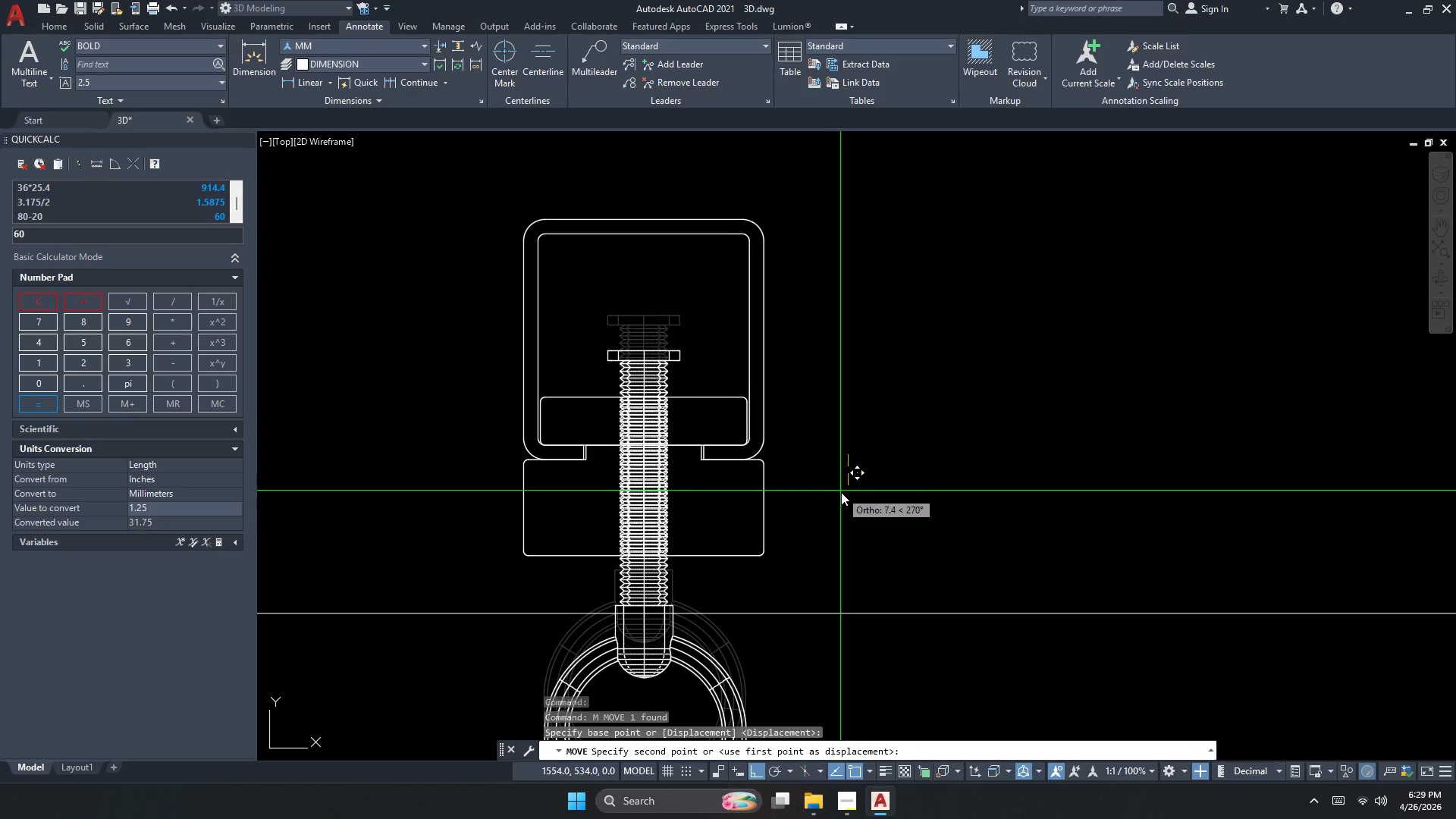 
left_click([841, 493])
 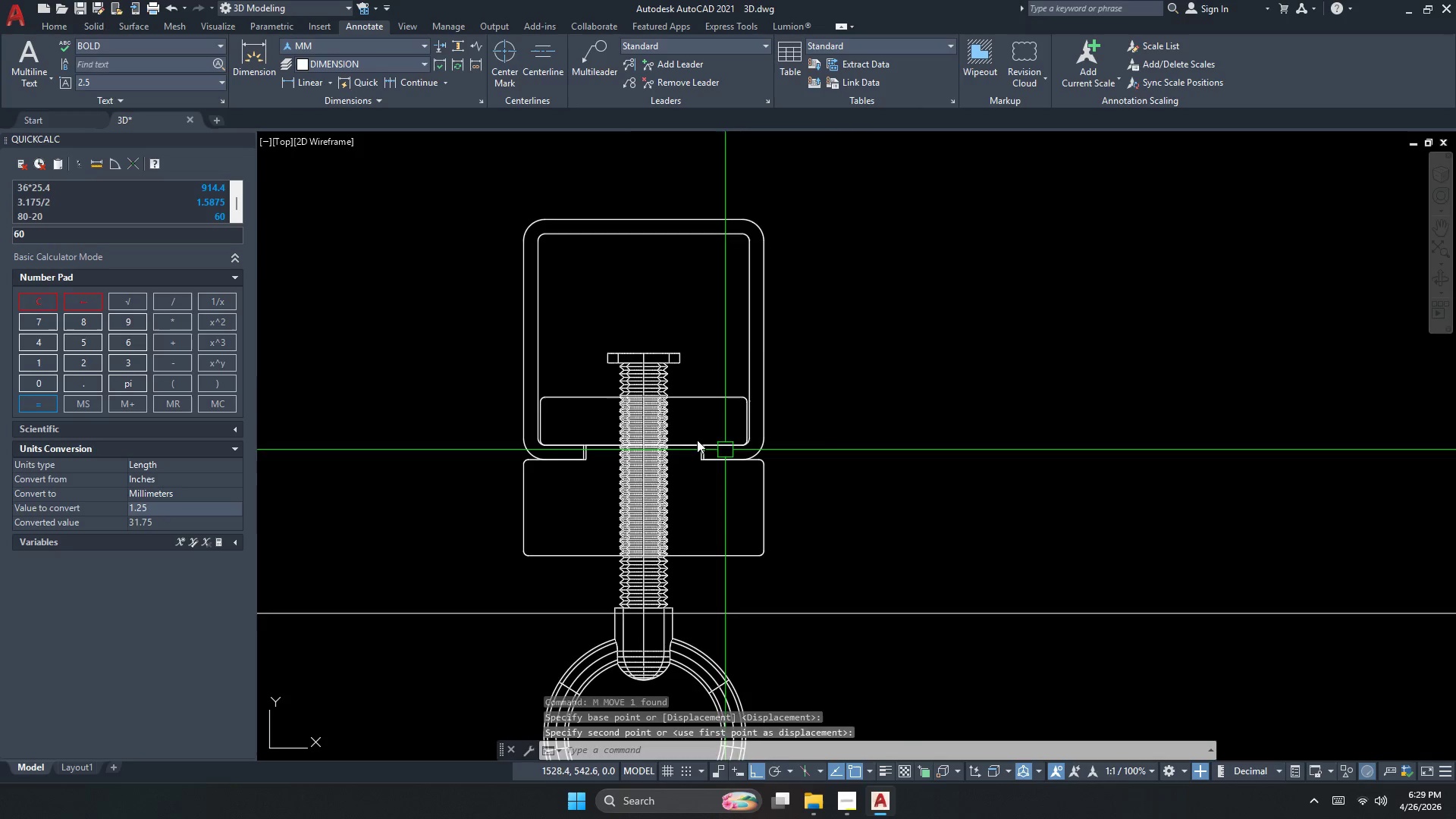 
scroll: coordinate [625, 369], scroll_direction: up, amount: 4.0
 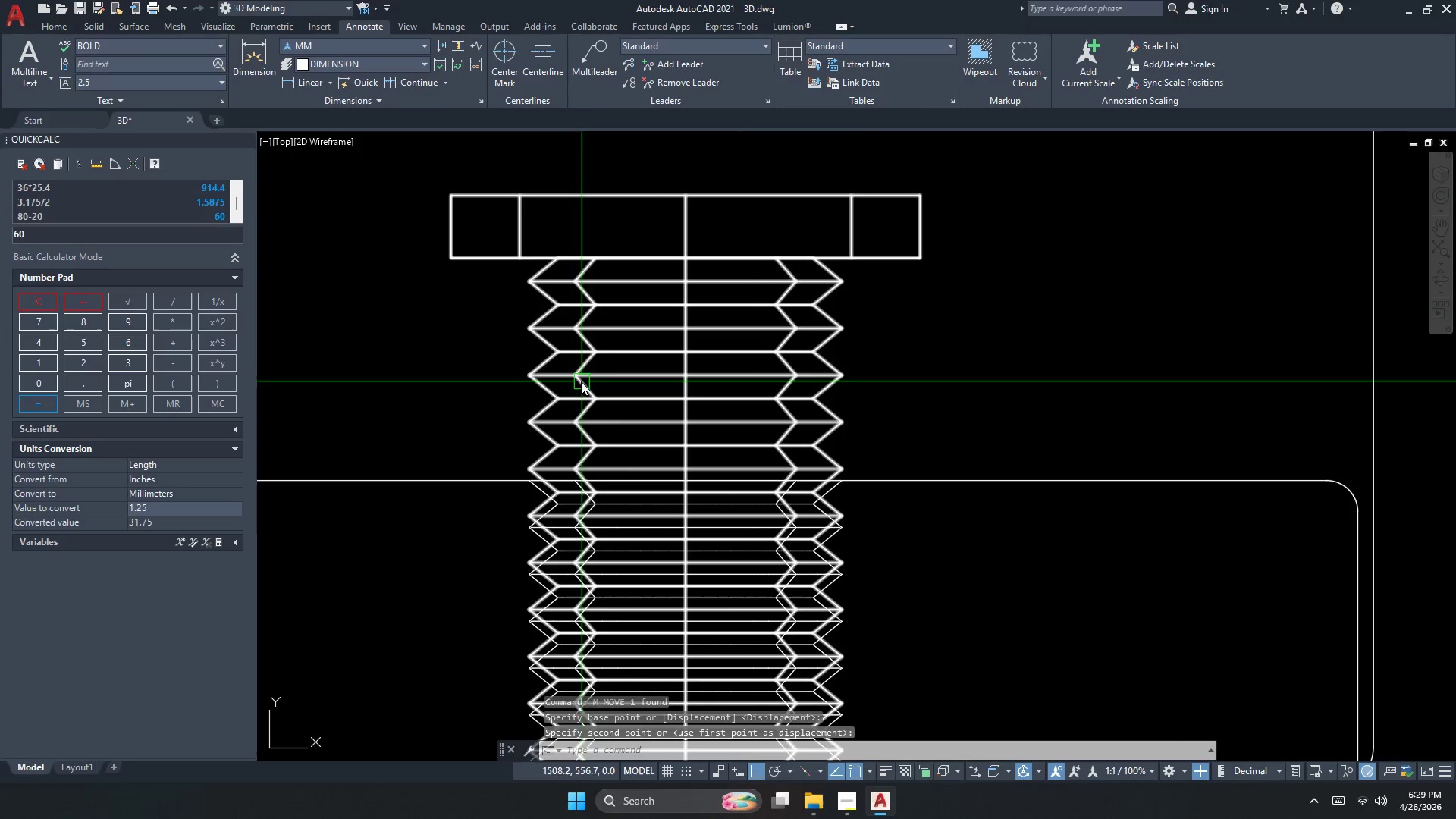 
key(Escape)
 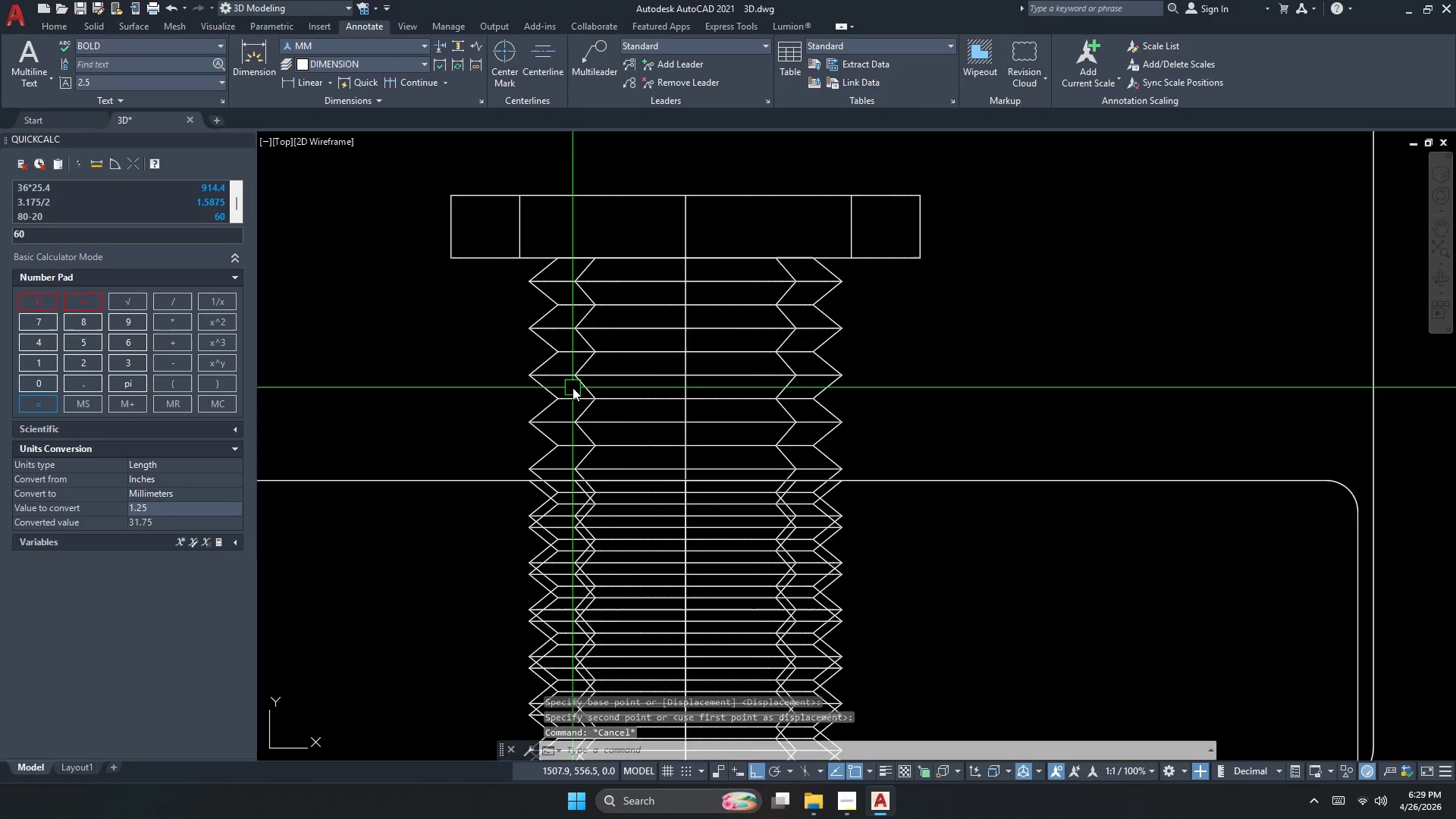 
key(Control+Z)
 